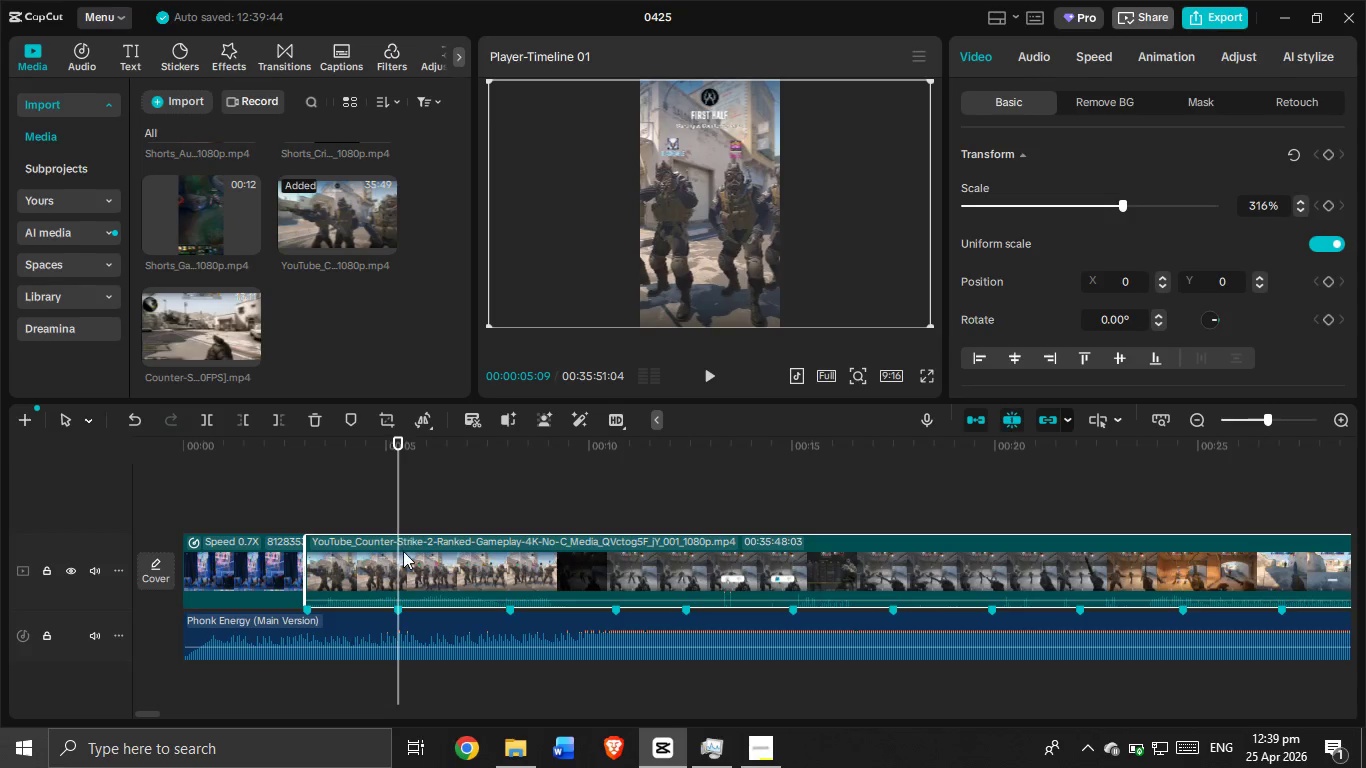 
left_click([403, 551])
 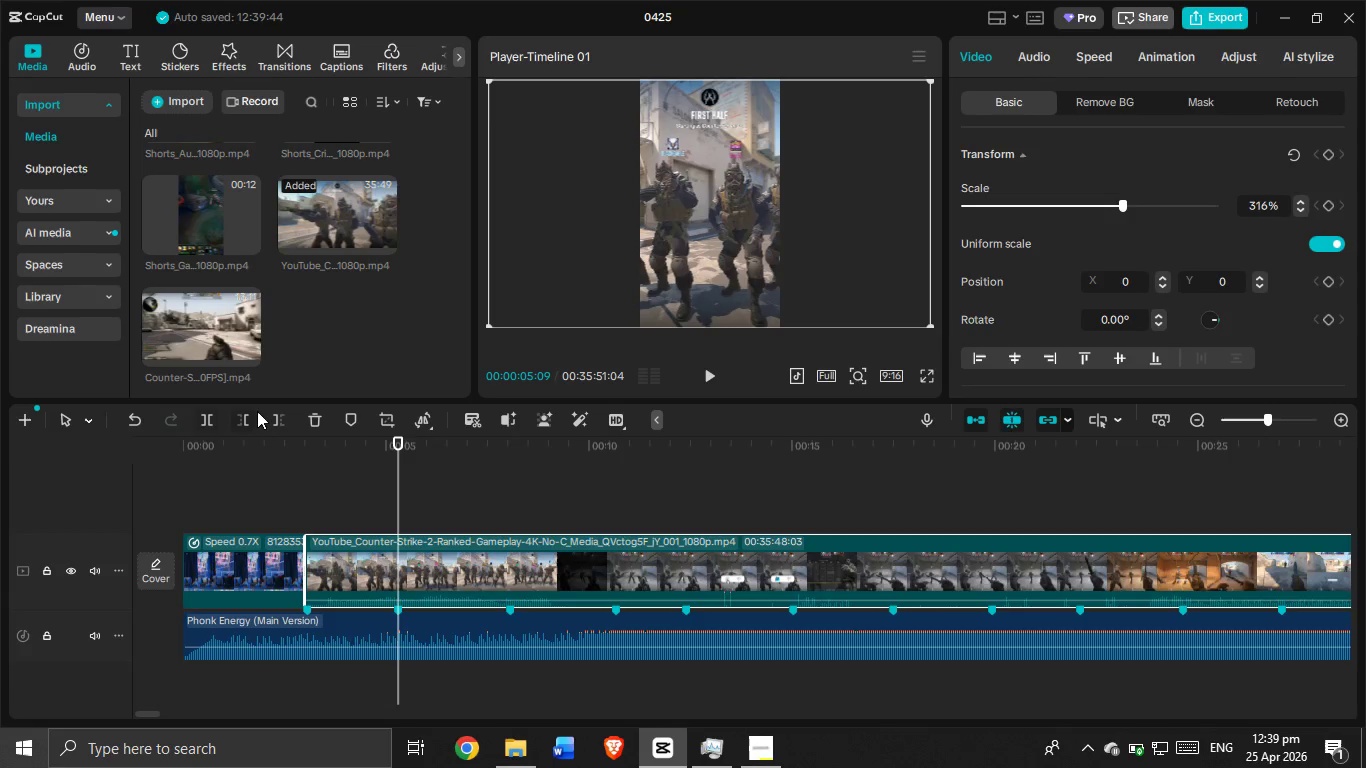 
left_click([267, 414])
 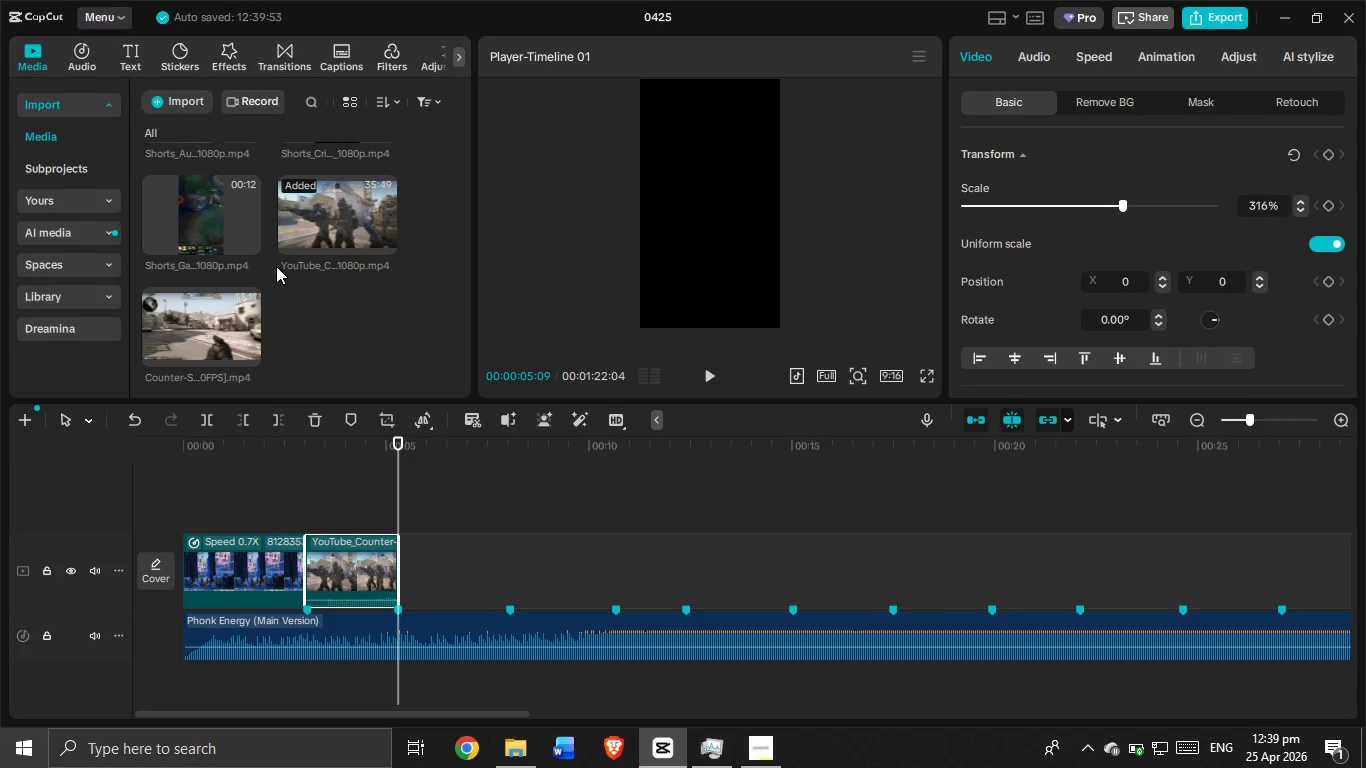 
scroll: coordinate [210, 297], scroll_direction: up, amount: 3.0
 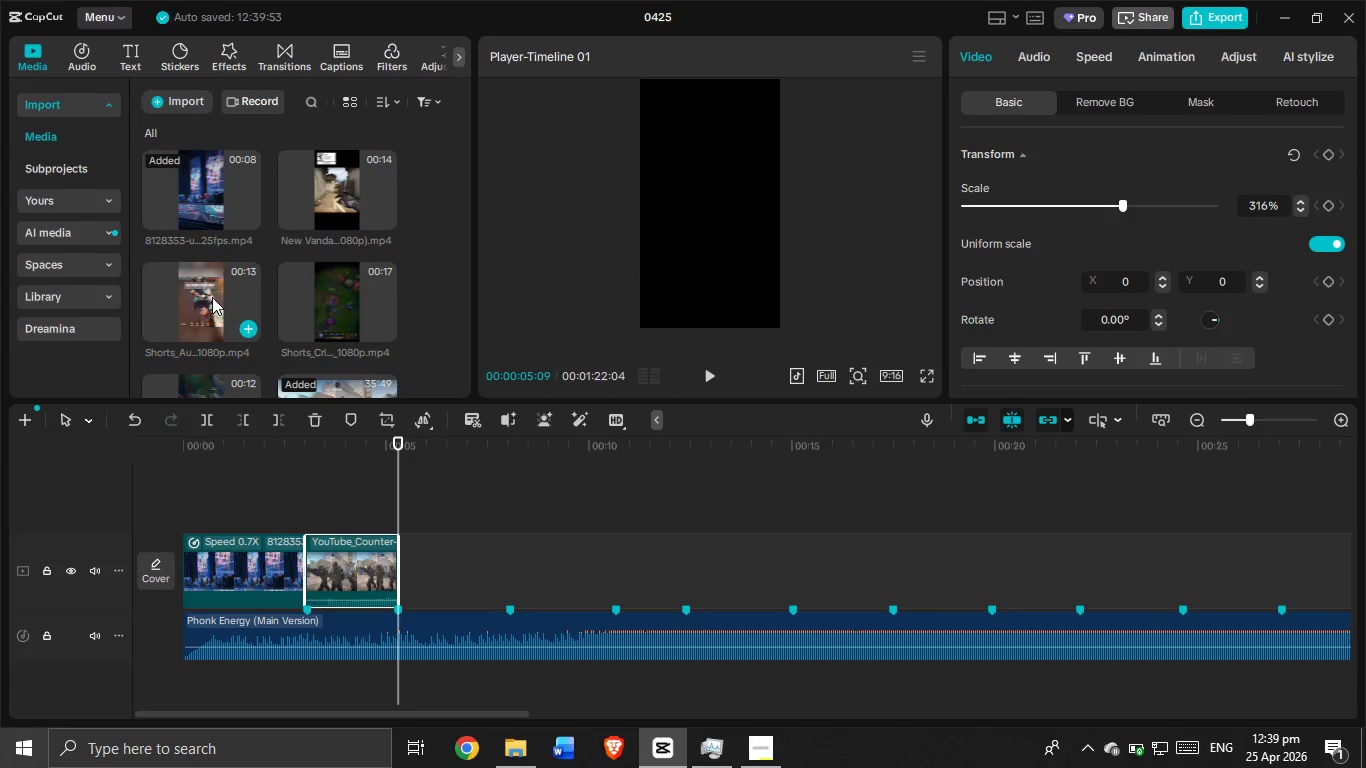 
left_click_drag(start_coordinate=[338, 200], to_coordinate=[396, 563])
 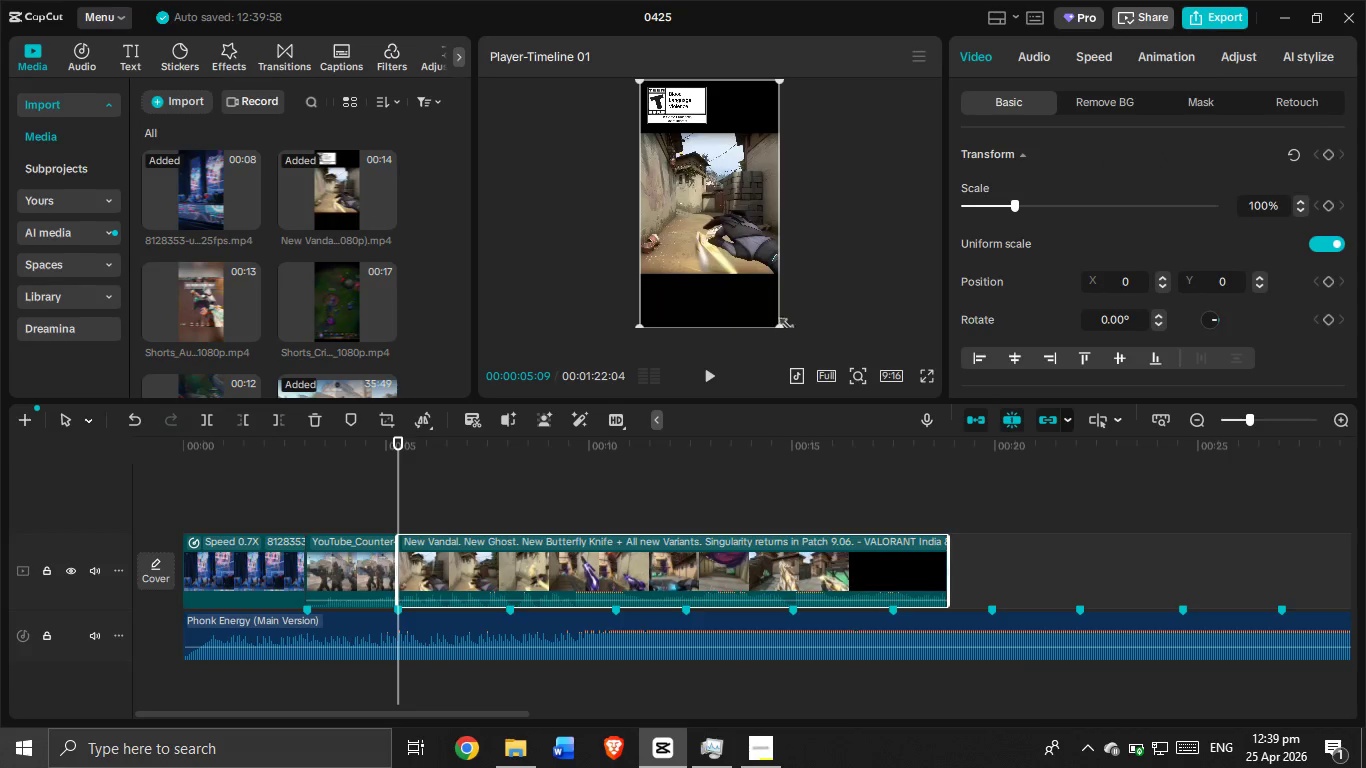 
left_click_drag(start_coordinate=[782, 324], to_coordinate=[929, 441])
 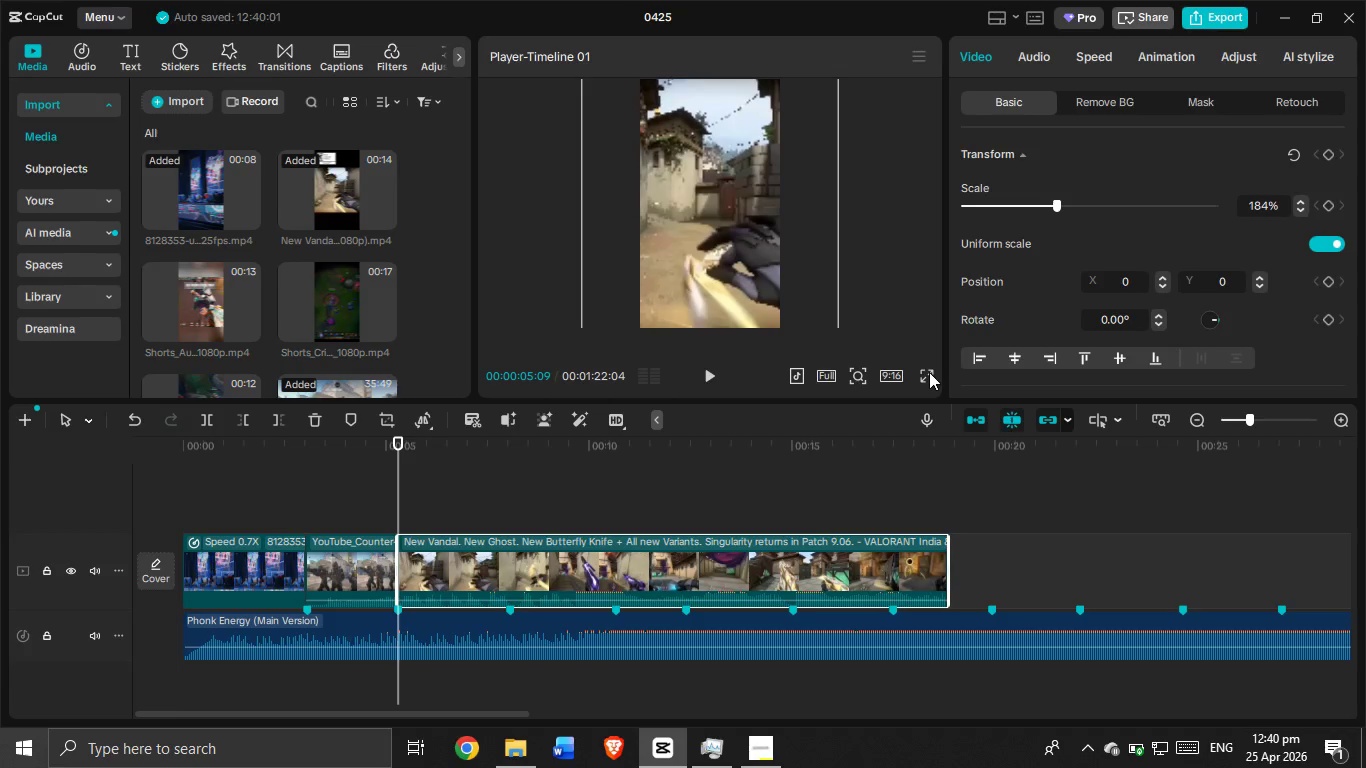 
left_click([929, 372])
 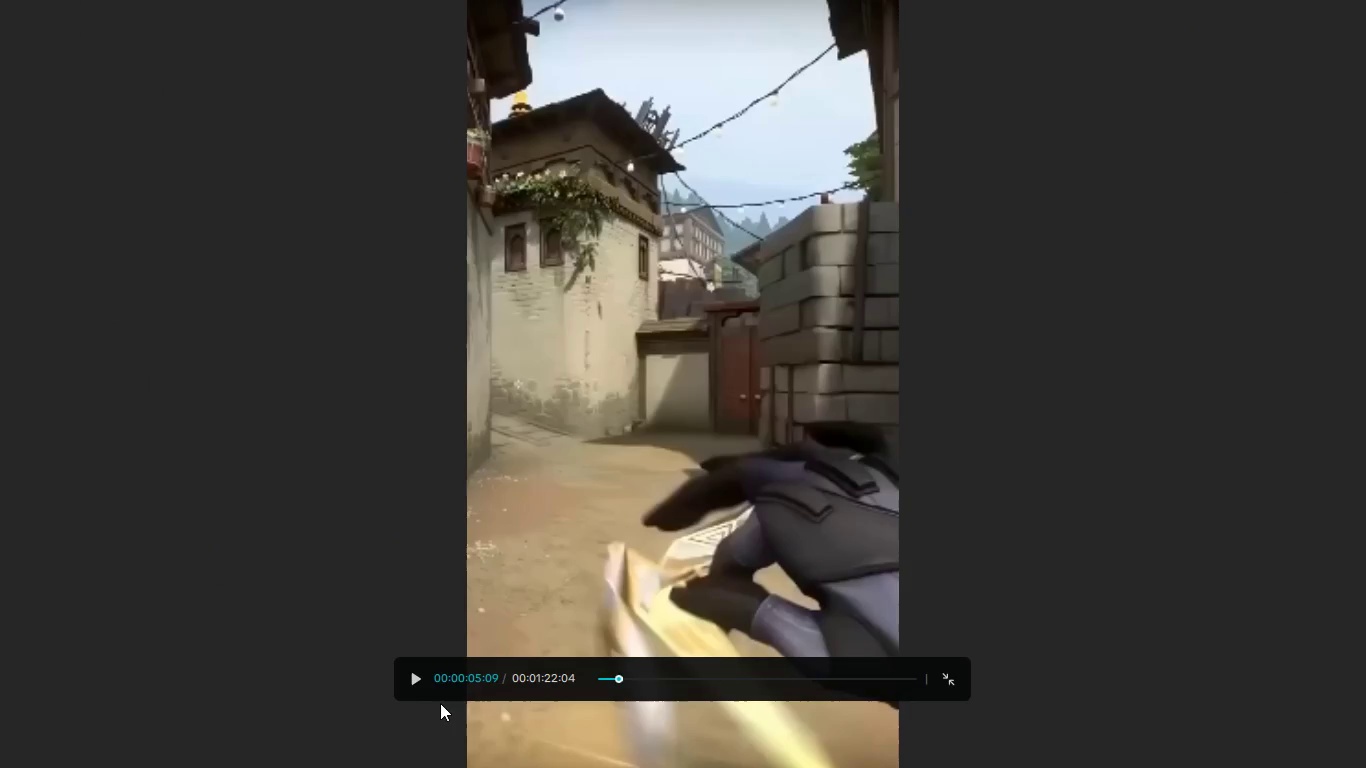 
left_click([419, 678])
 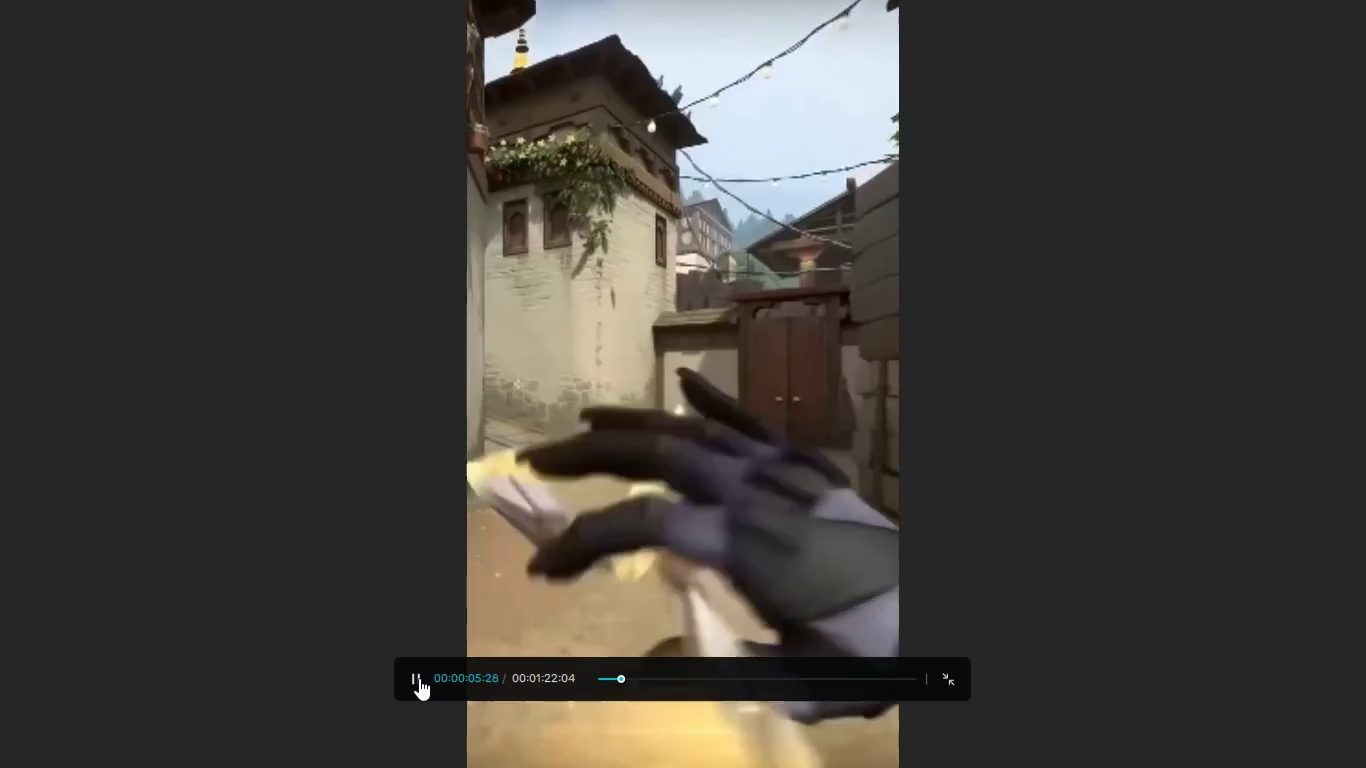 
left_click([419, 678])
 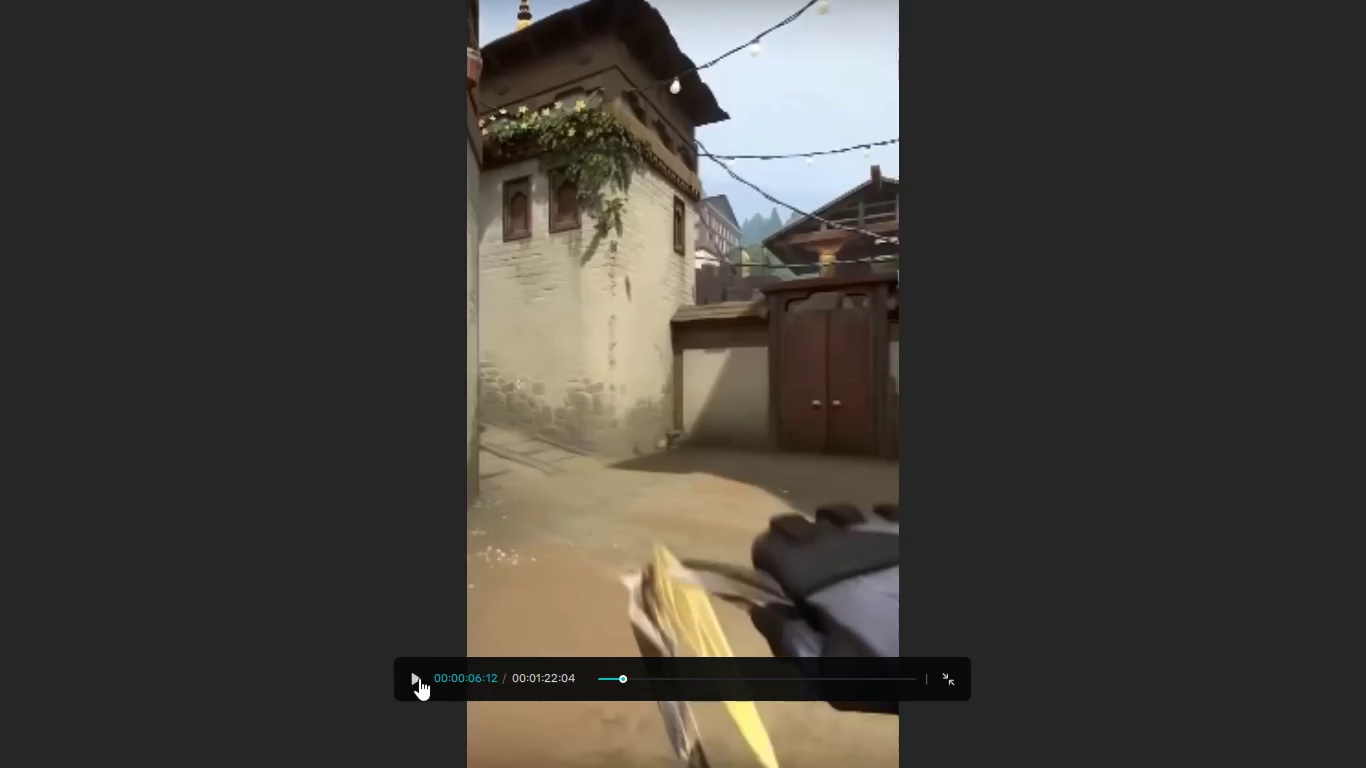 
key(Escape)
 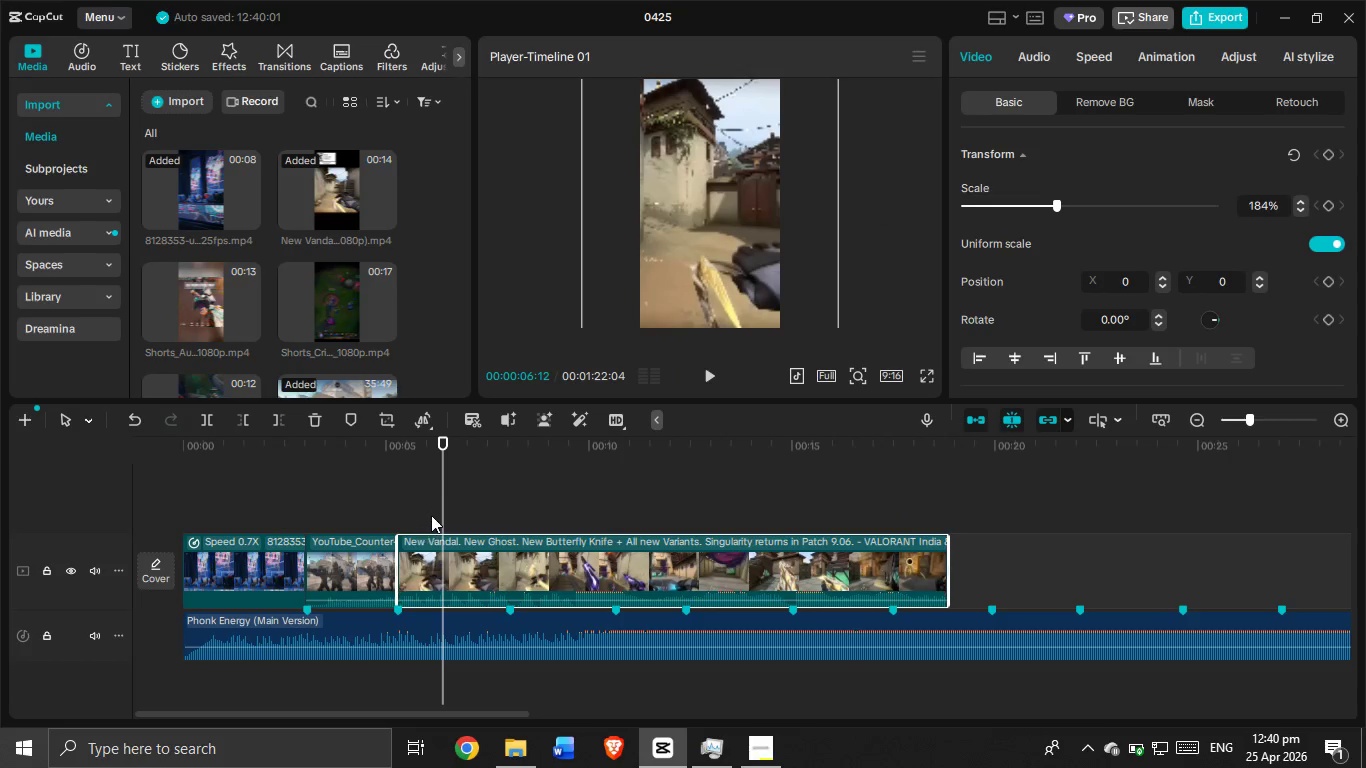 
left_click_drag(start_coordinate=[444, 481], to_coordinate=[399, 495])
 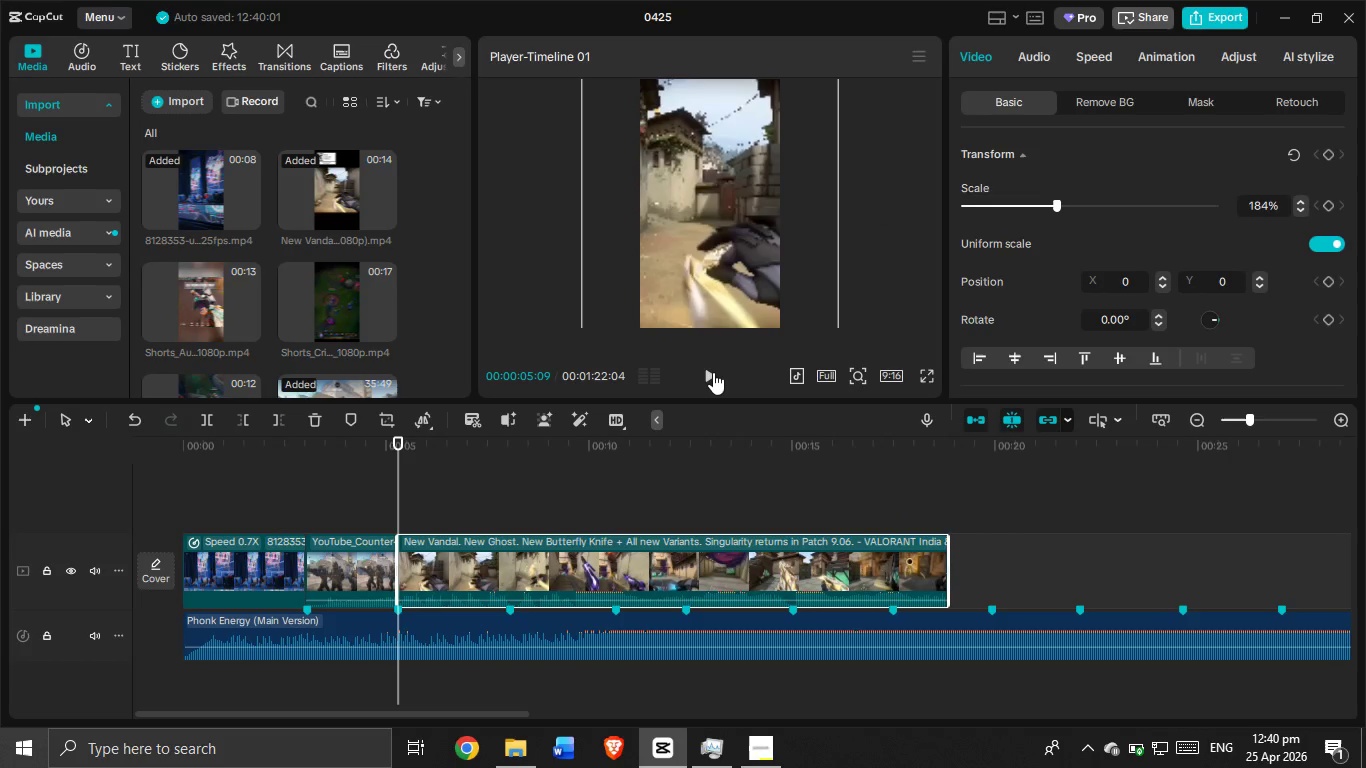 
left_click([713, 372])
 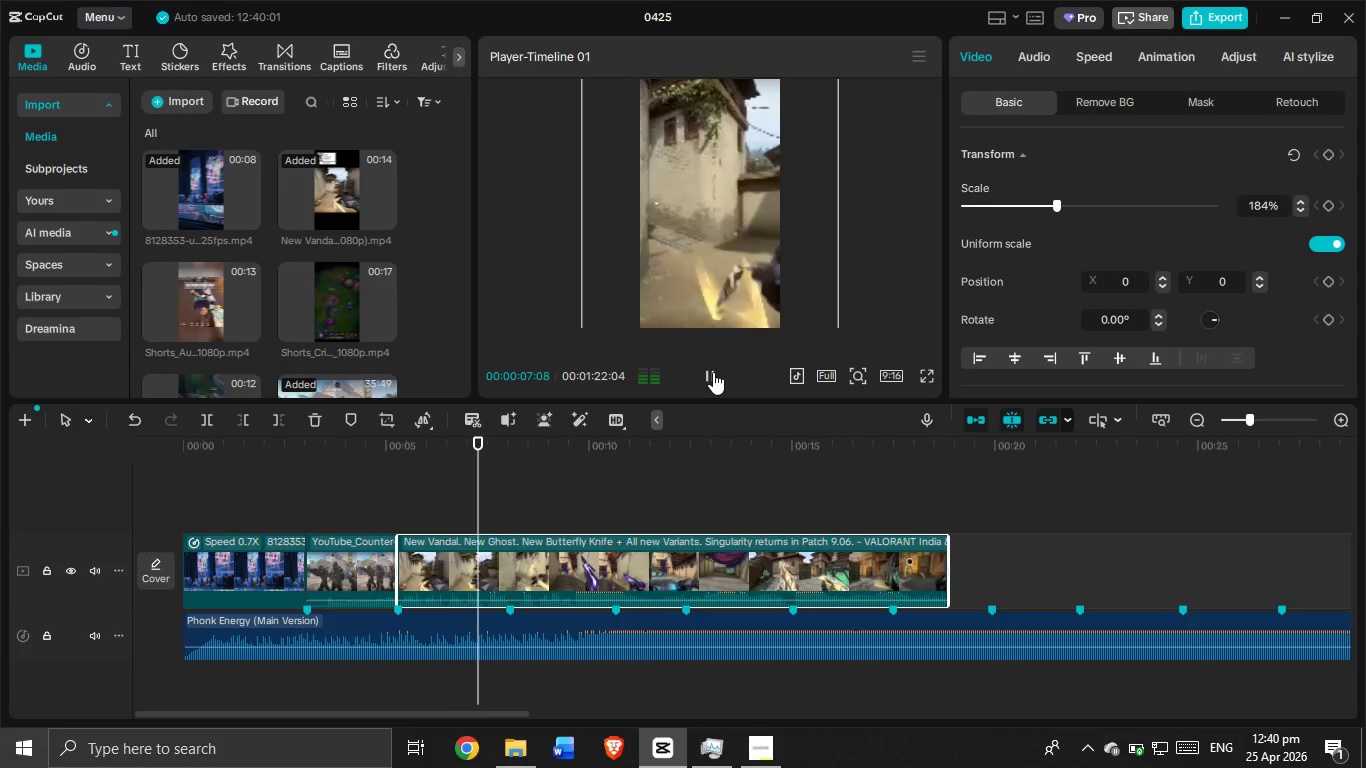 
left_click([713, 372])
 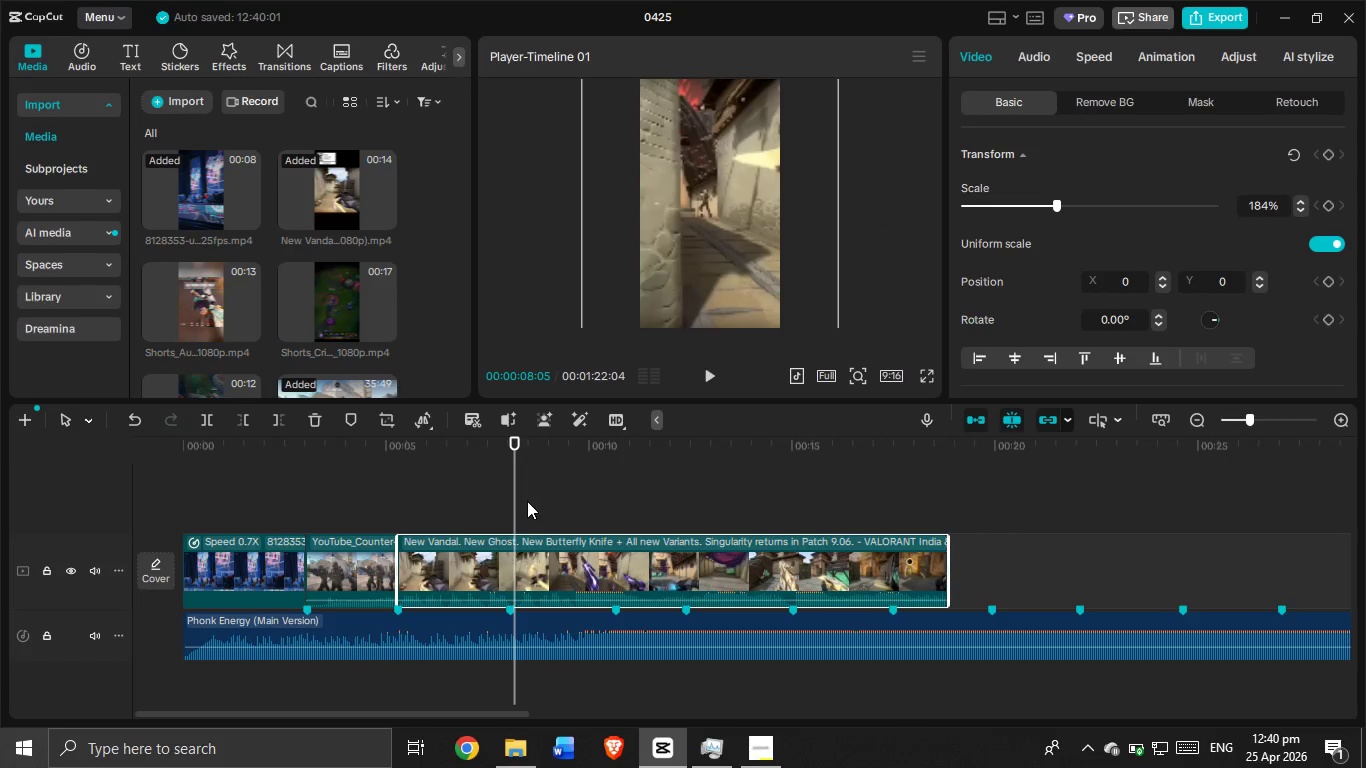 
left_click_drag(start_coordinate=[519, 501], to_coordinate=[512, 511])
 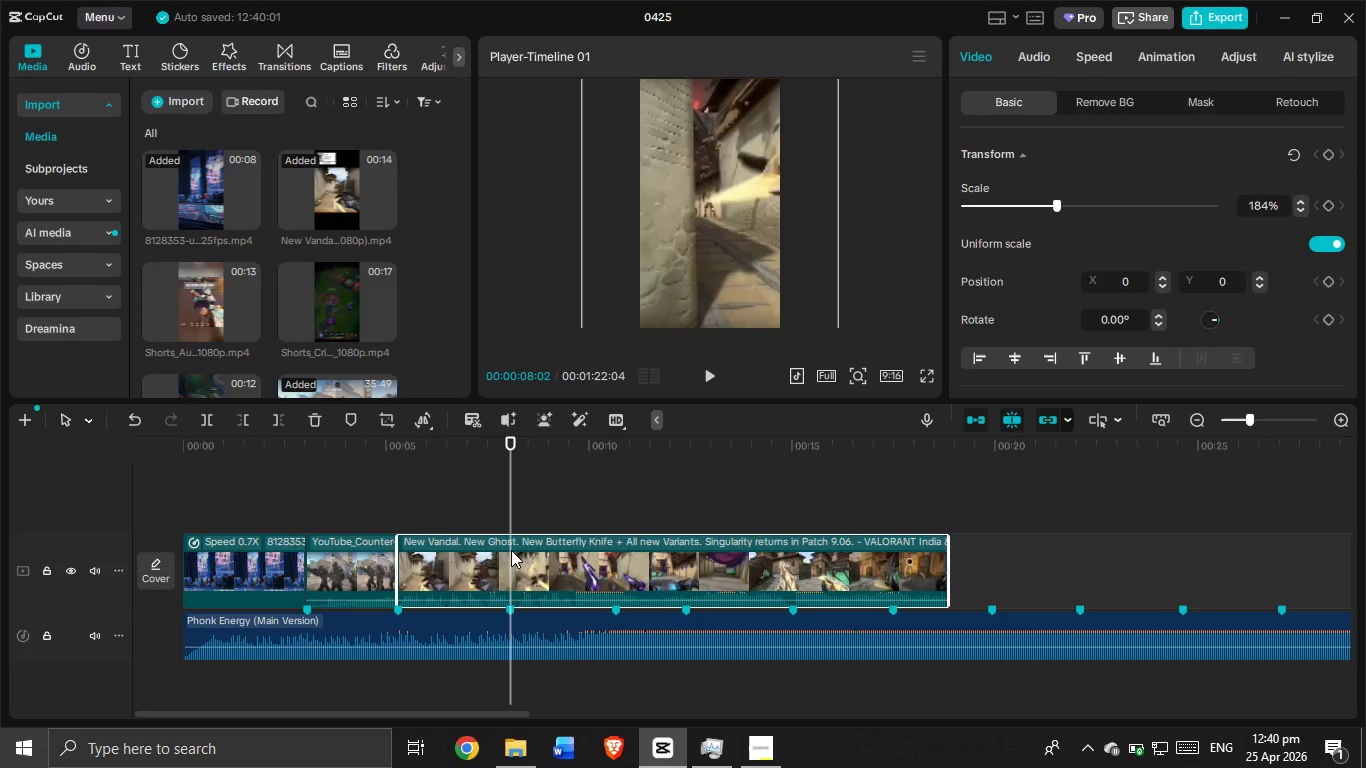 
left_click([511, 550])
 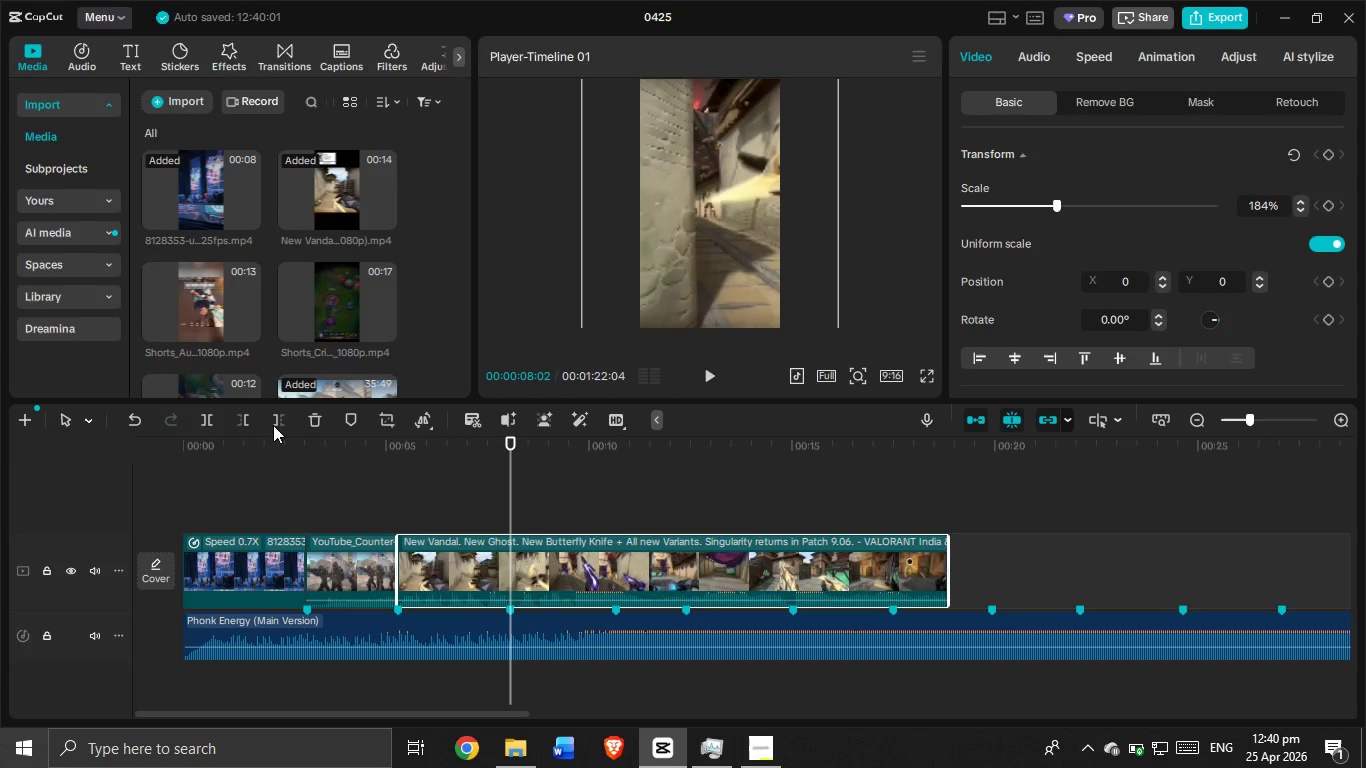 
left_click([278, 421])
 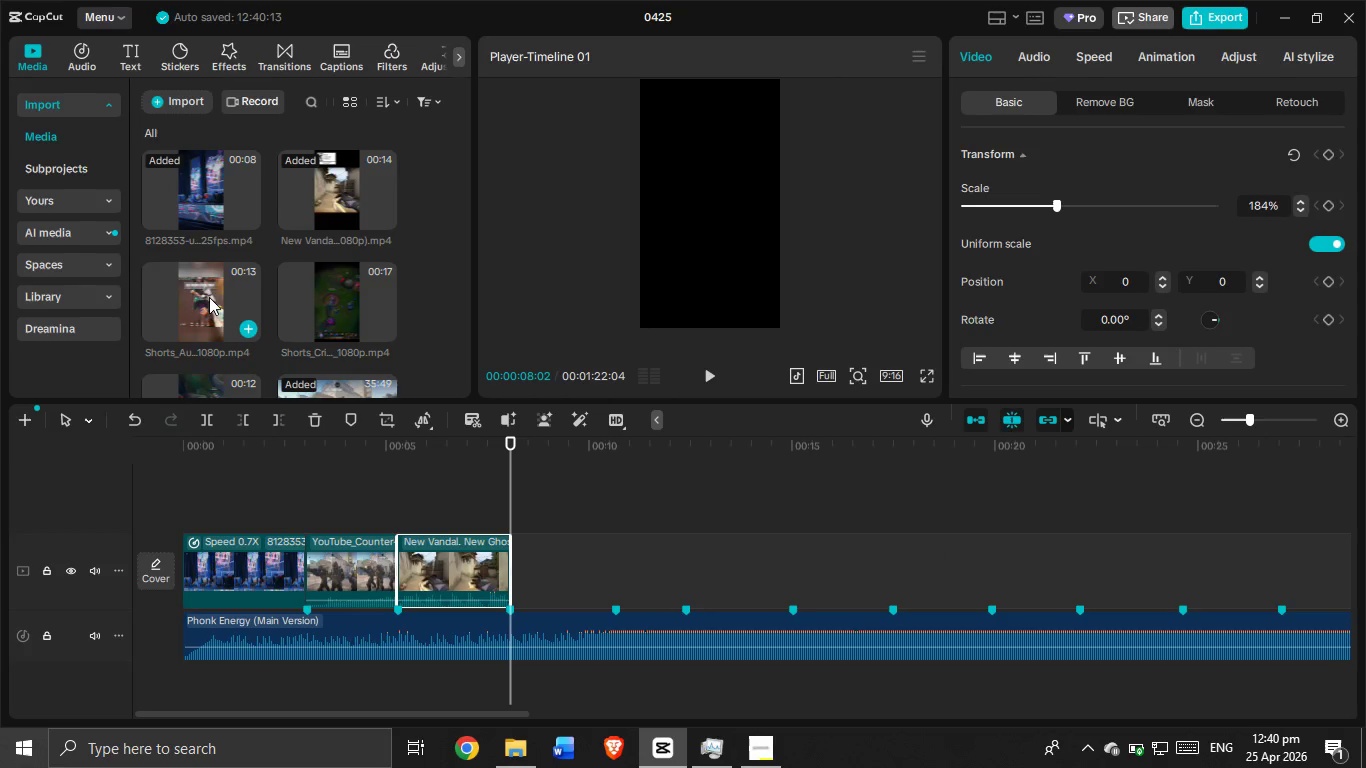 
left_click_drag(start_coordinate=[207, 297], to_coordinate=[549, 559])
 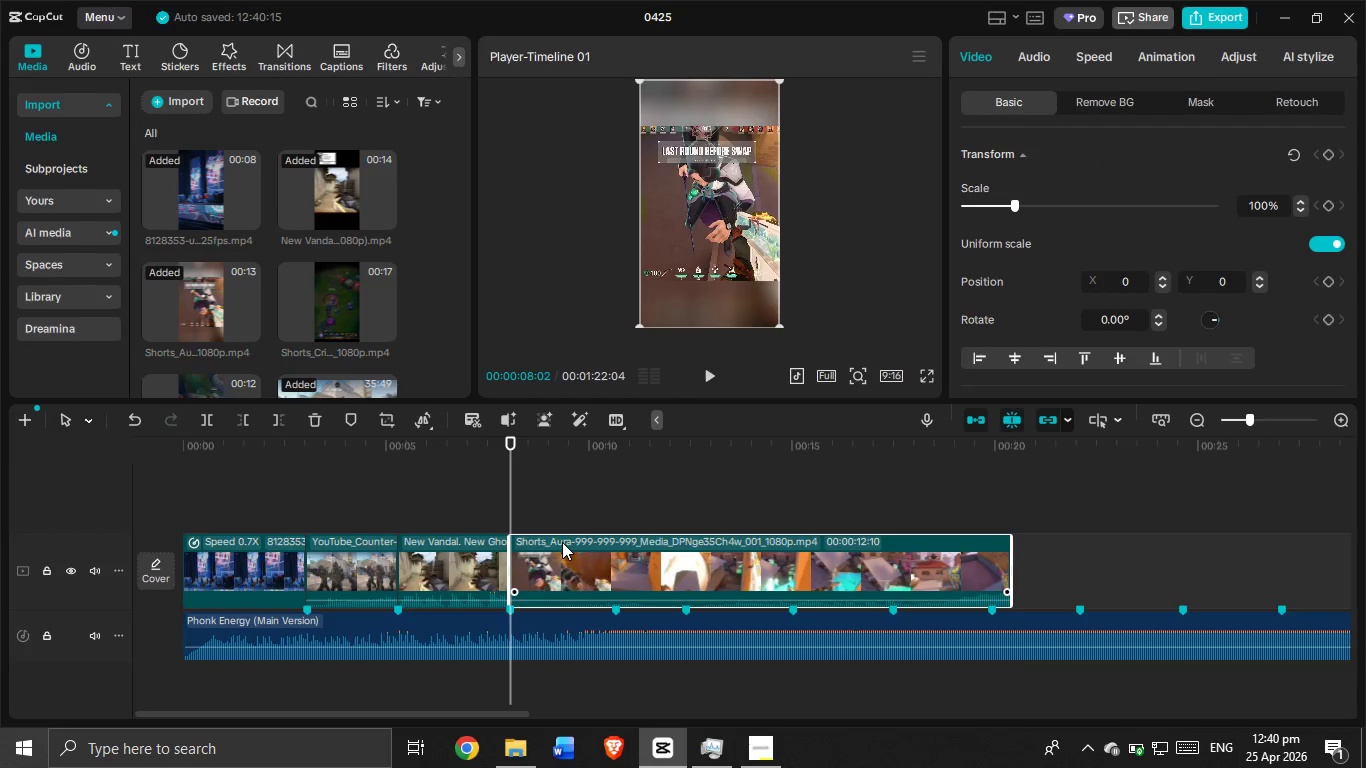 
key(Backspace)
 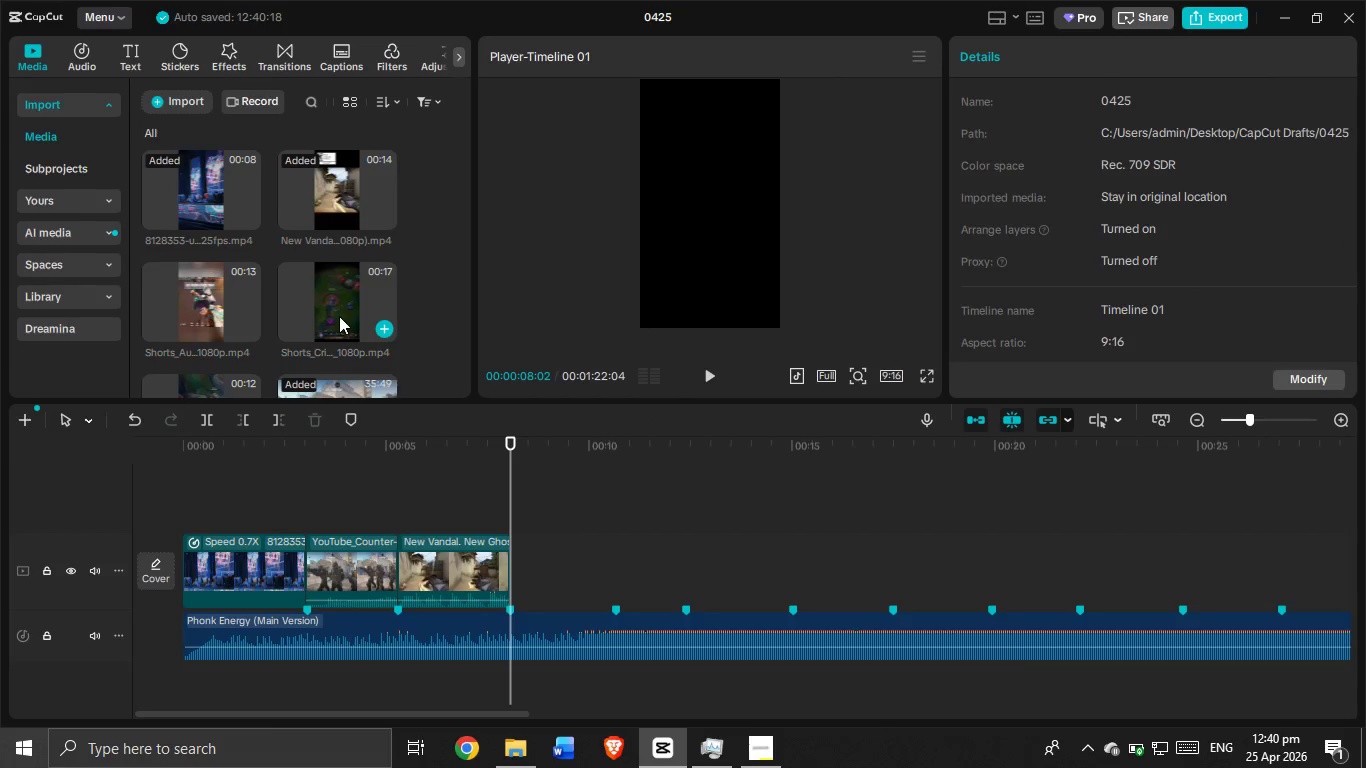 
left_click_drag(start_coordinate=[338, 316], to_coordinate=[527, 555])
 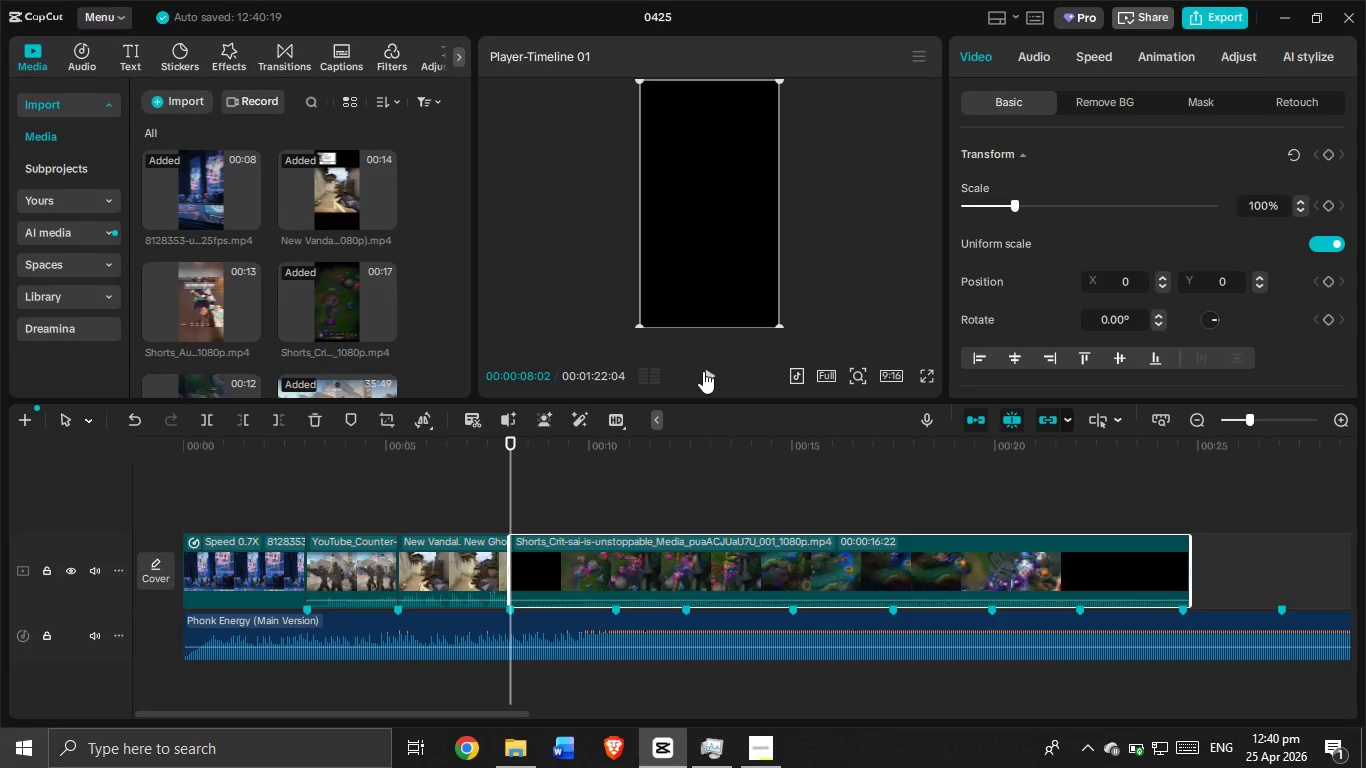 
left_click([703, 371])
 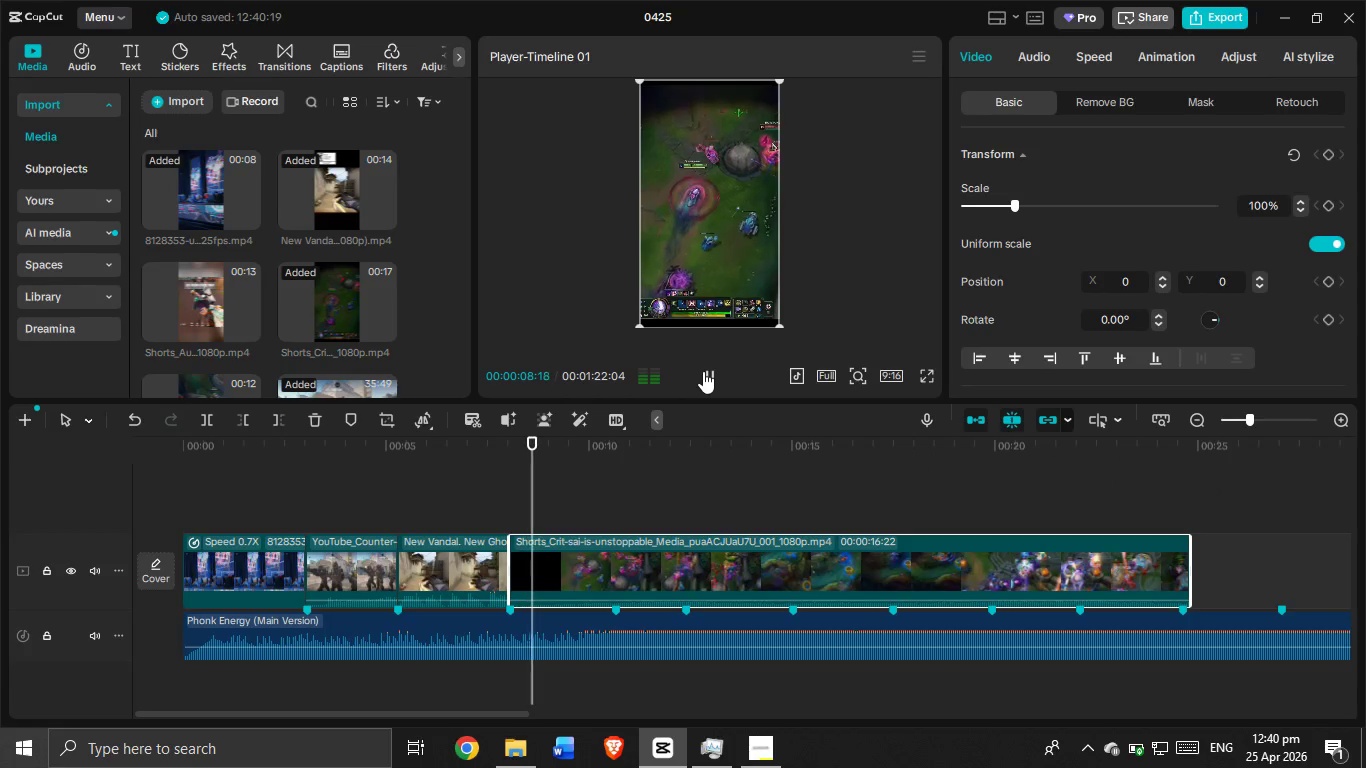 
left_click([703, 371])
 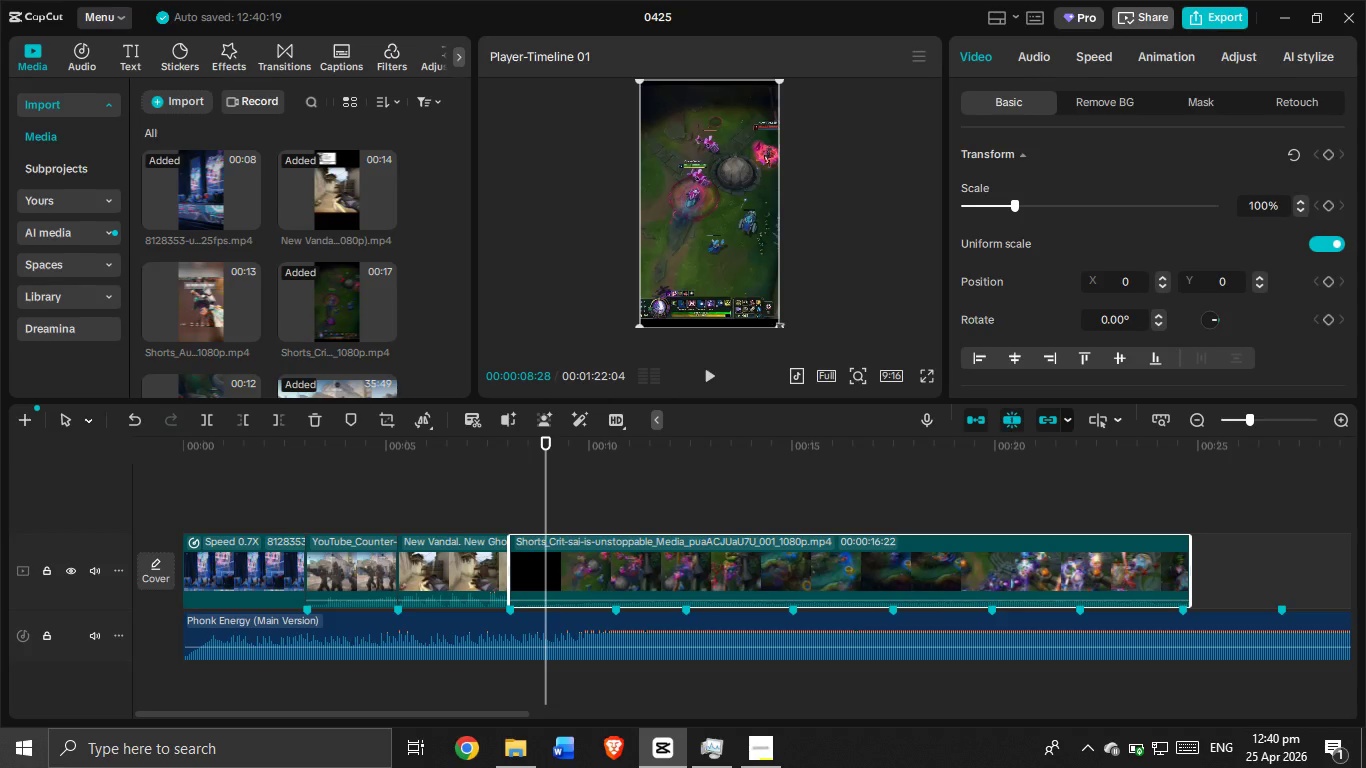 
left_click_drag(start_coordinate=[779, 327], to_coordinate=[791, 342])
 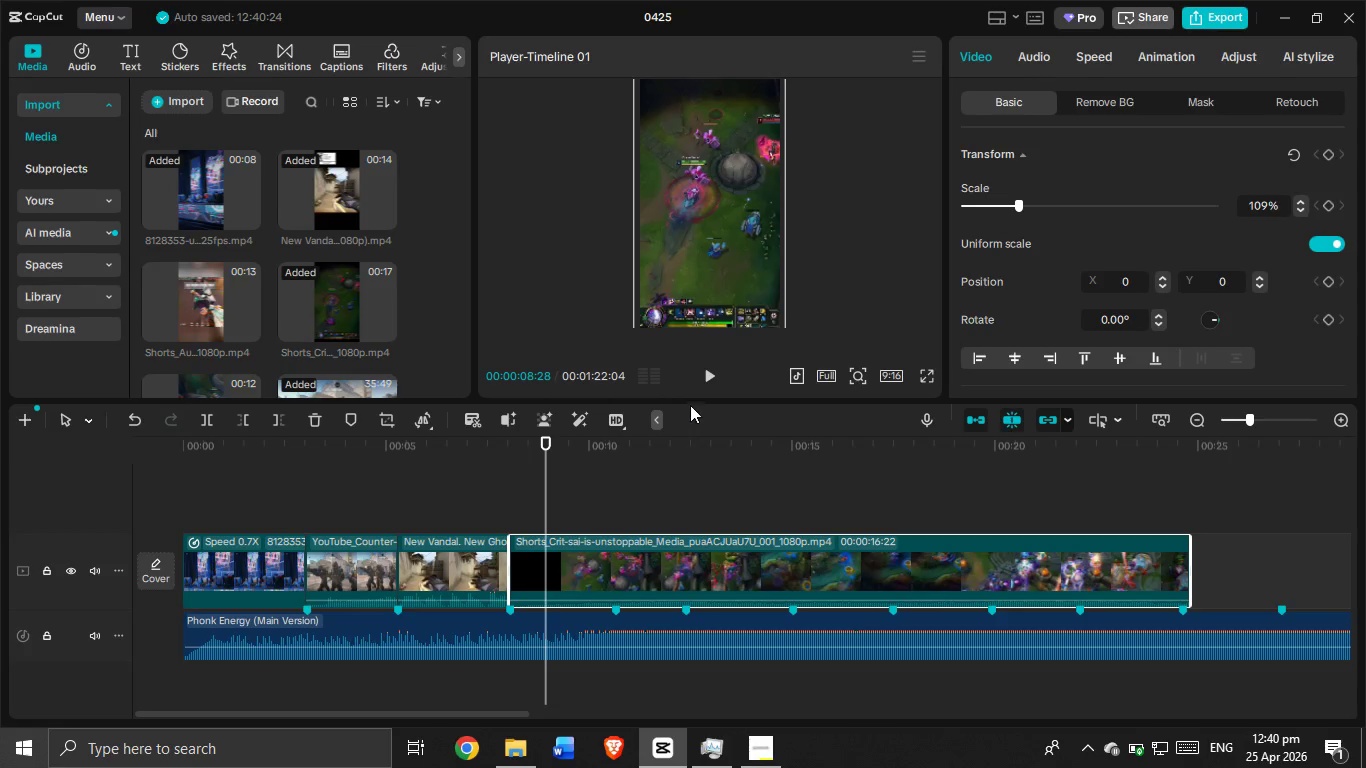 
left_click([702, 376])
 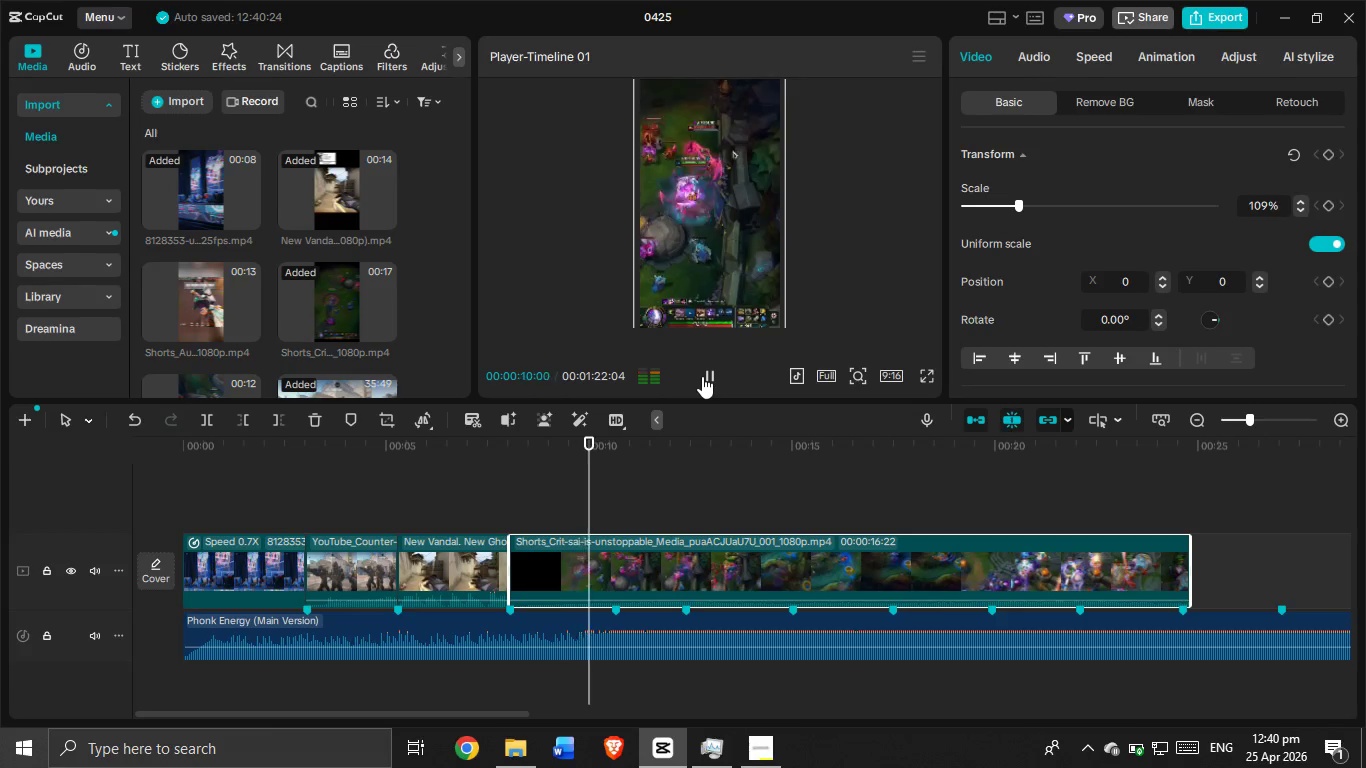 
left_click([702, 376])
 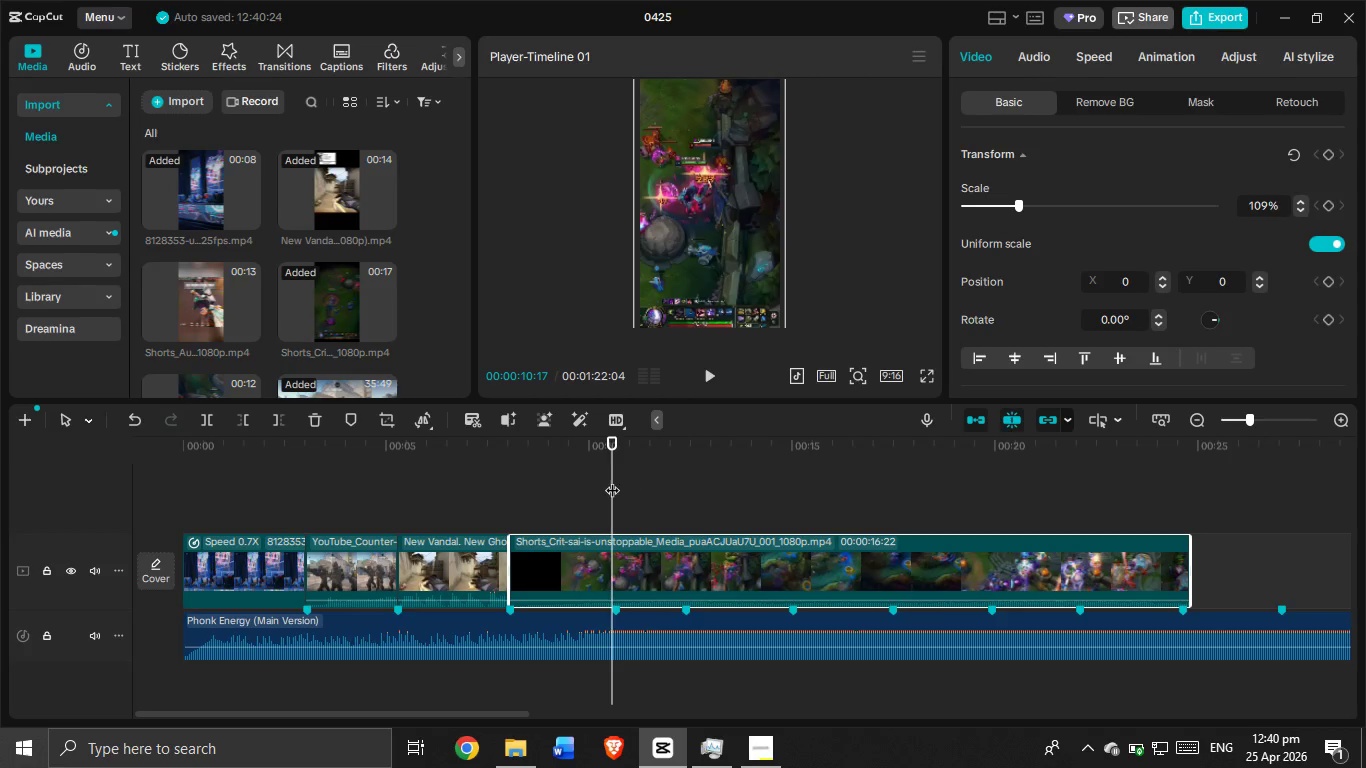 
left_click_drag(start_coordinate=[610, 482], to_coordinate=[614, 490])
 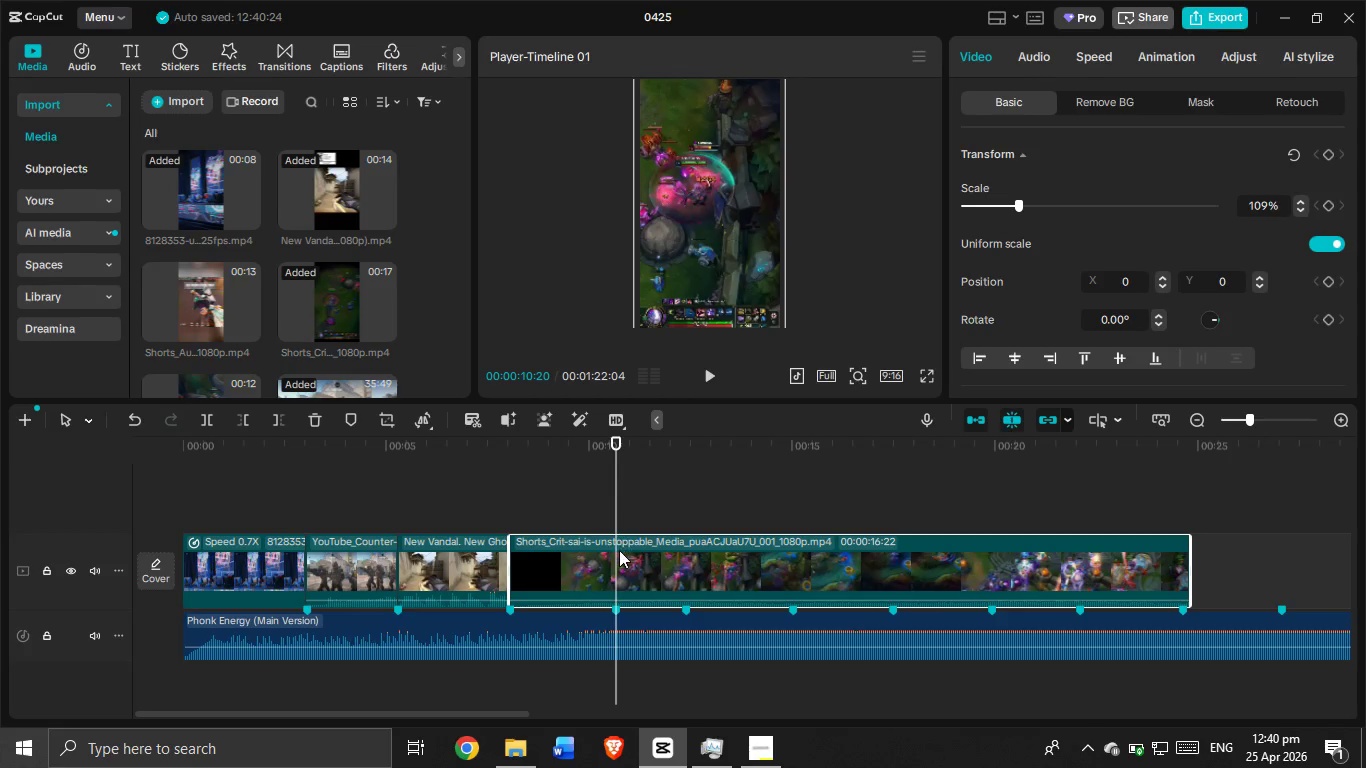 
left_click([619, 551])
 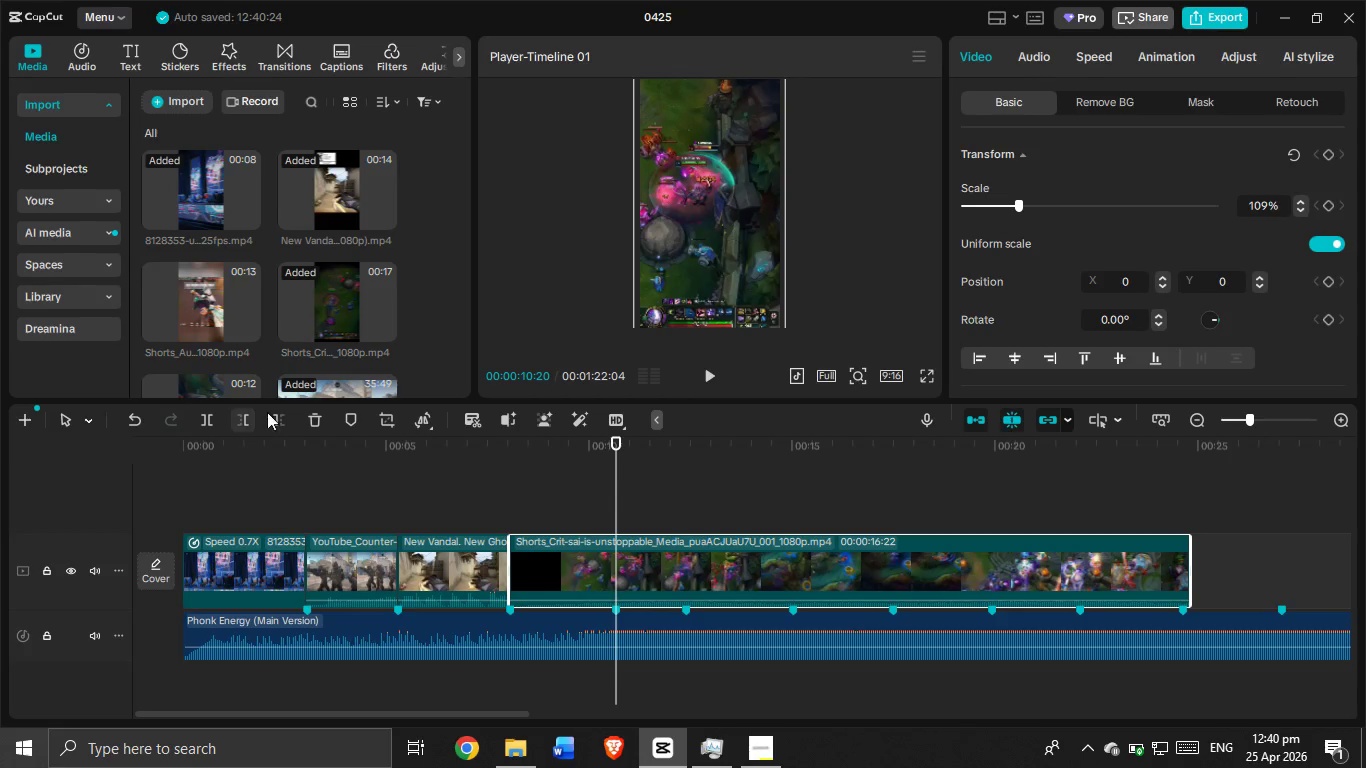 
left_click([274, 416])
 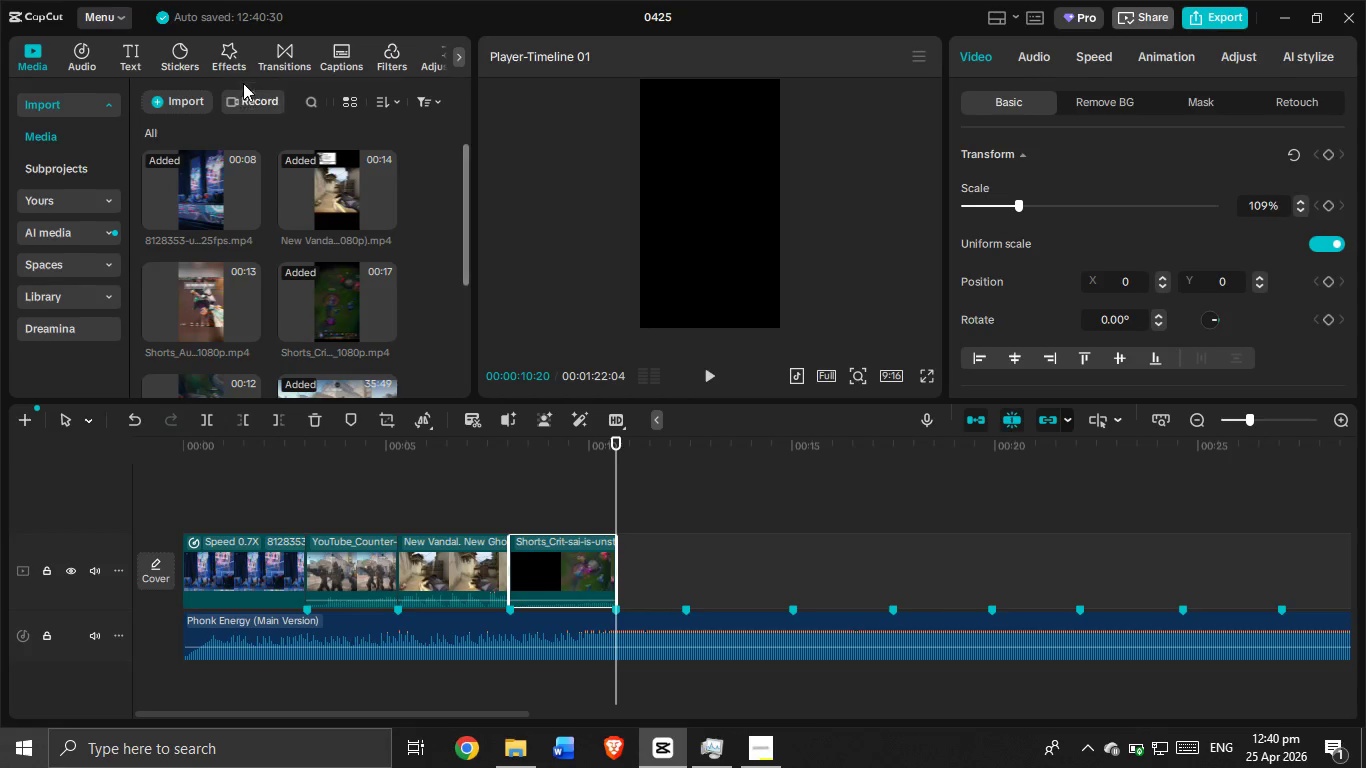 
left_click([285, 52])
 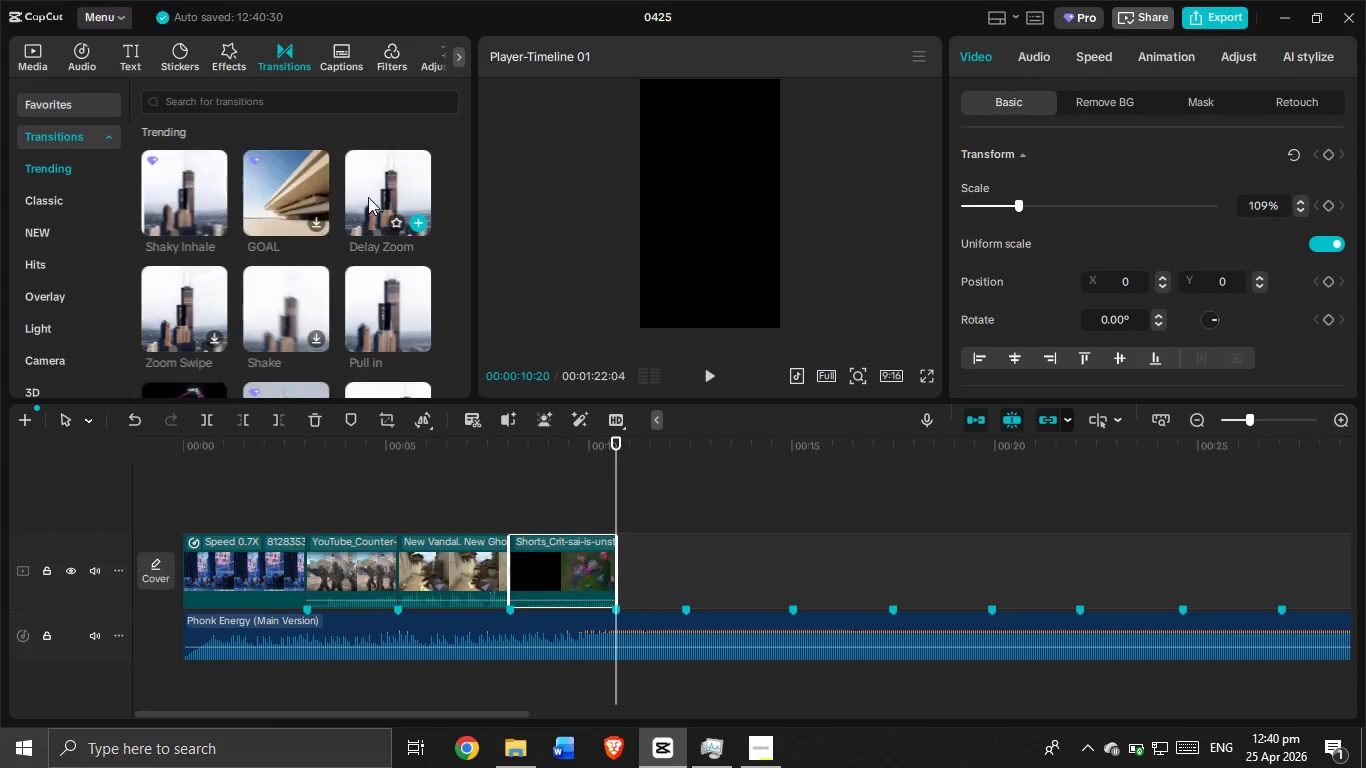 
scroll: coordinate [349, 209], scroll_direction: down, amount: 3.0
 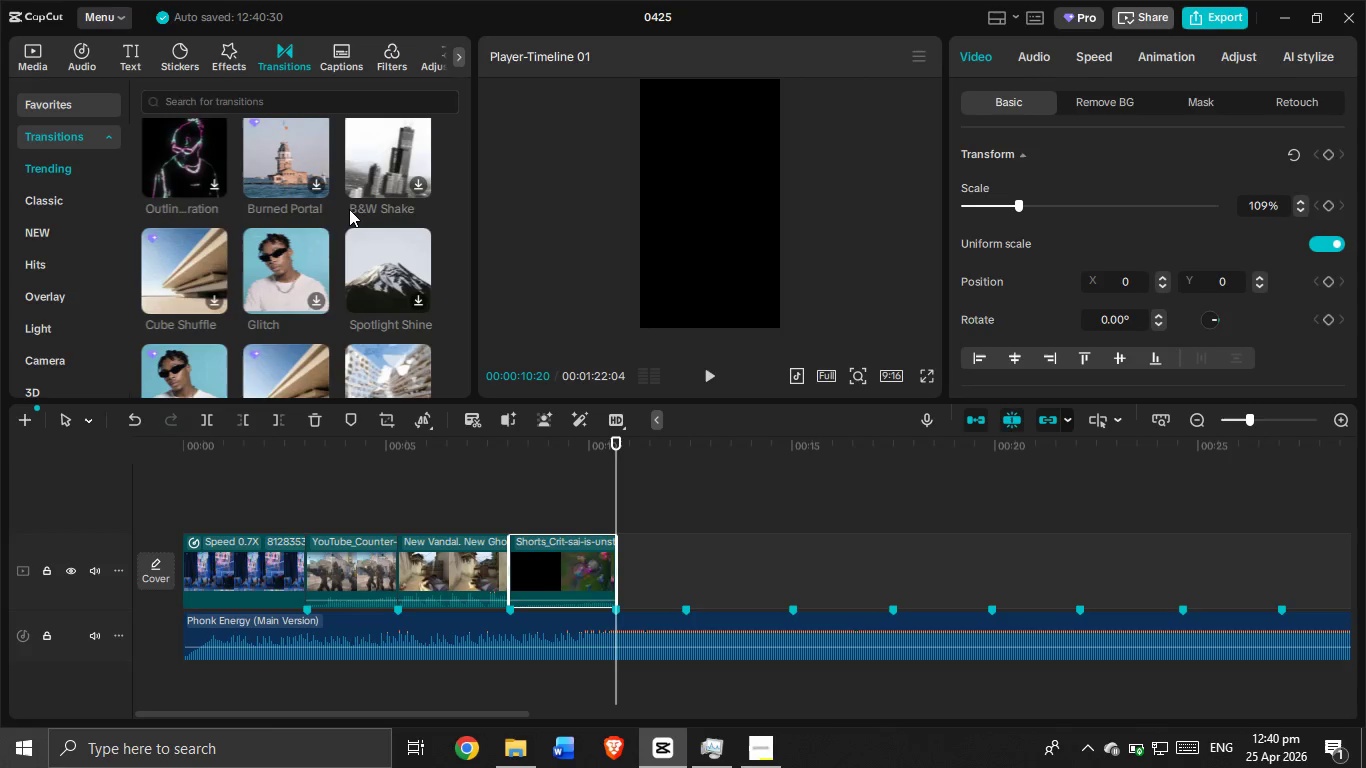 
scroll: coordinate [349, 209], scroll_direction: up, amount: 1.0
 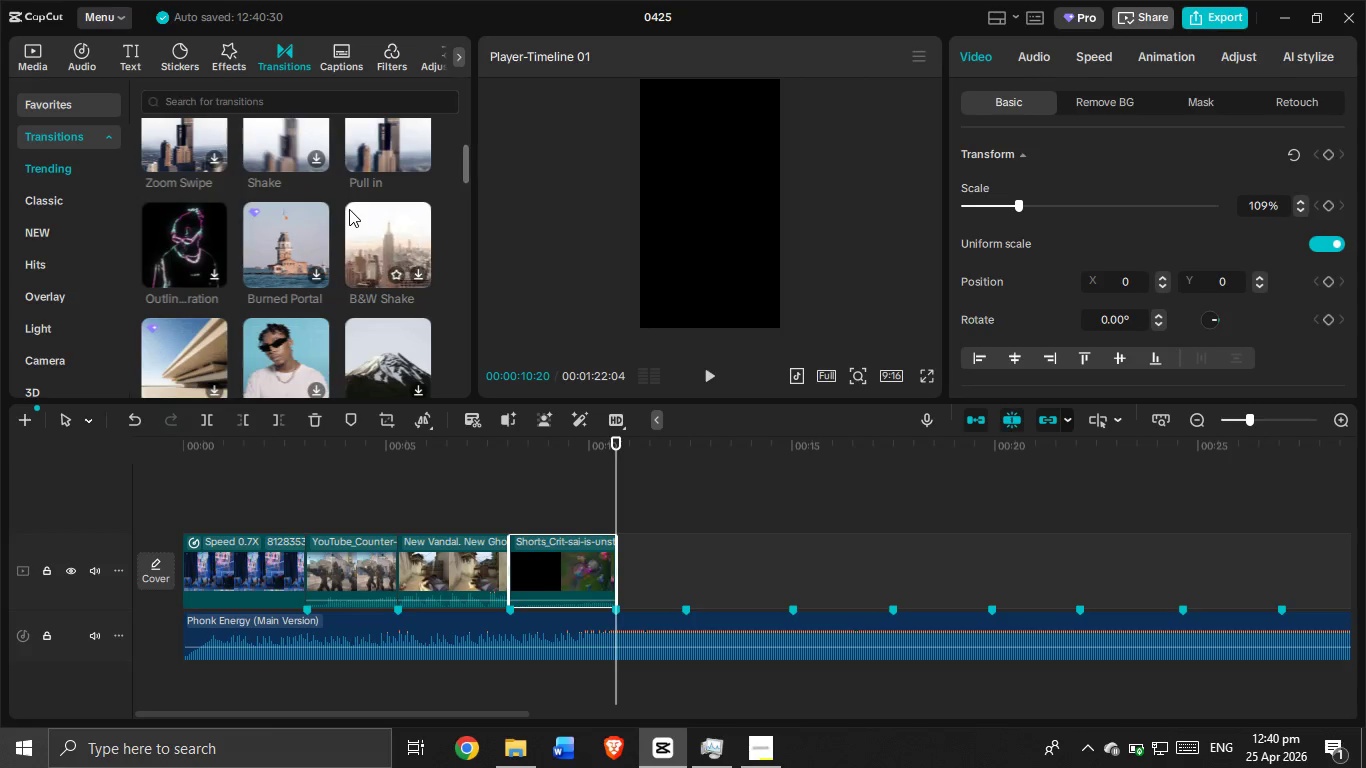 
scroll: coordinate [349, 210], scroll_direction: down, amount: 4.0
 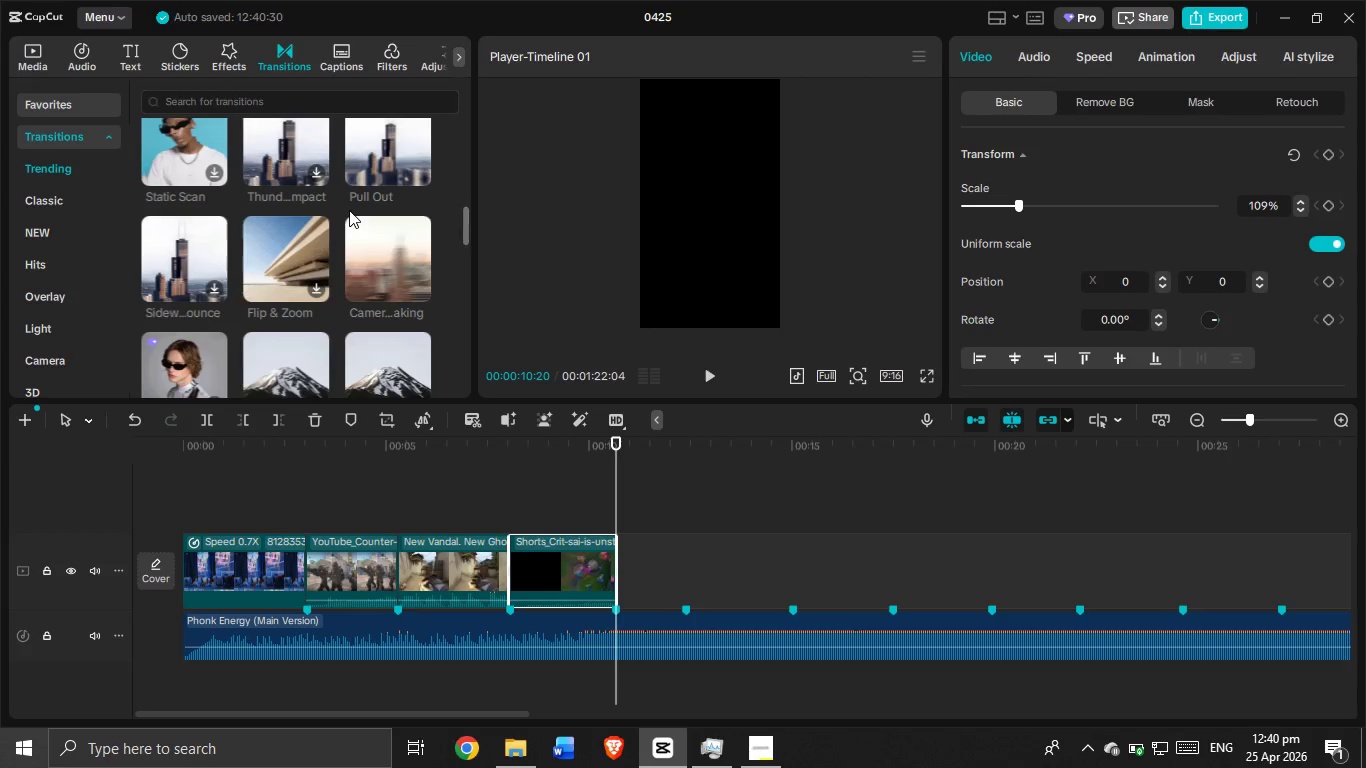 
scroll: coordinate [349, 210], scroll_direction: up, amount: 1.0
 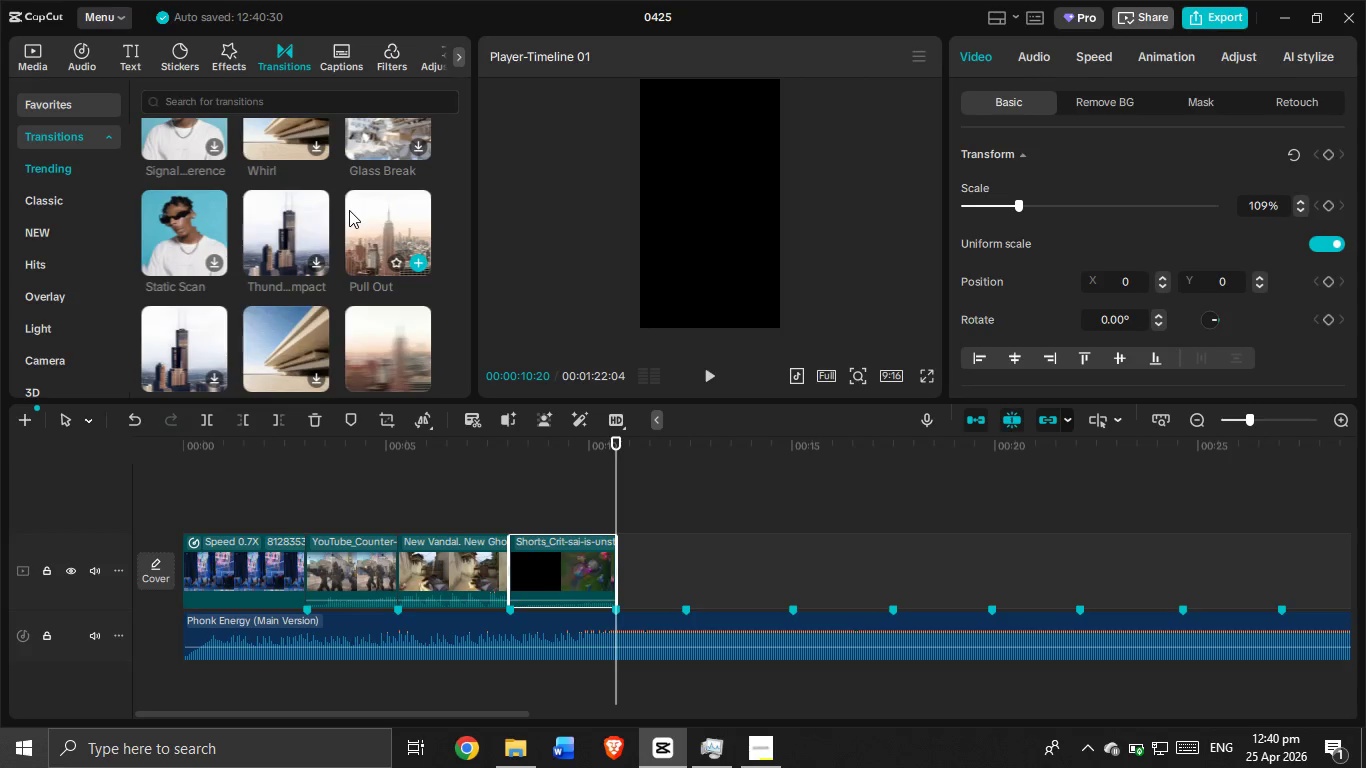 
scroll: coordinate [349, 210], scroll_direction: down, amount: 2.0
 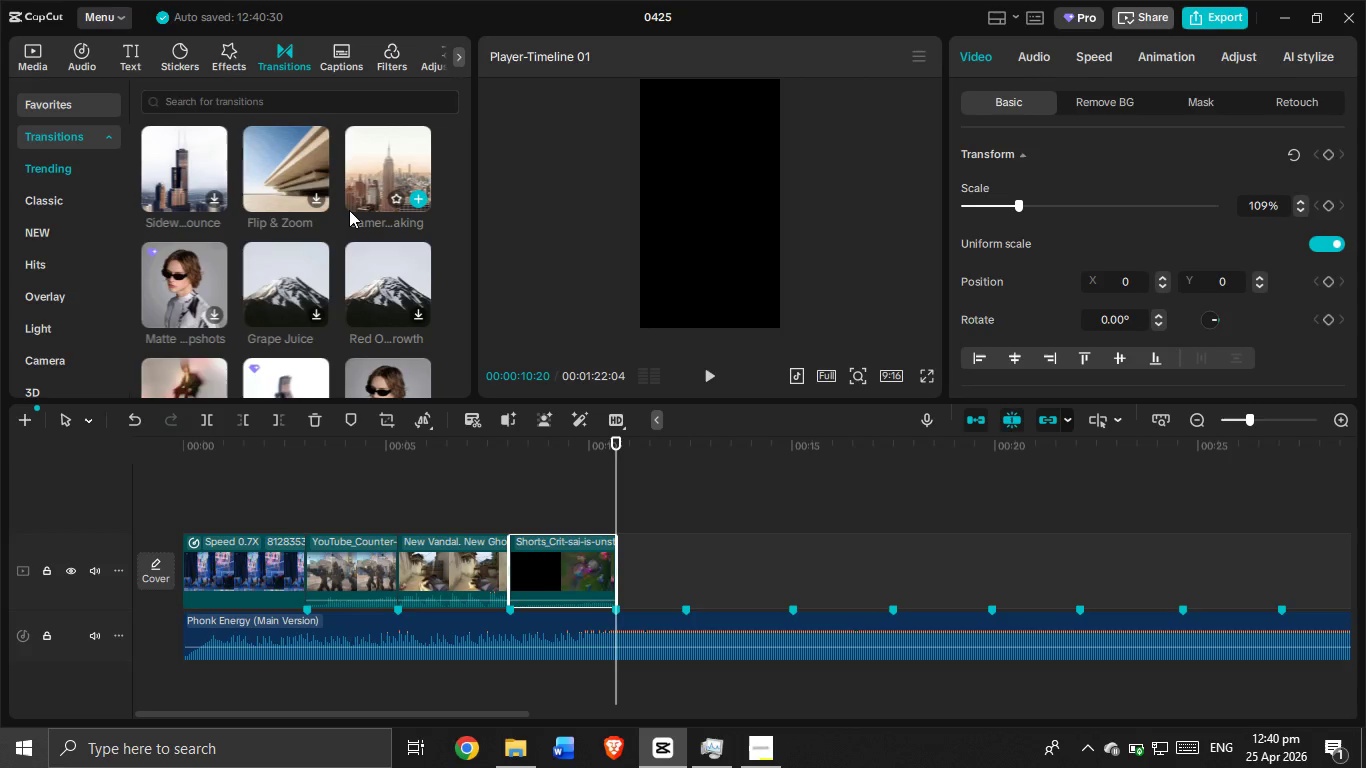 
wait(11.71)
 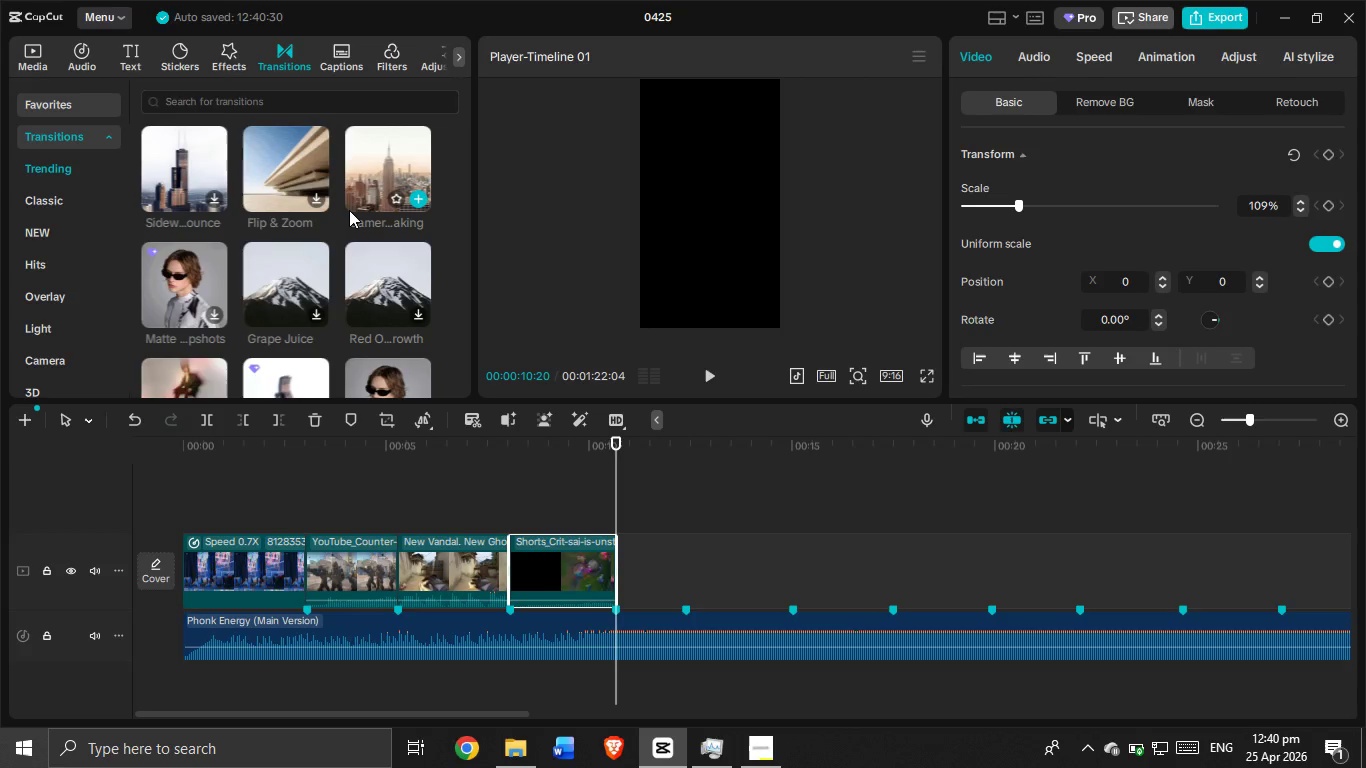 
scroll: coordinate [349, 211], scroll_direction: down, amount: 3.0
 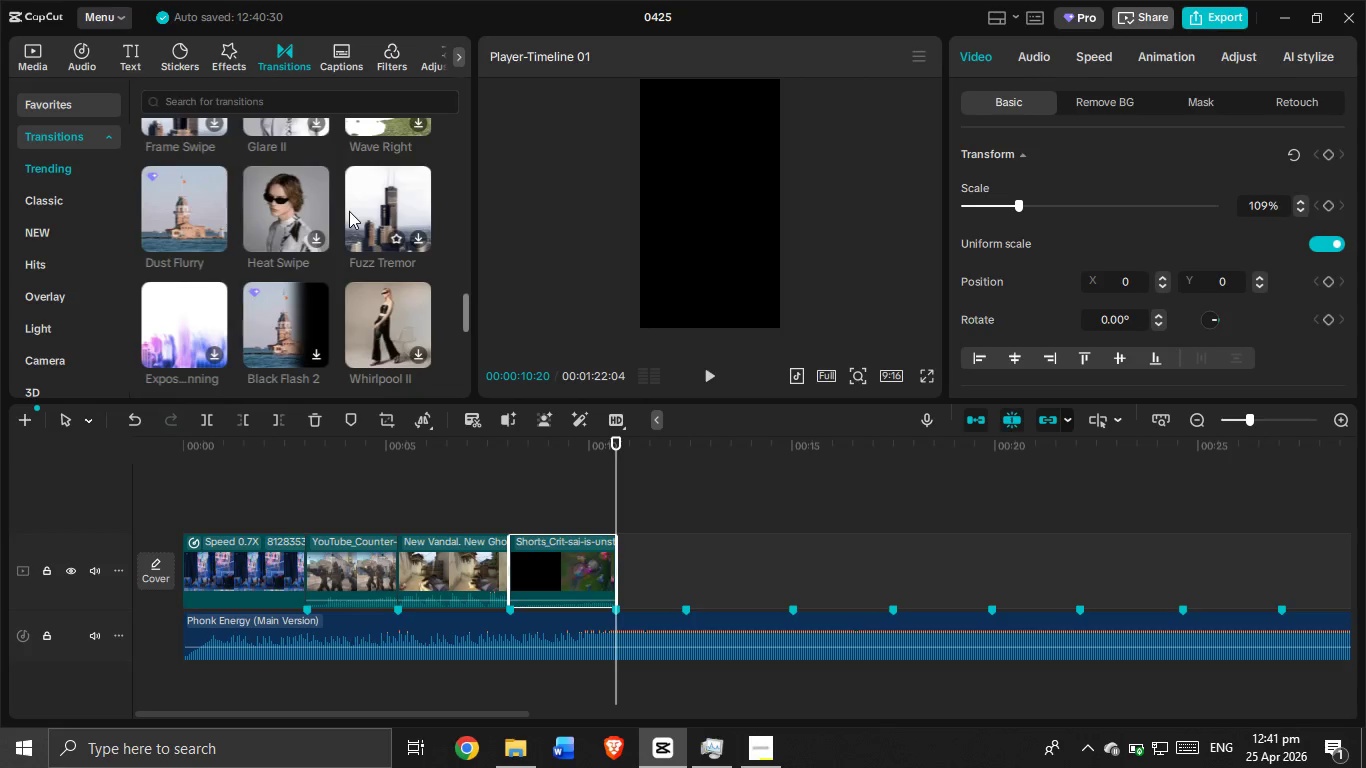 
scroll: coordinate [349, 211], scroll_direction: up, amount: 3.0
 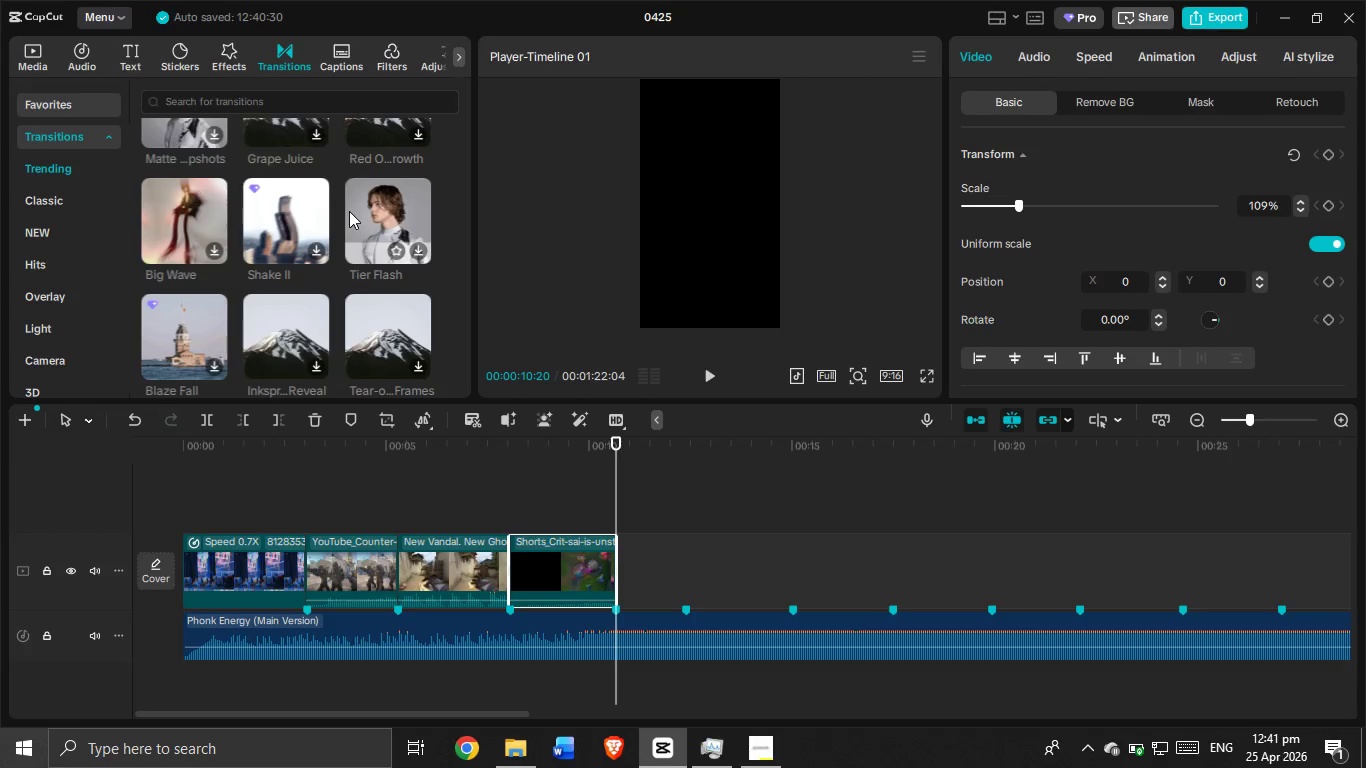 
wait(8.55)
 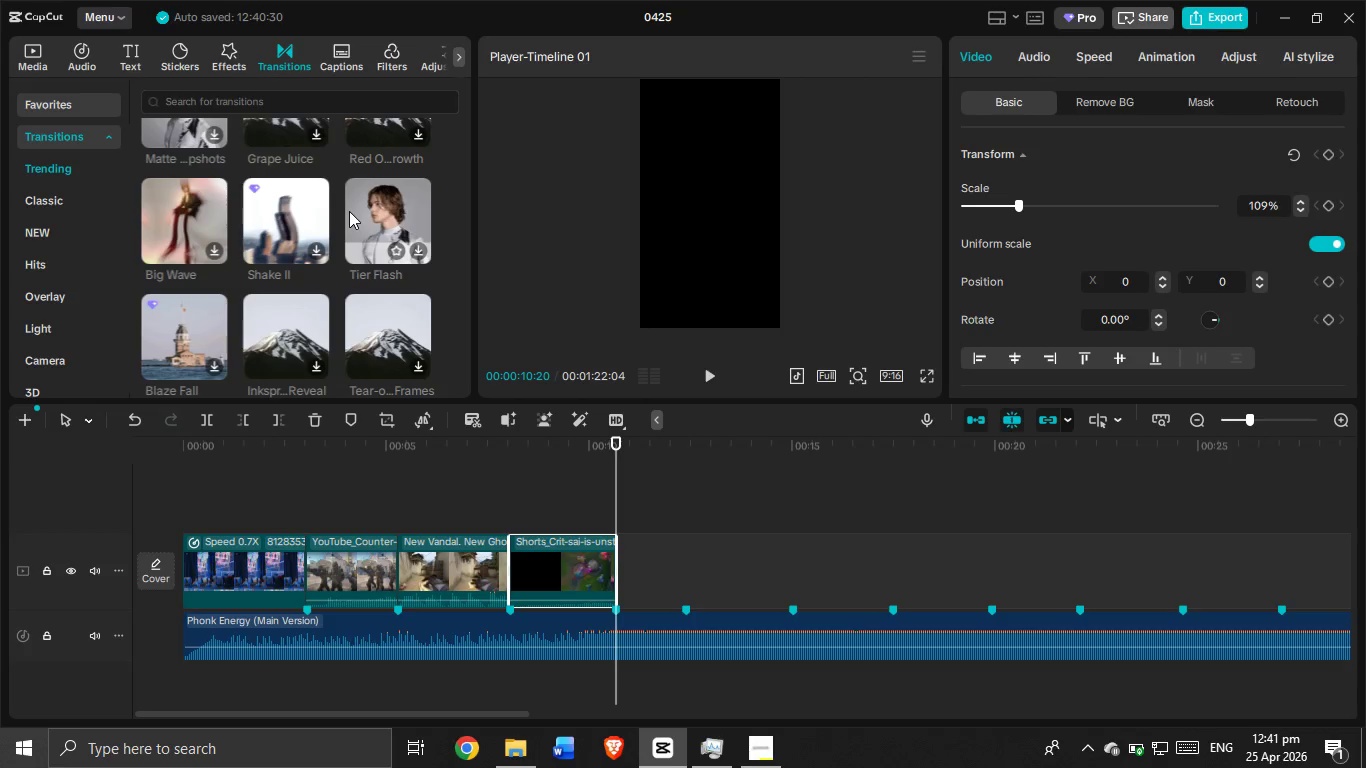 
scroll: coordinate [349, 211], scroll_direction: down, amount: 6.0
 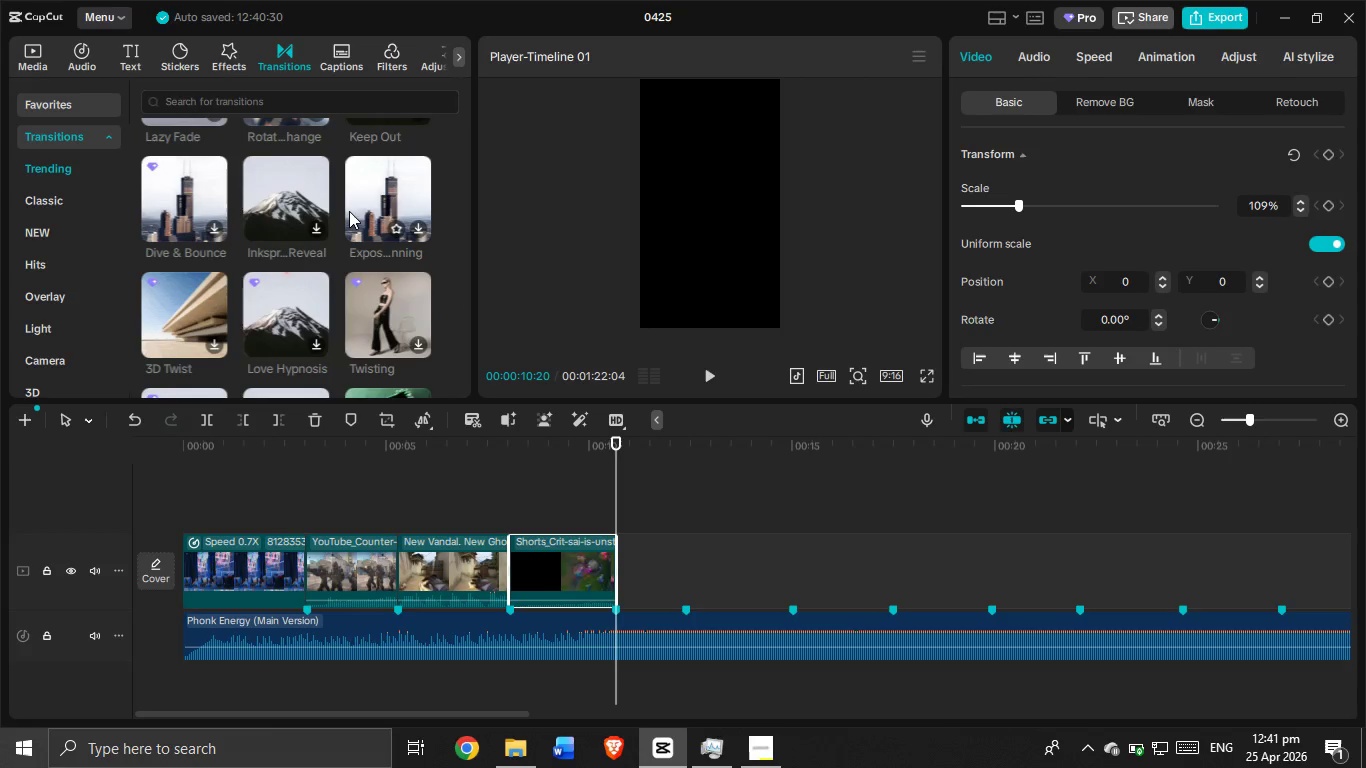 
wait(5.92)
 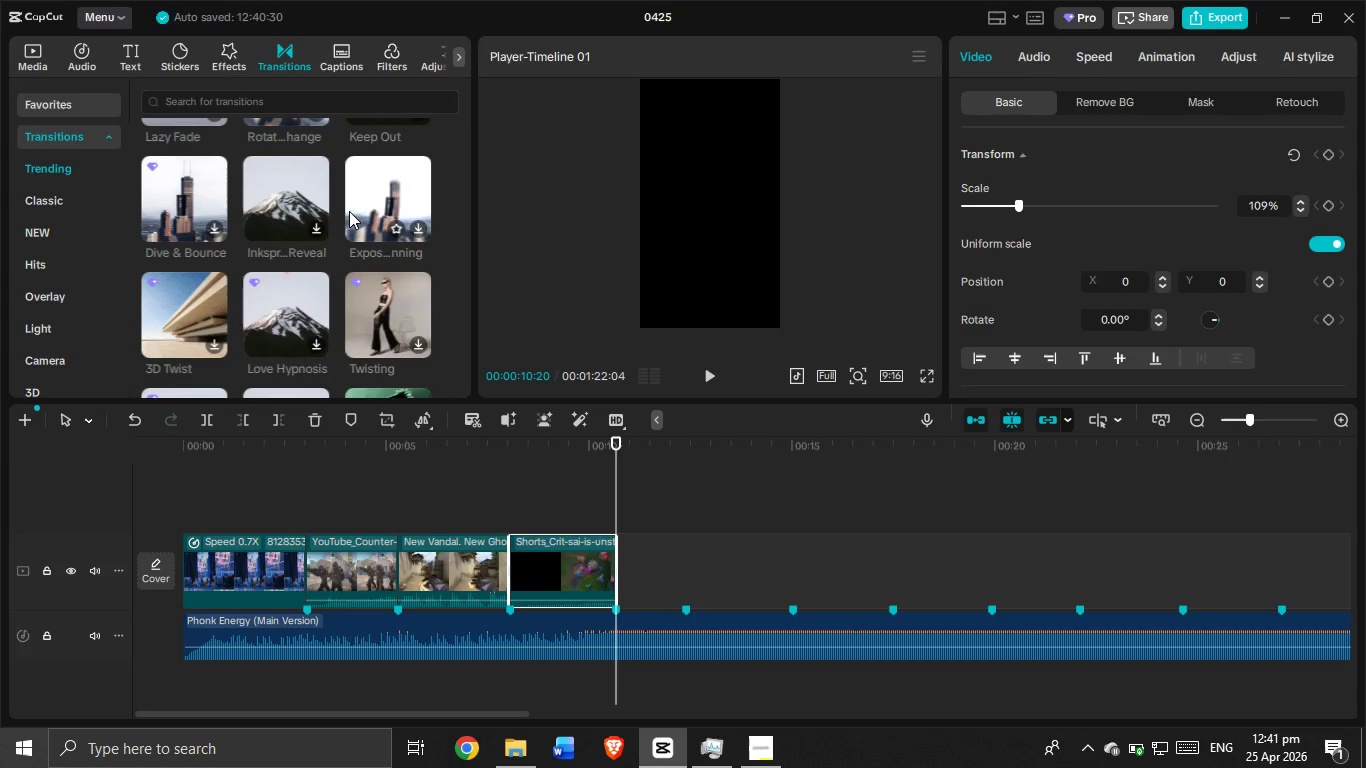 
scroll: coordinate [349, 211], scroll_direction: down, amount: 2.0
 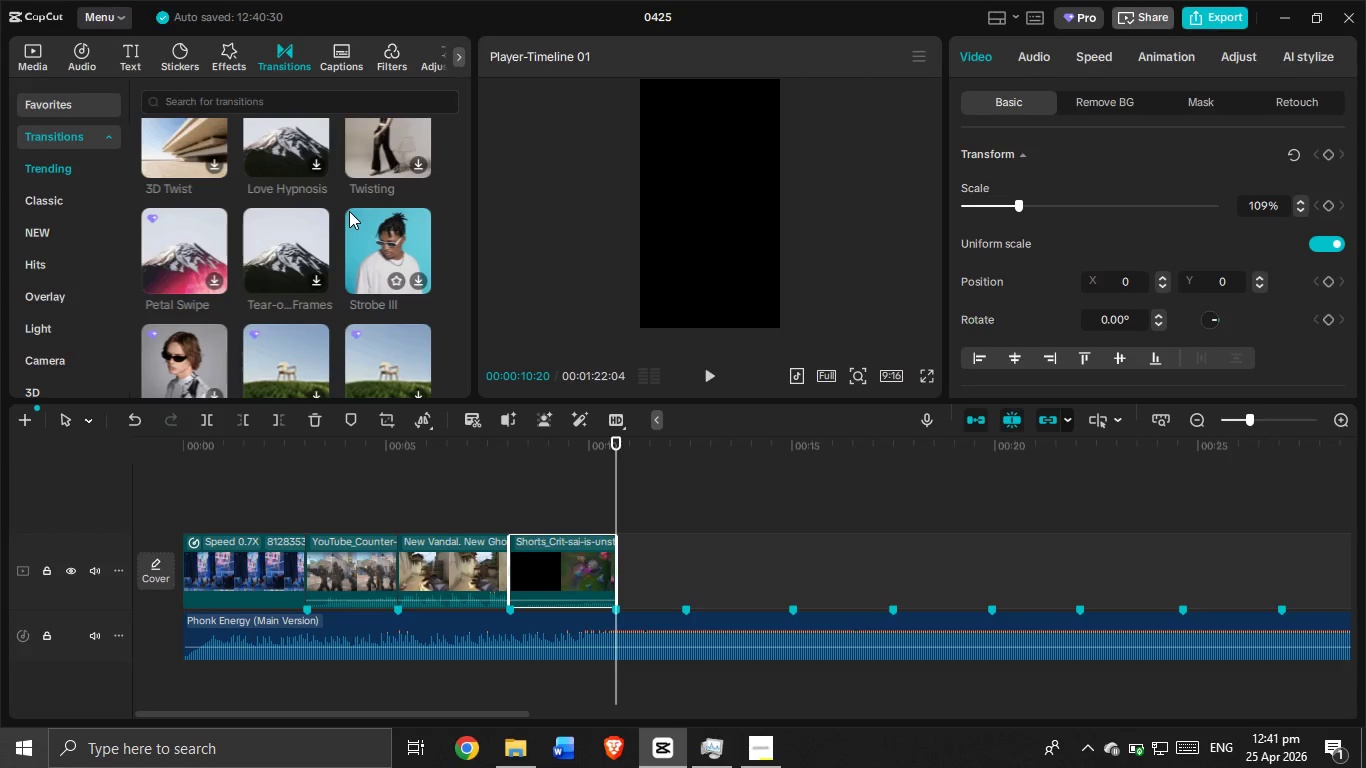 
wait(6.24)
 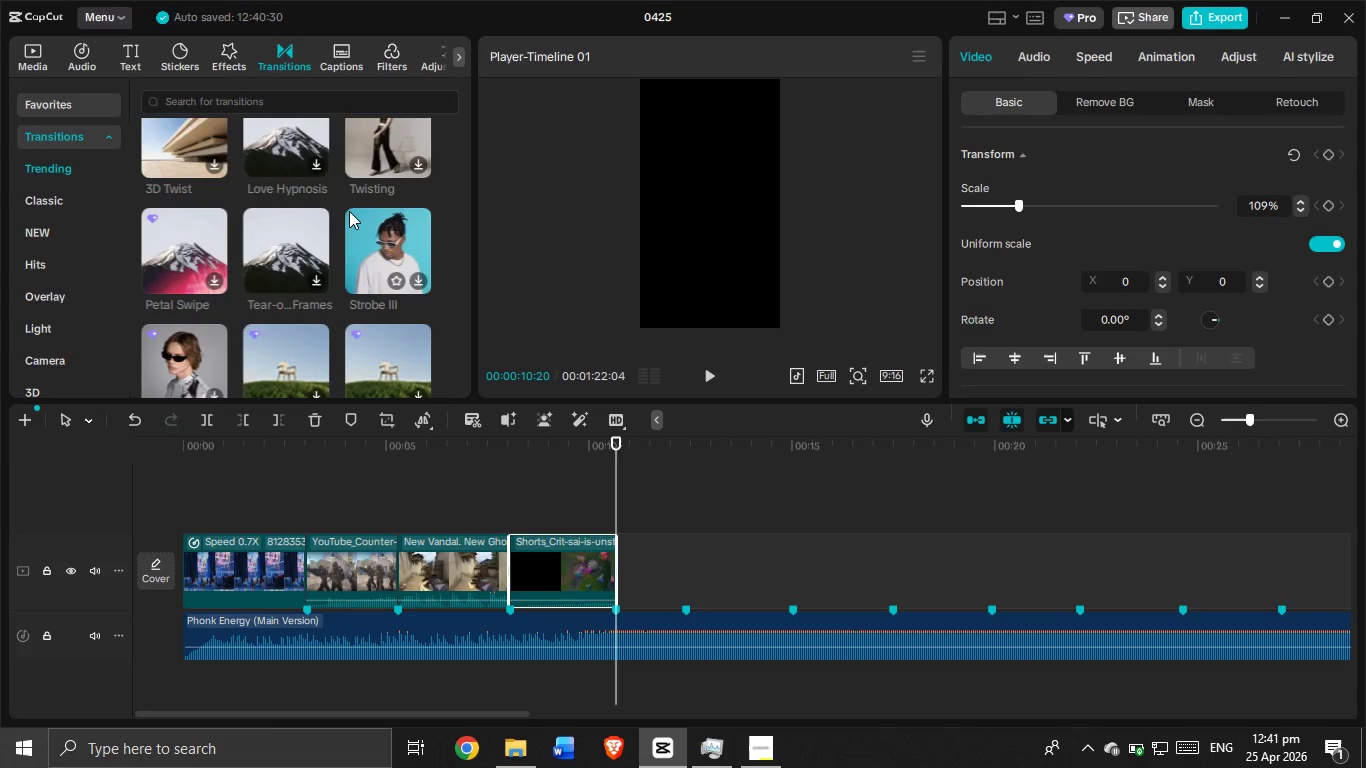 
scroll: coordinate [352, 214], scroll_direction: down, amount: 6.0
 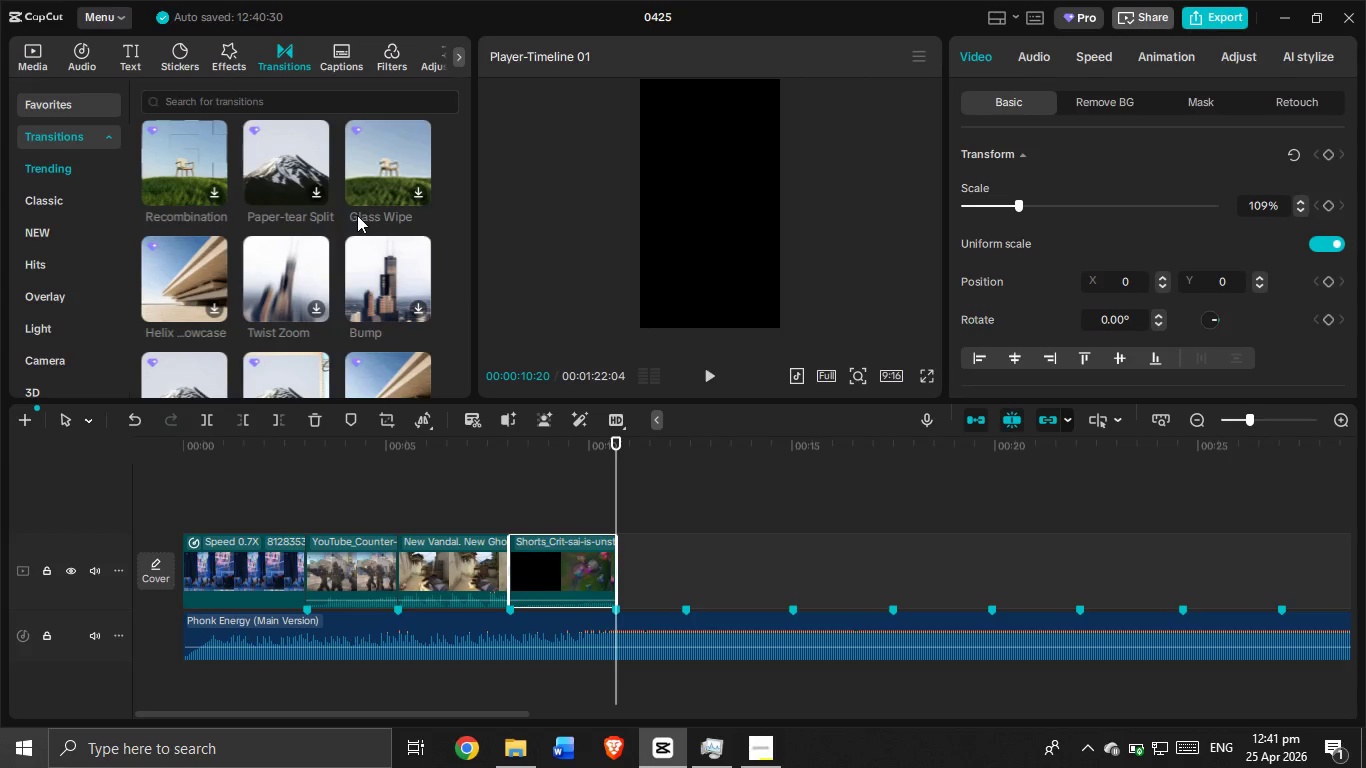 
scroll: coordinate [358, 217], scroll_direction: down, amount: 4.0
 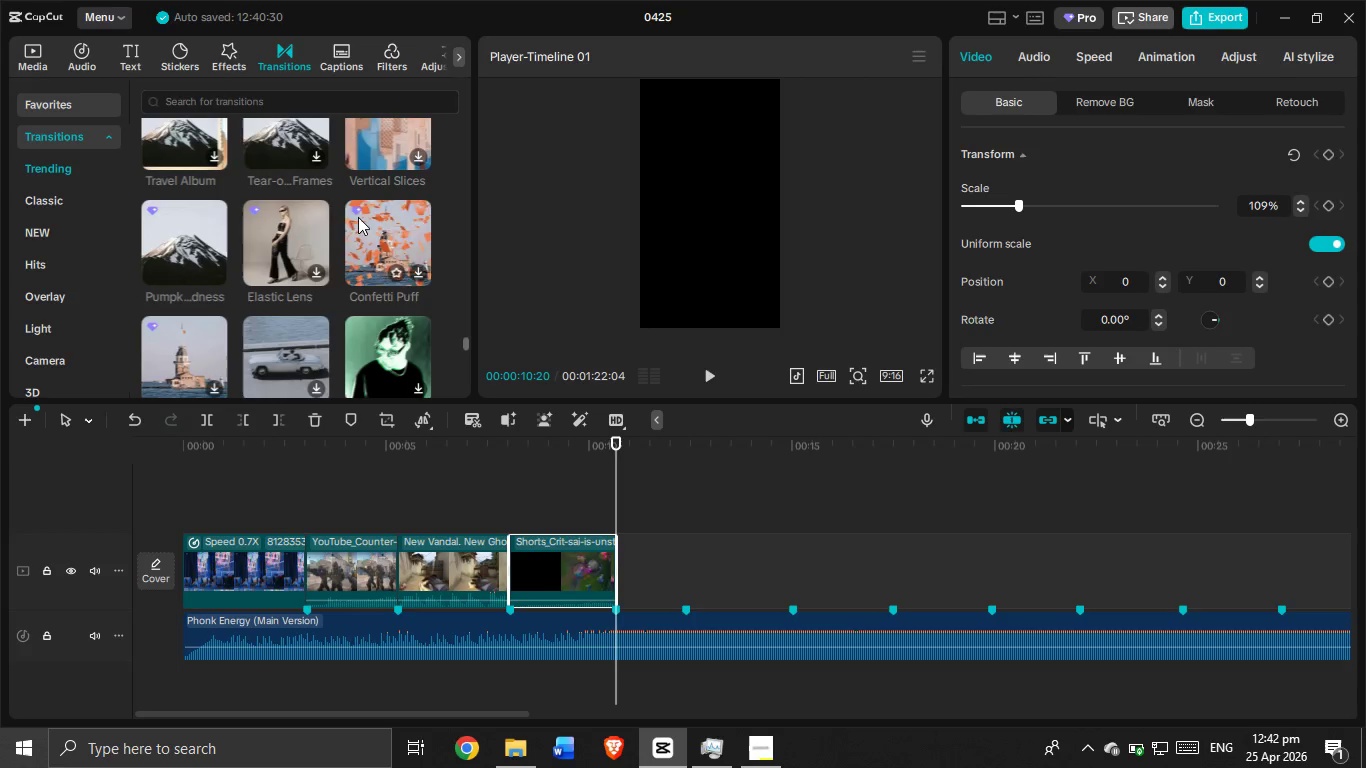 
left_click_drag(start_coordinate=[618, 483], to_coordinate=[112, 531])
 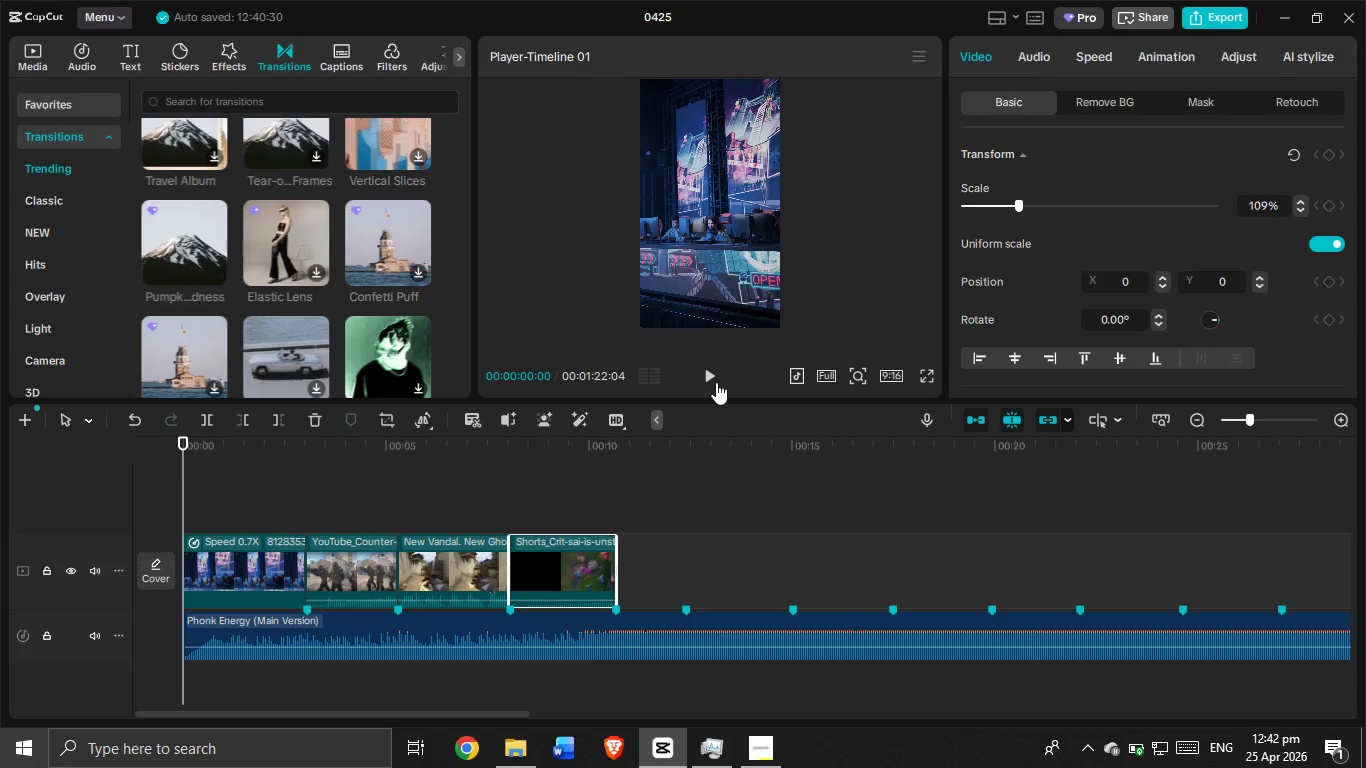 
left_click([713, 384])
 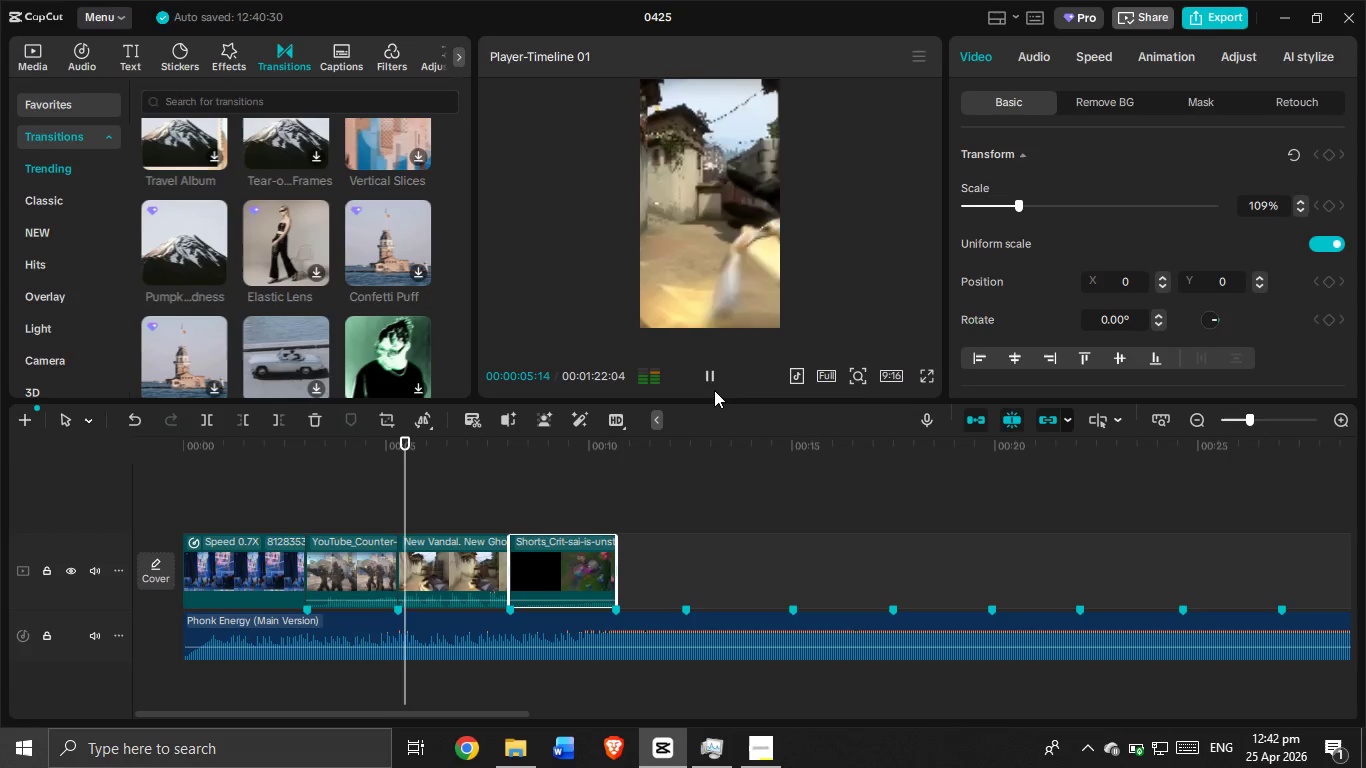 
wait(7.55)
 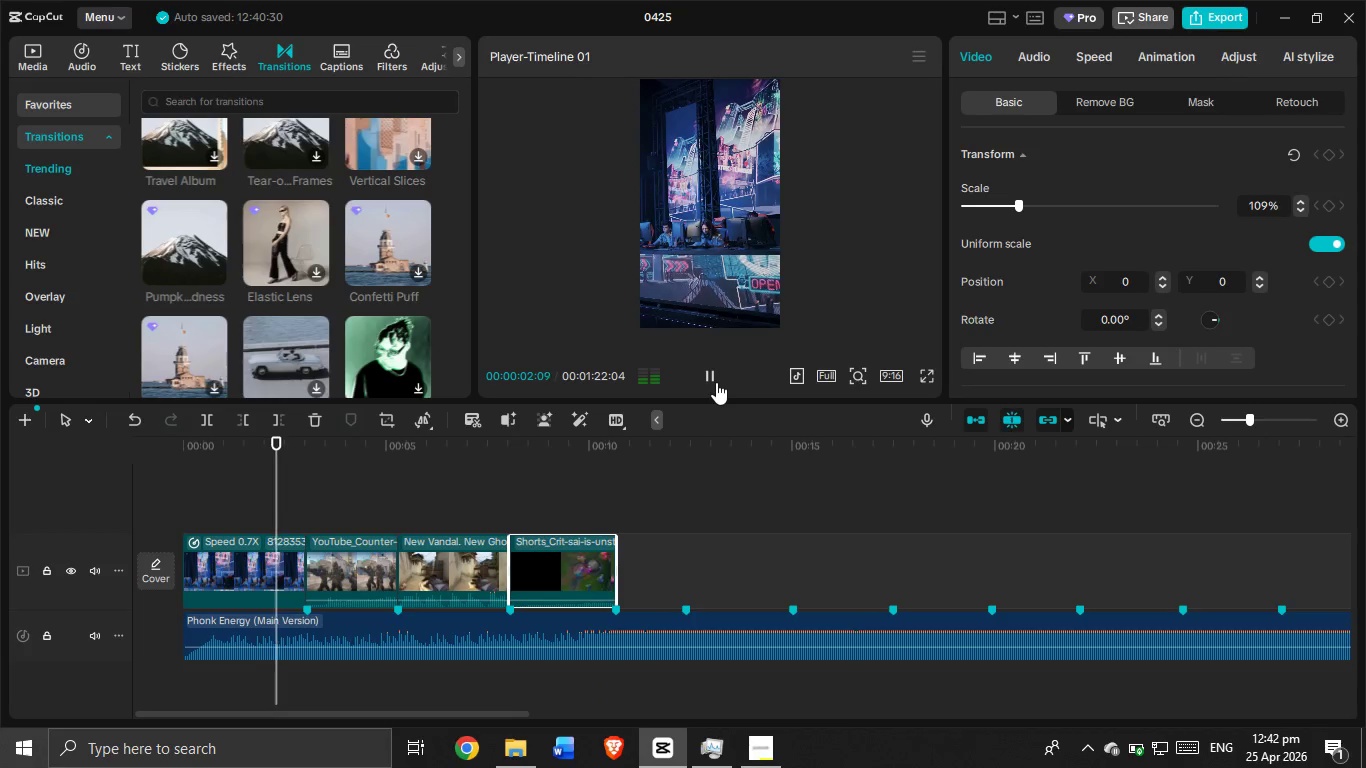 
left_click([924, 380])
 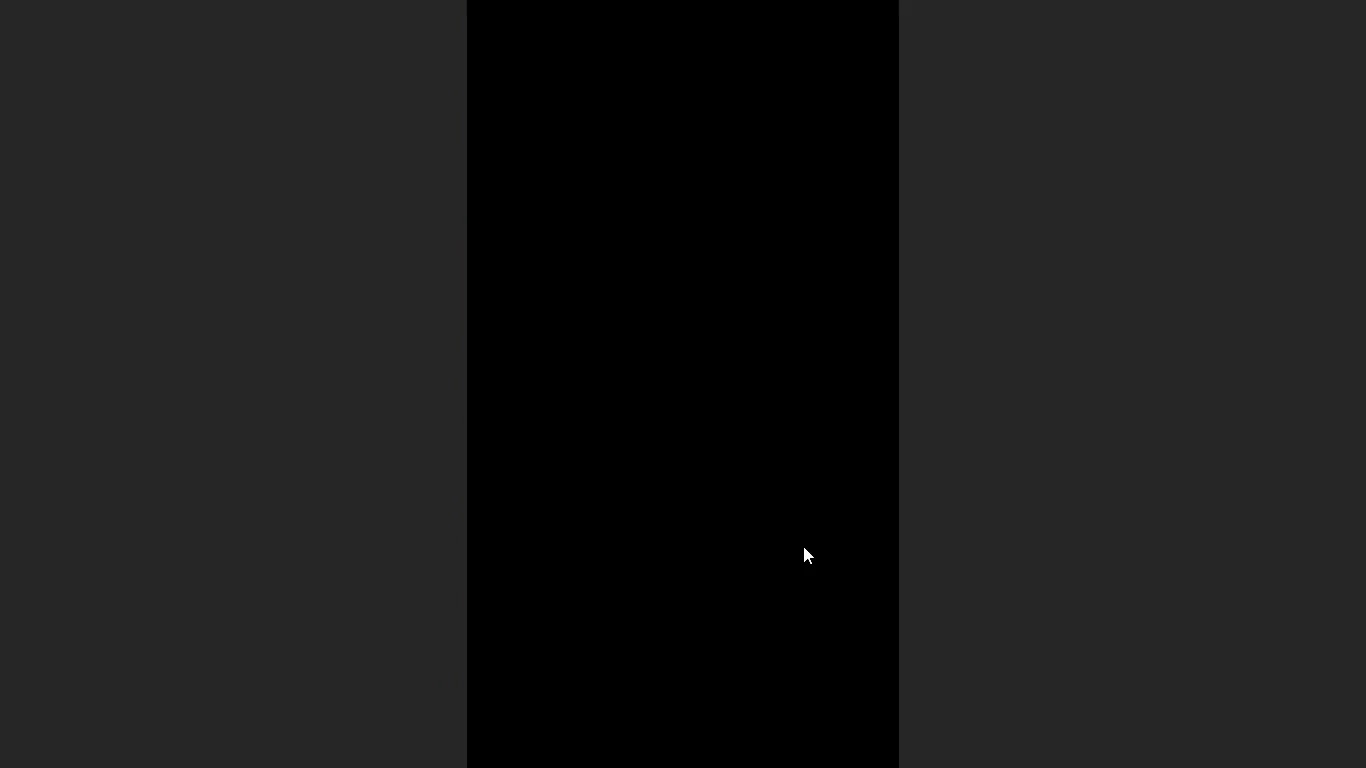 
key(Escape)
 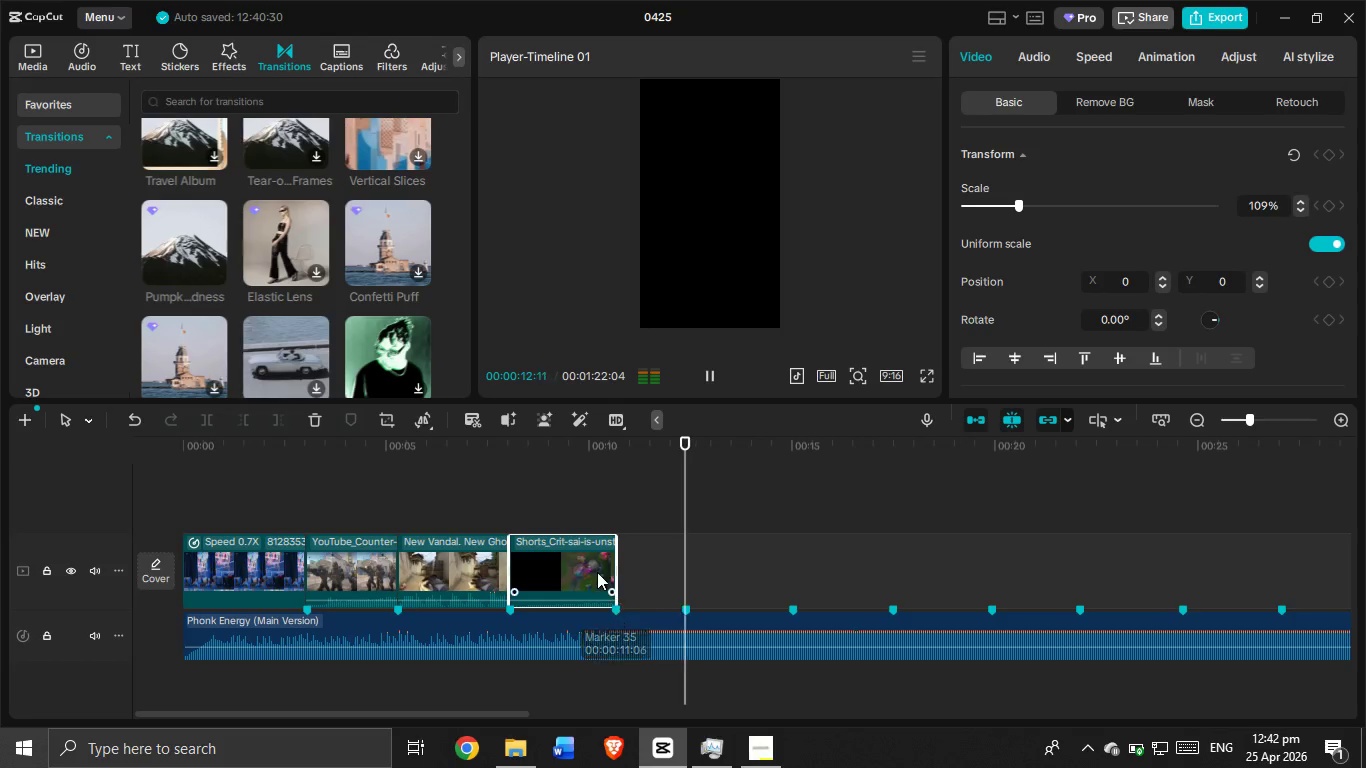 
left_click([596, 572])
 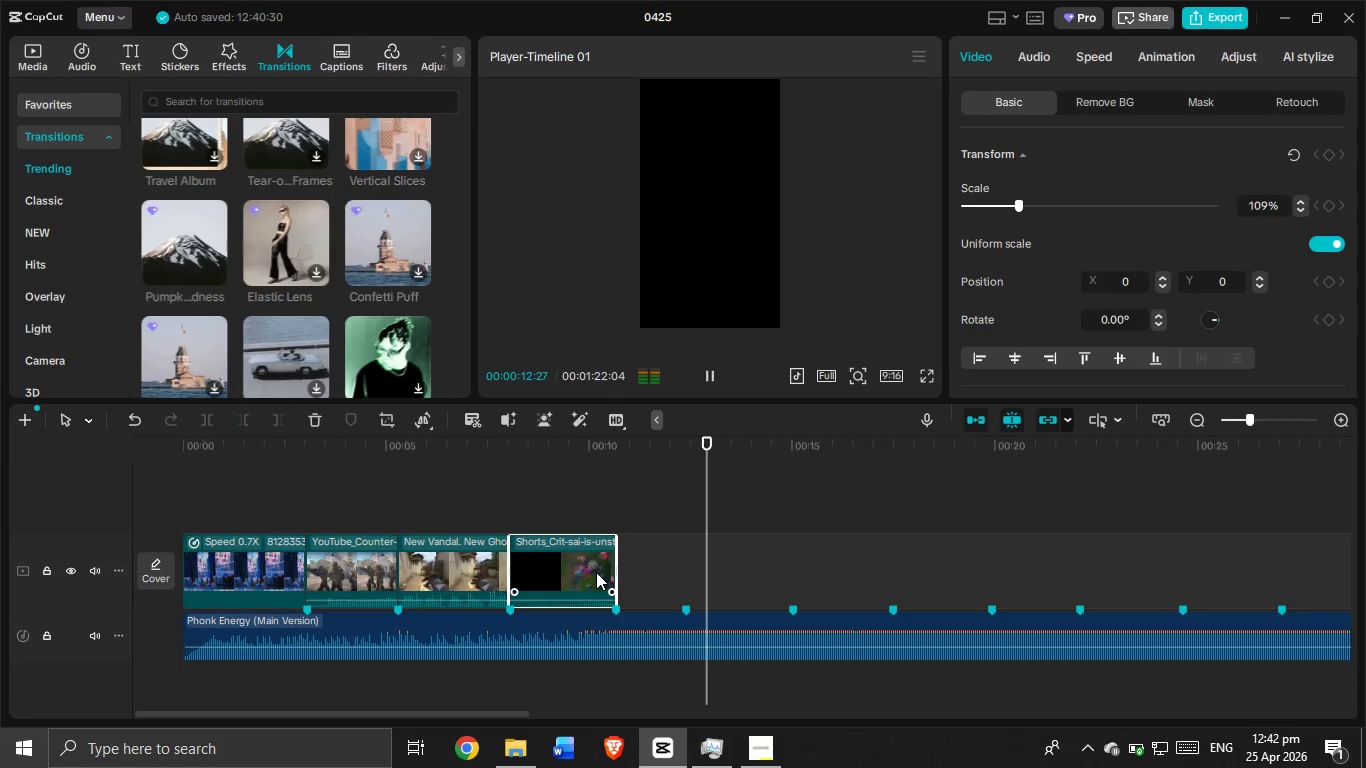 
key(Backspace)
 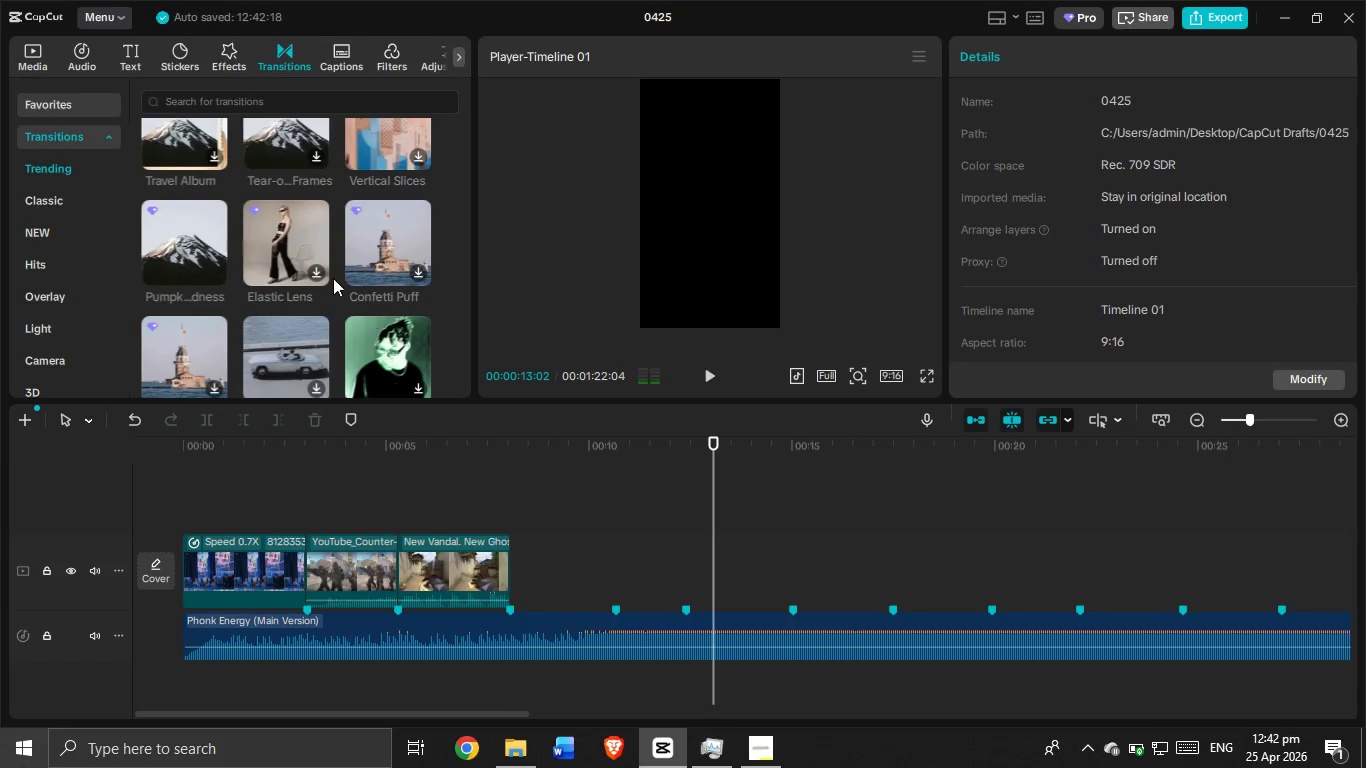 
scroll: coordinate [336, 283], scroll_direction: up, amount: 17.0
 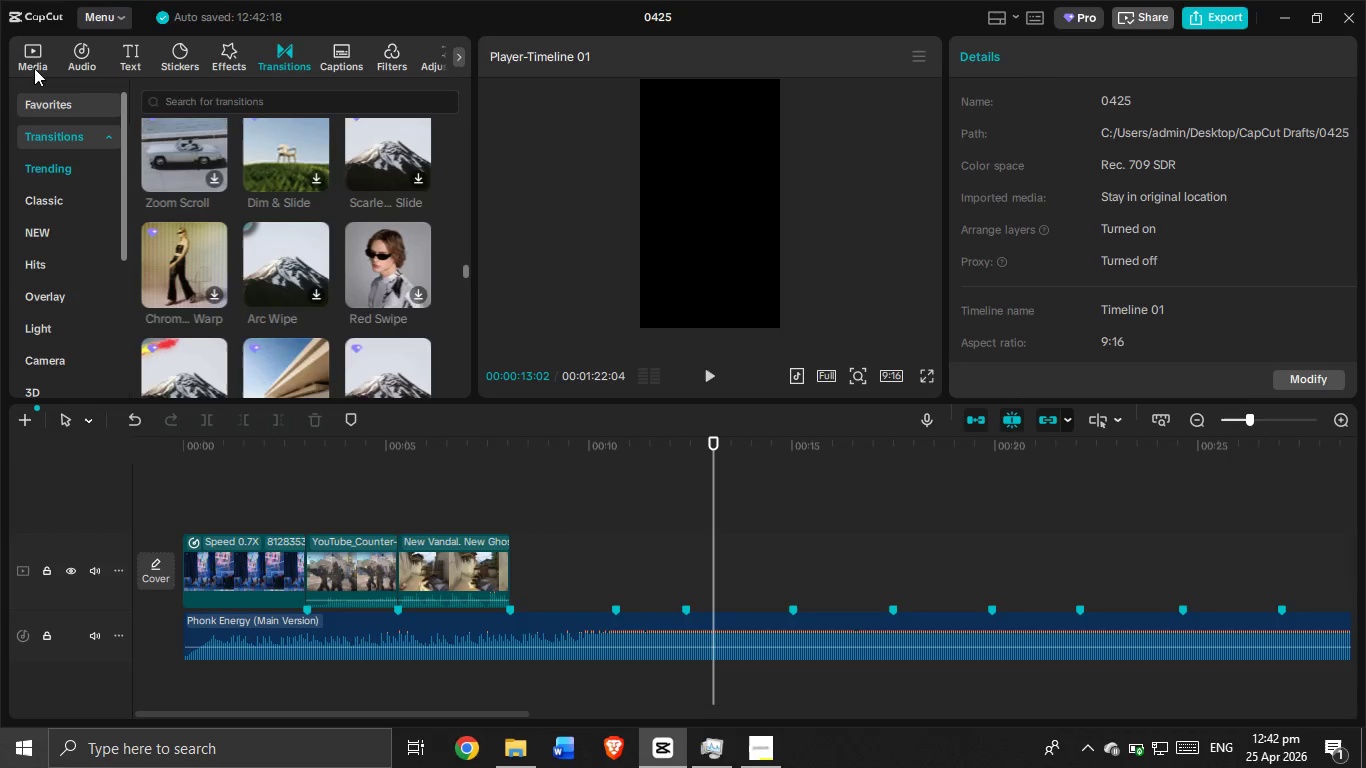 
left_click([34, 61])
 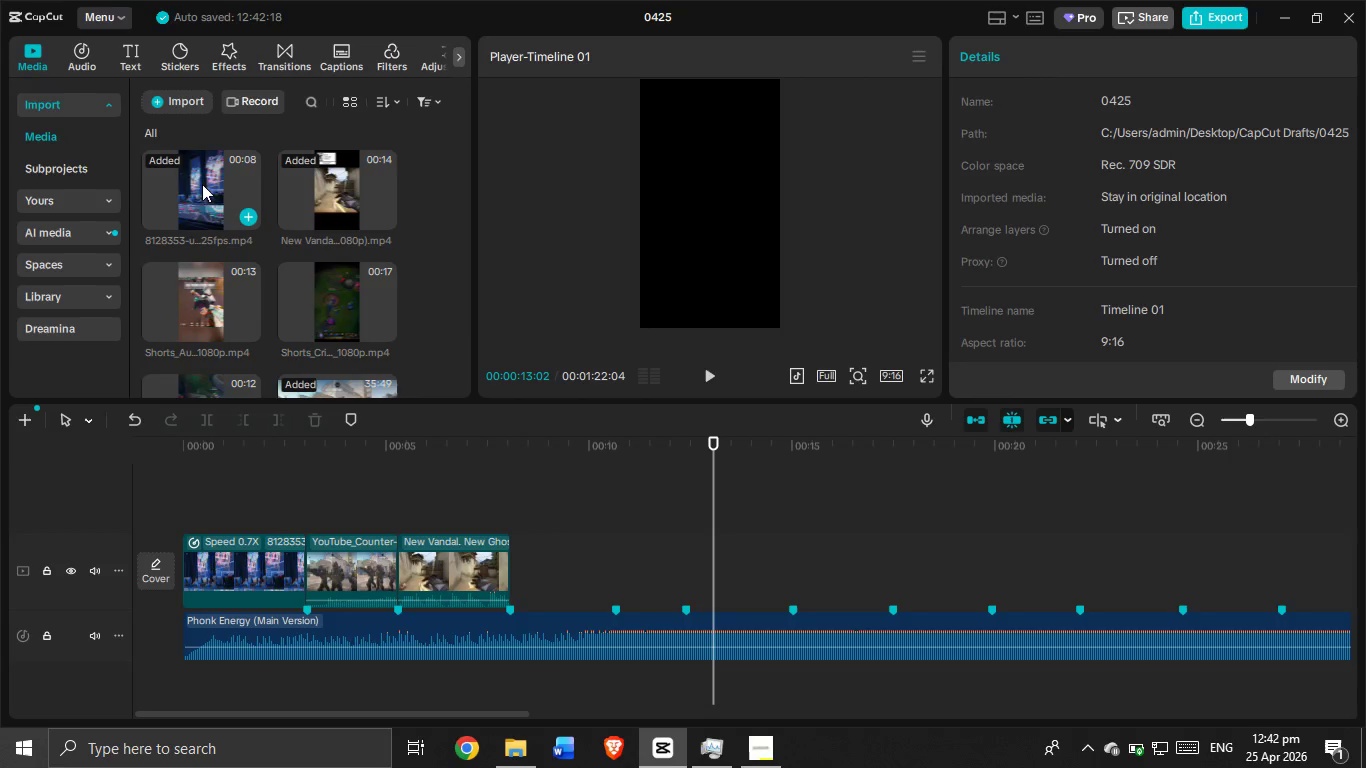 
scroll: coordinate [291, 252], scroll_direction: down, amount: 3.0
 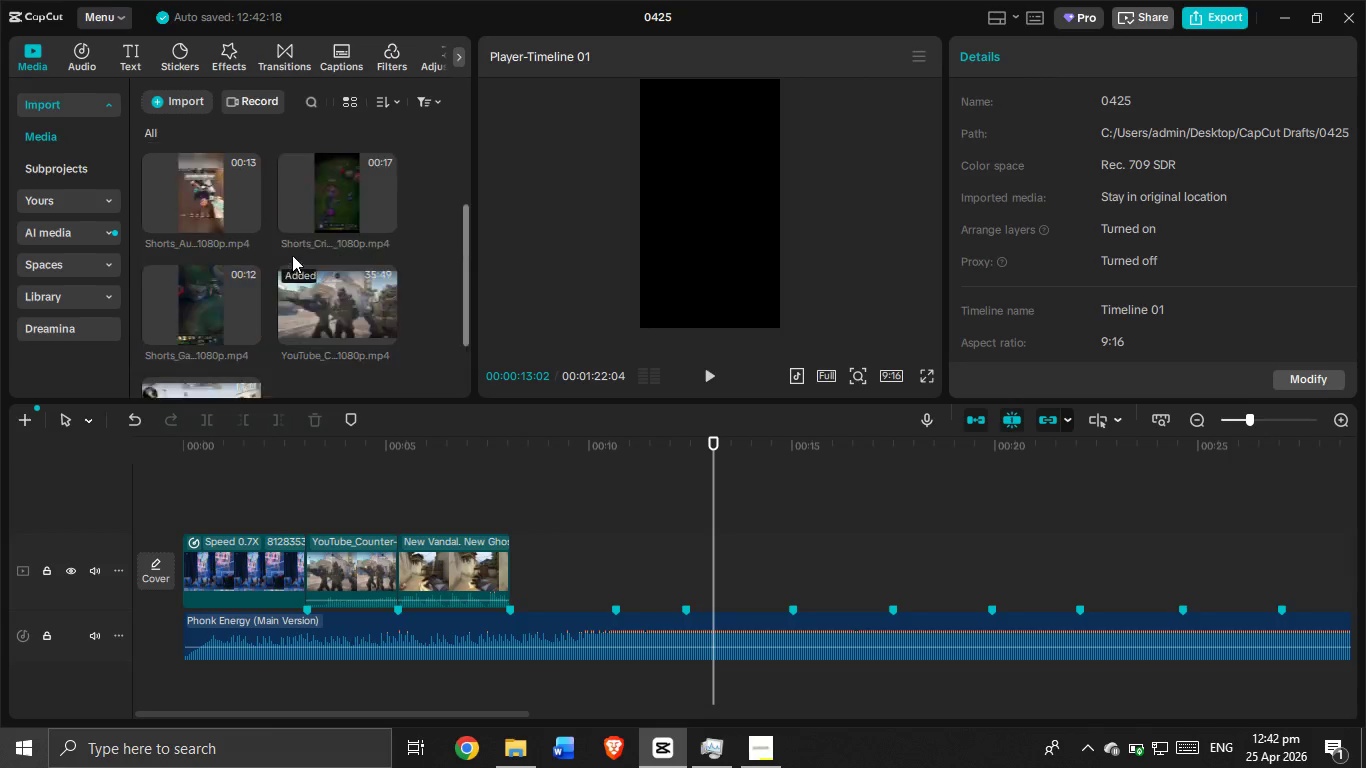 
scroll: coordinate [270, 236], scroll_direction: up, amount: 3.0
 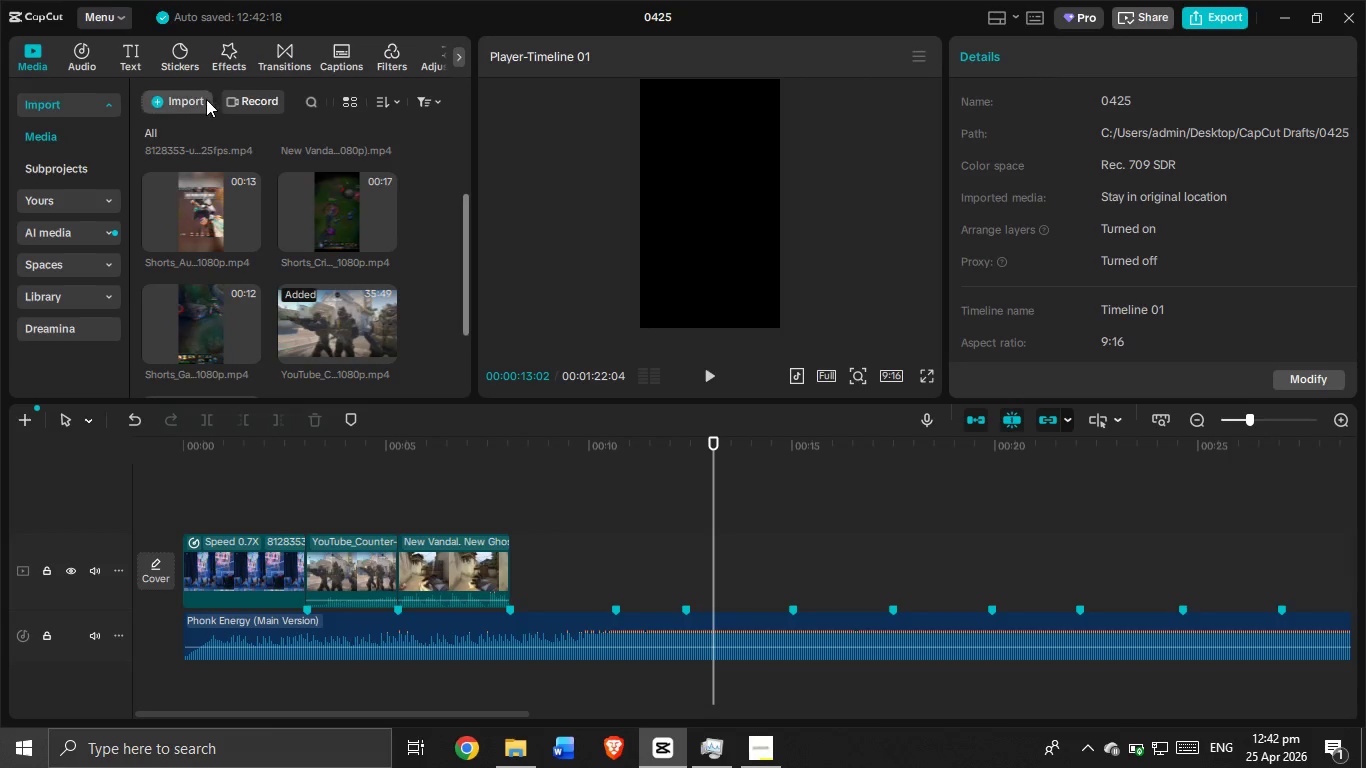 
left_click([206, 99])
 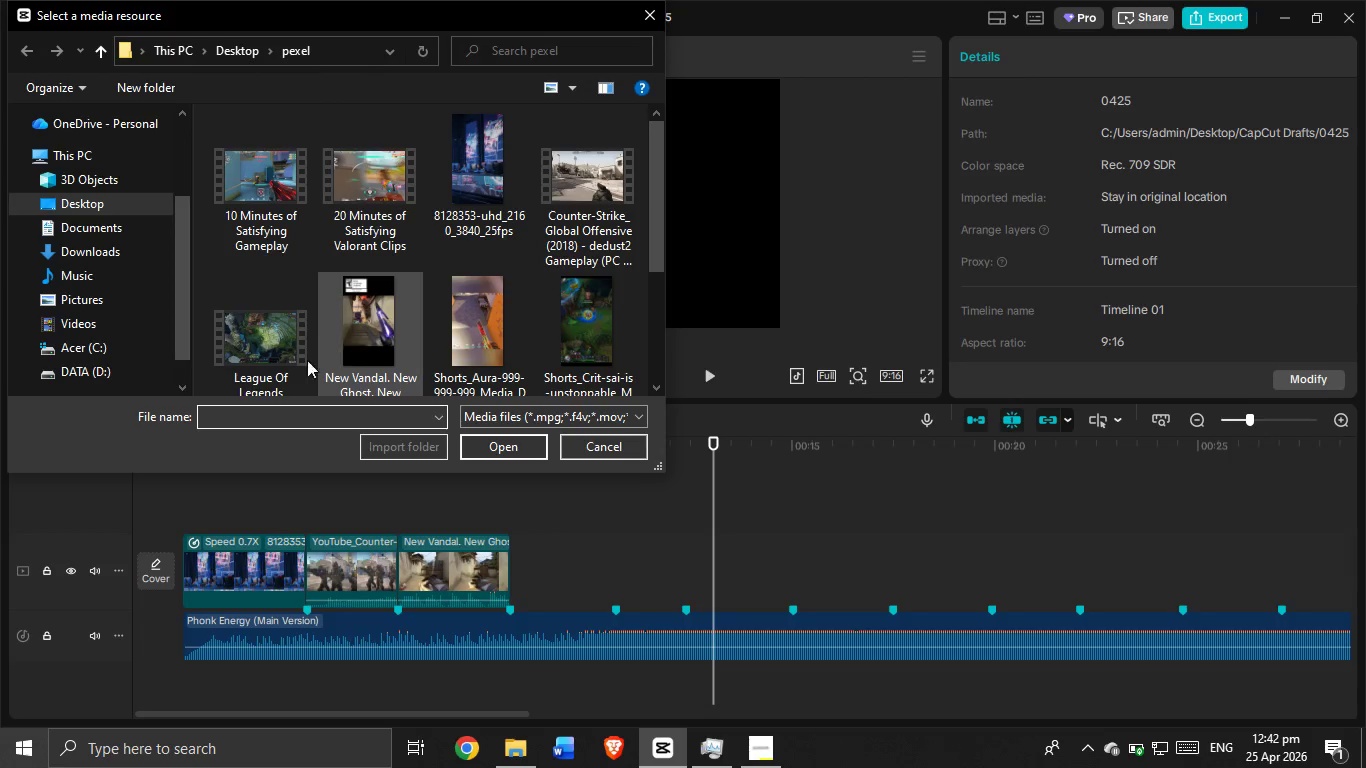 
left_click([258, 305])
 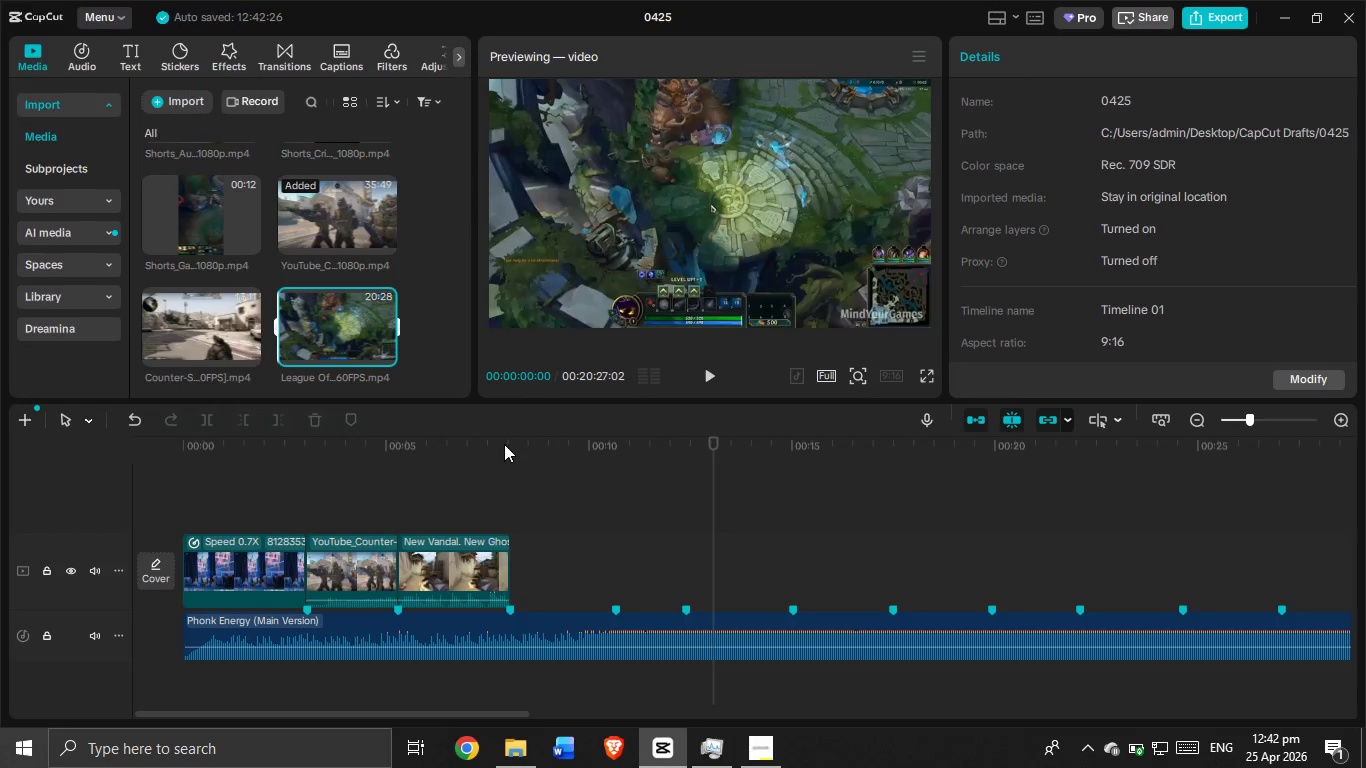 
left_click_drag(start_coordinate=[358, 323], to_coordinate=[547, 547])
 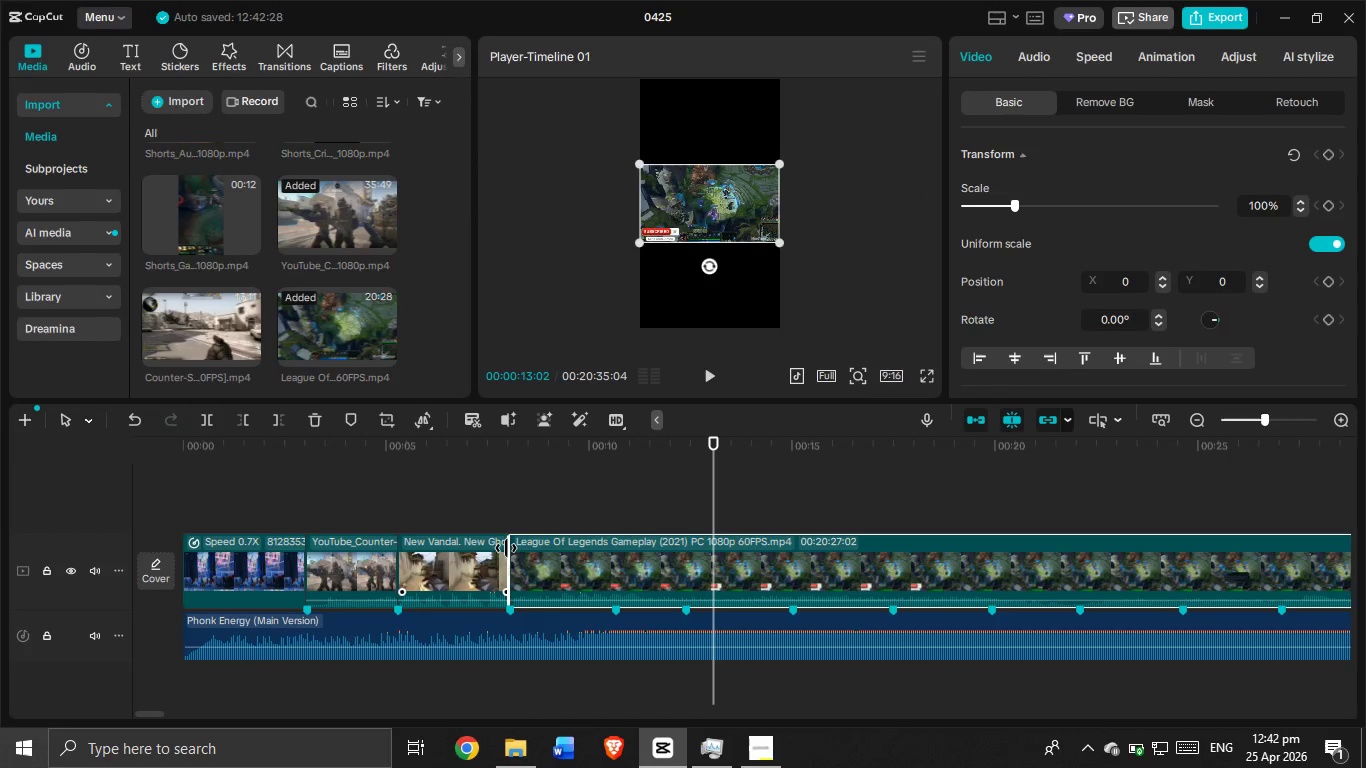 
left_click_drag(start_coordinate=[509, 550], to_coordinate=[554, 570])
 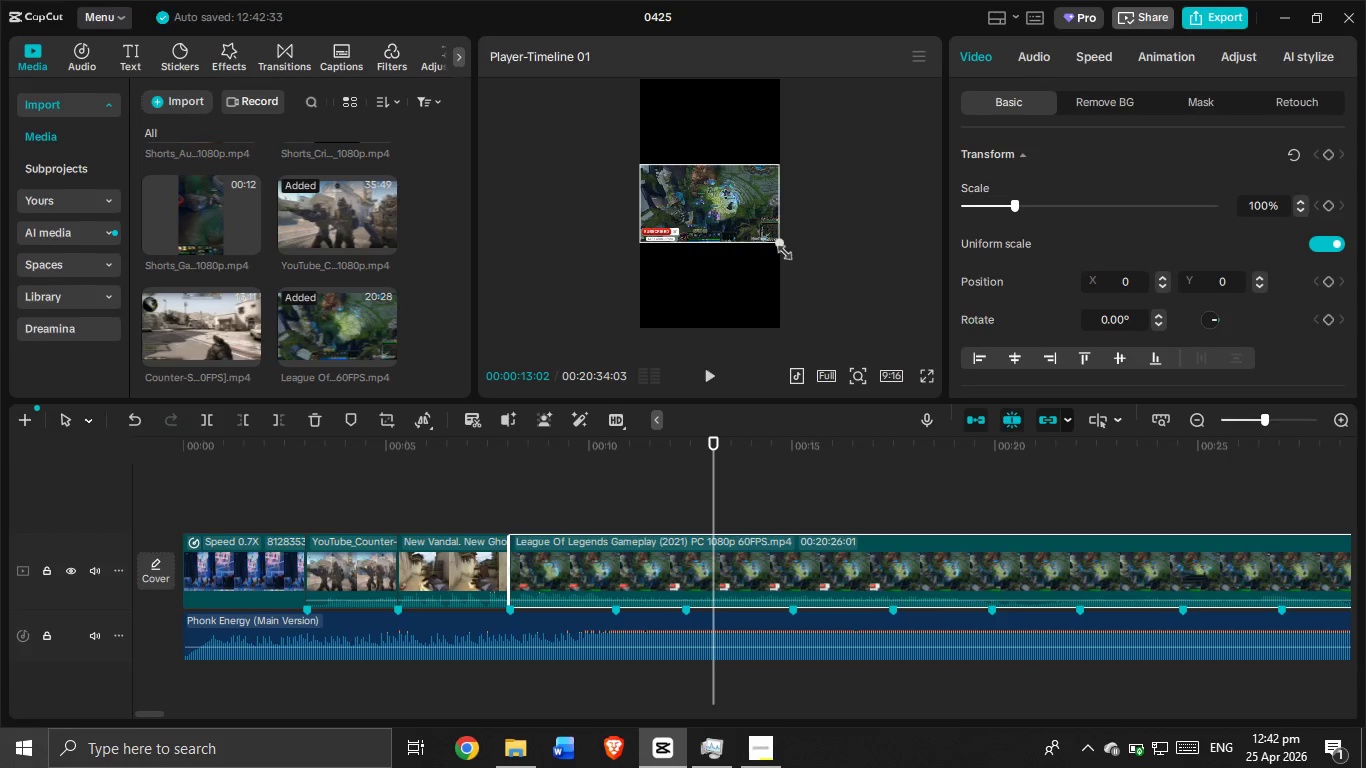 
left_click([780, 249])
 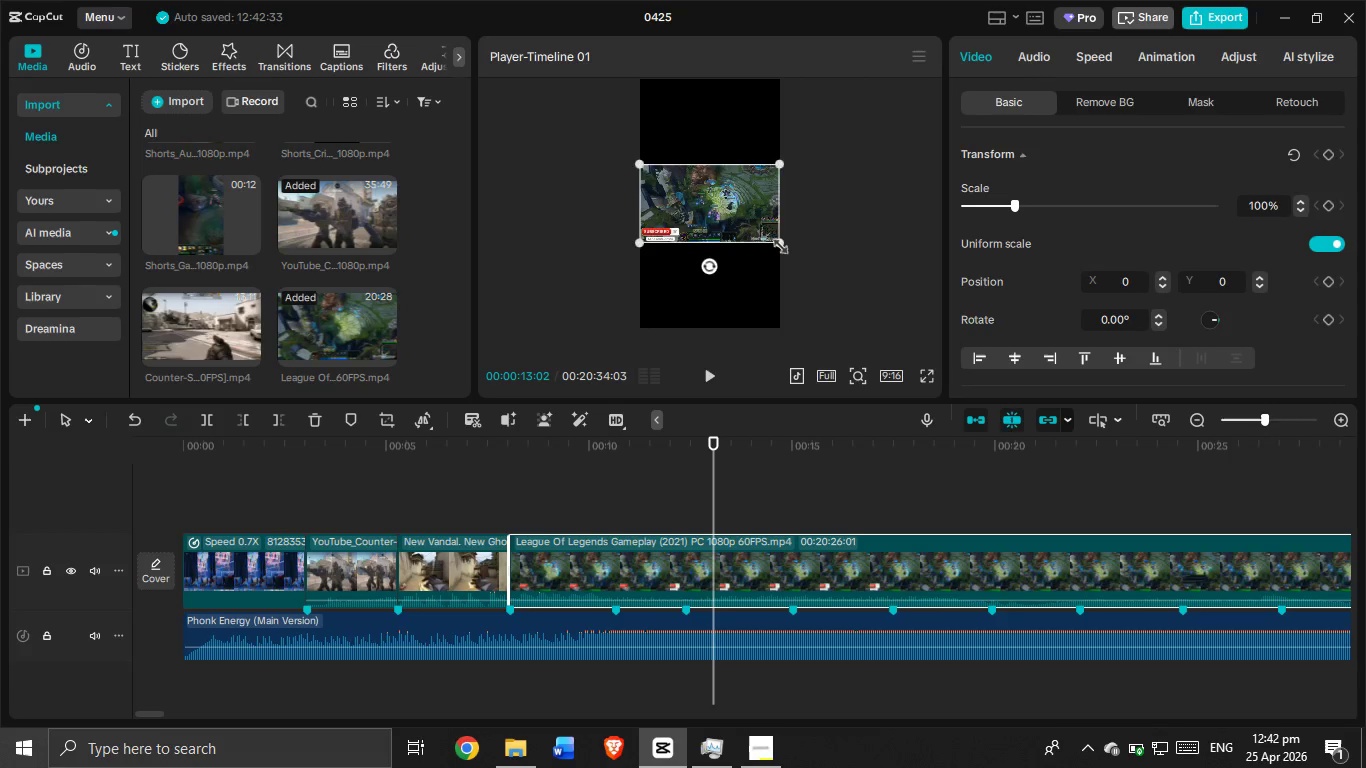 
left_click_drag(start_coordinate=[776, 243], to_coordinate=[938, 479])
 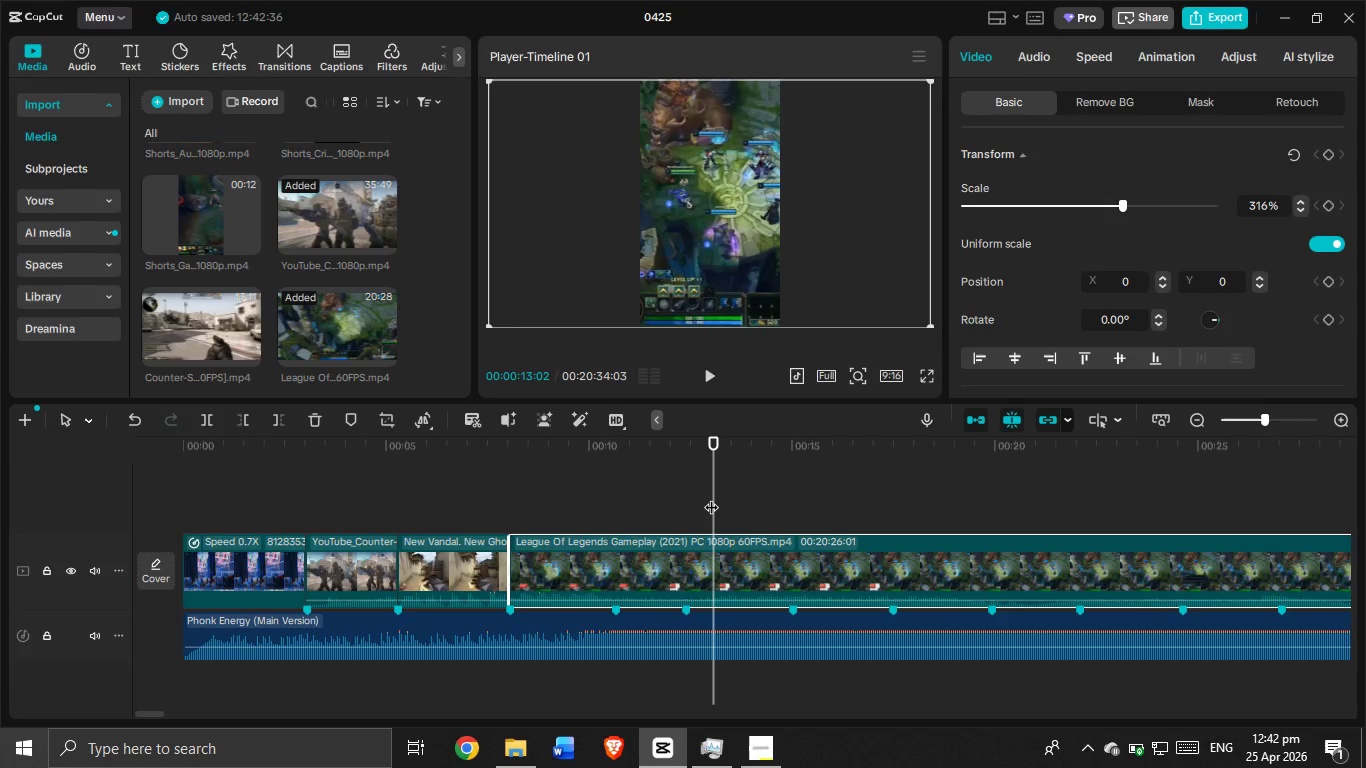 
left_click_drag(start_coordinate=[711, 497], to_coordinate=[490, 492])
 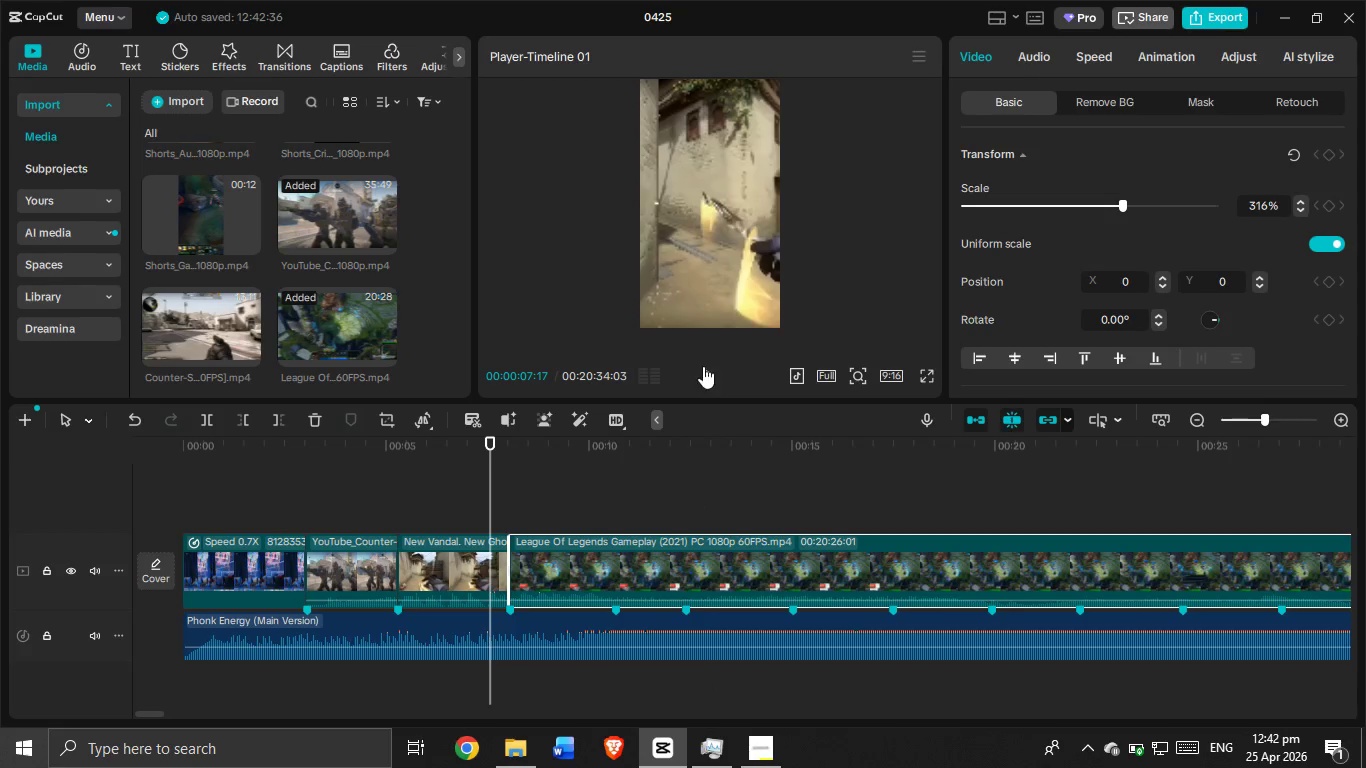 
left_click([703, 366])
 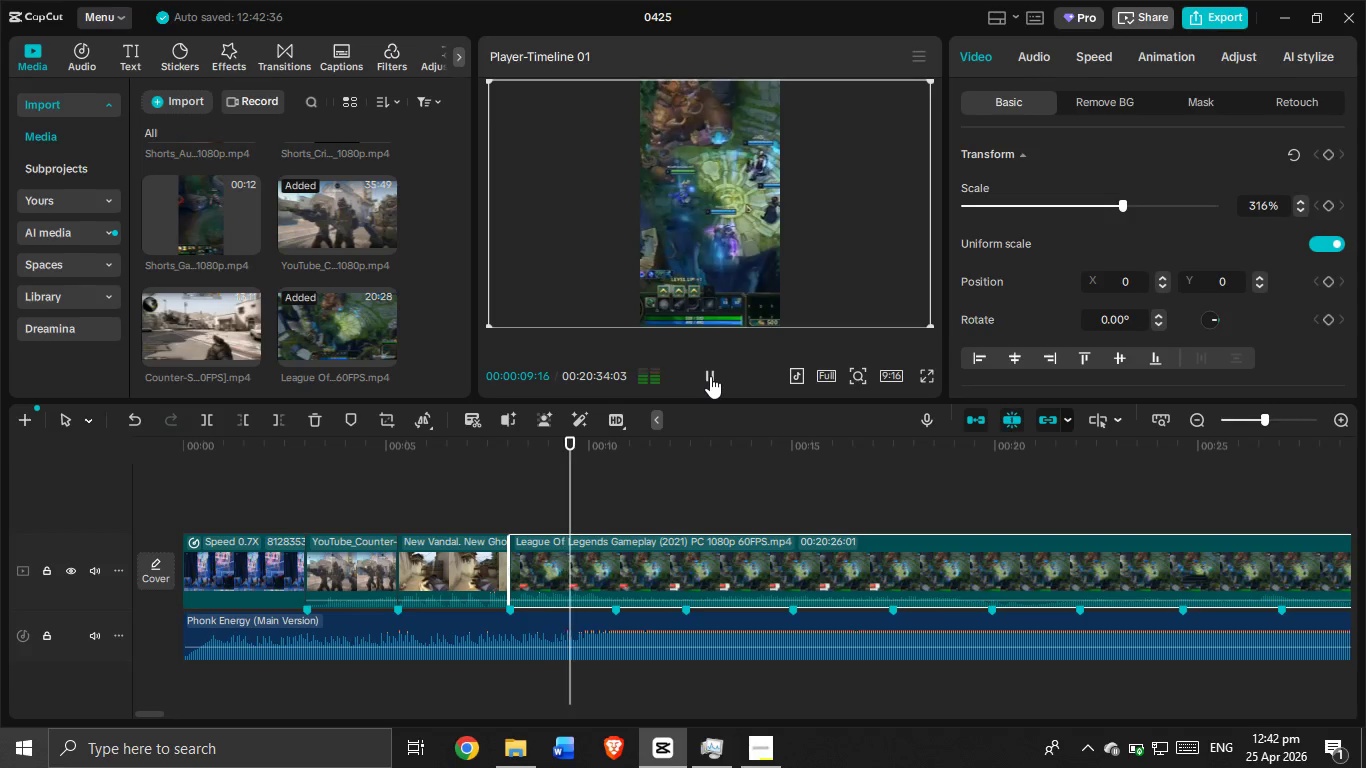 
left_click([710, 376])
 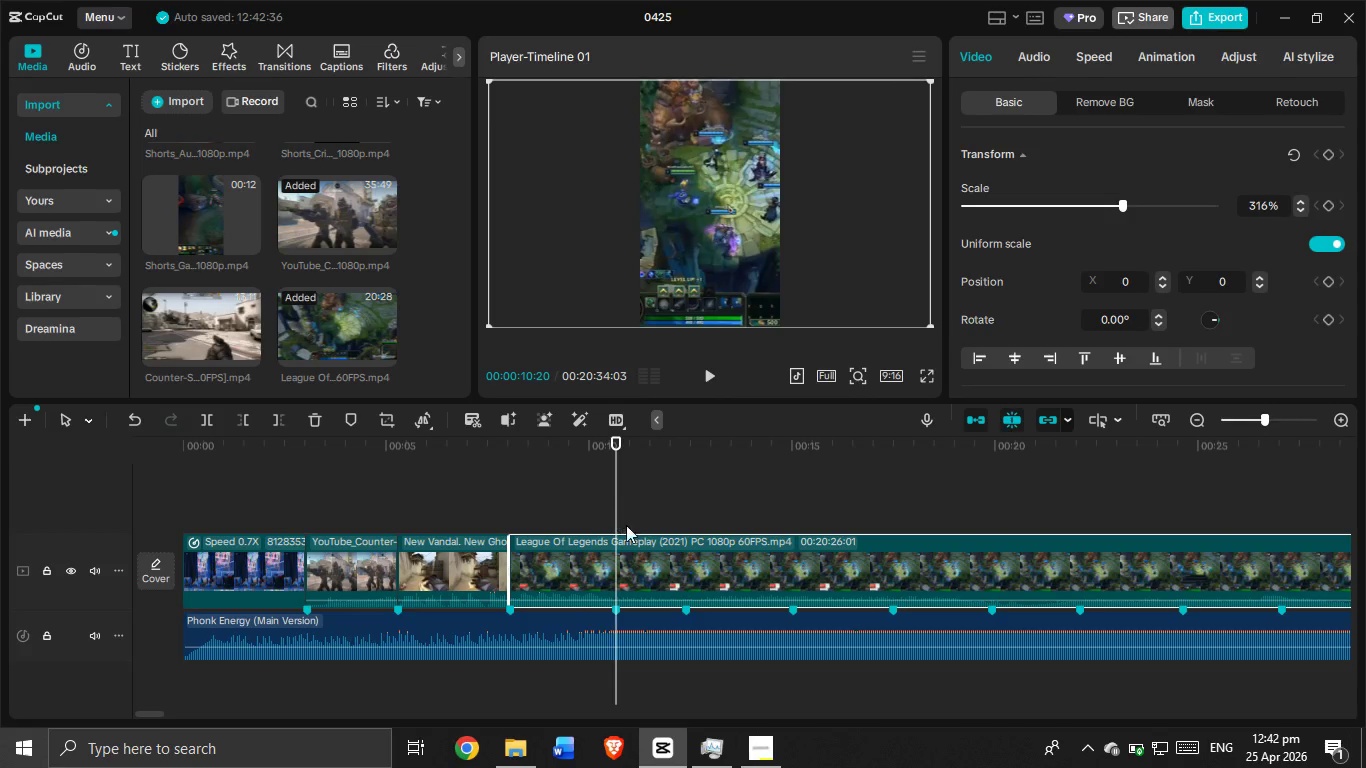 
left_click([627, 552])
 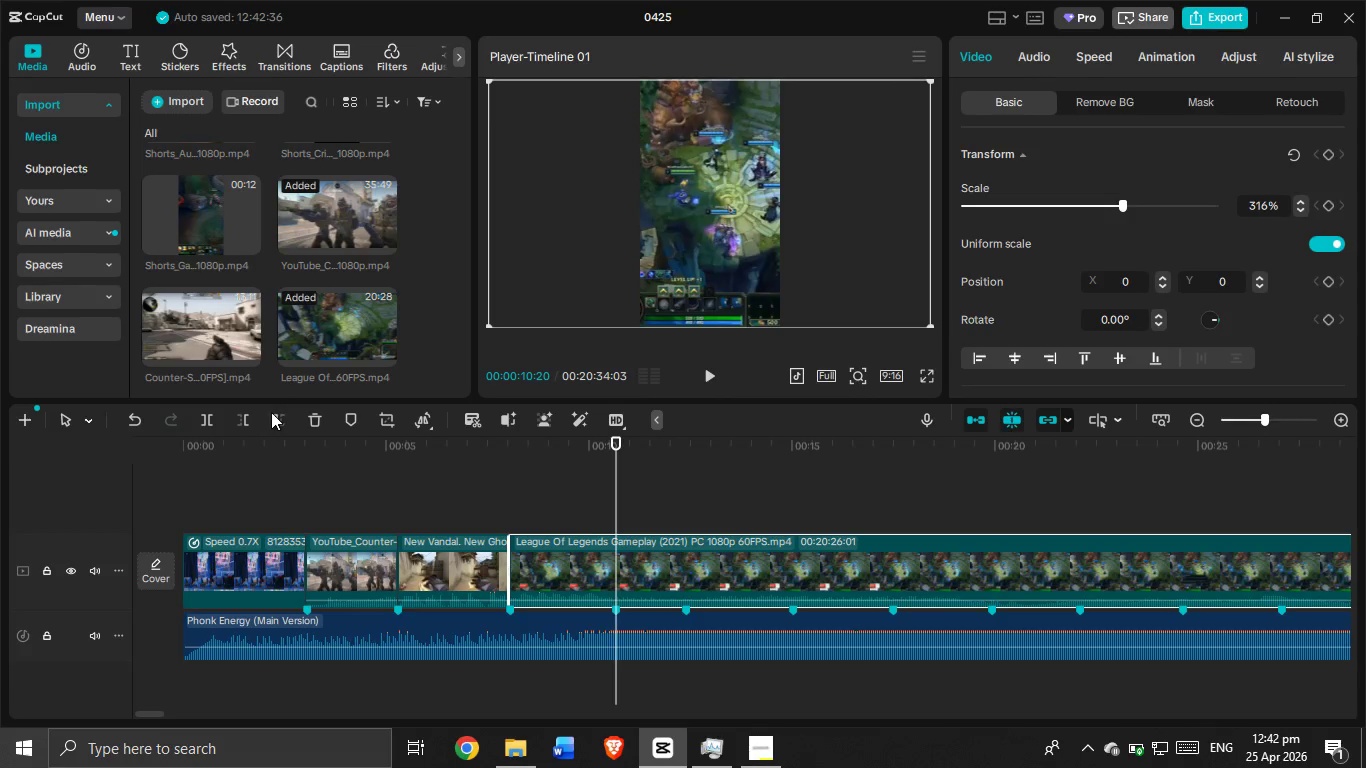 
left_click([273, 414])
 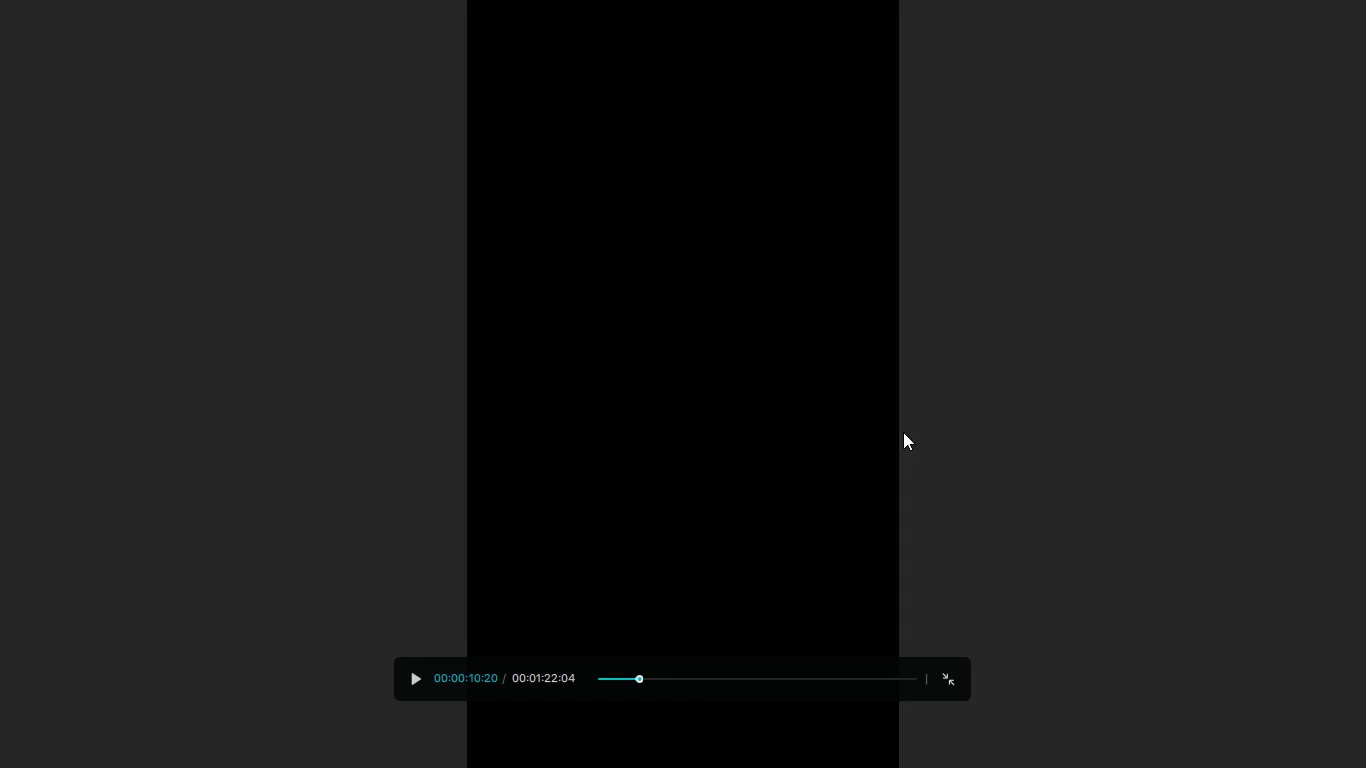 
left_click_drag(start_coordinate=[633, 680], to_coordinate=[626, 678])
 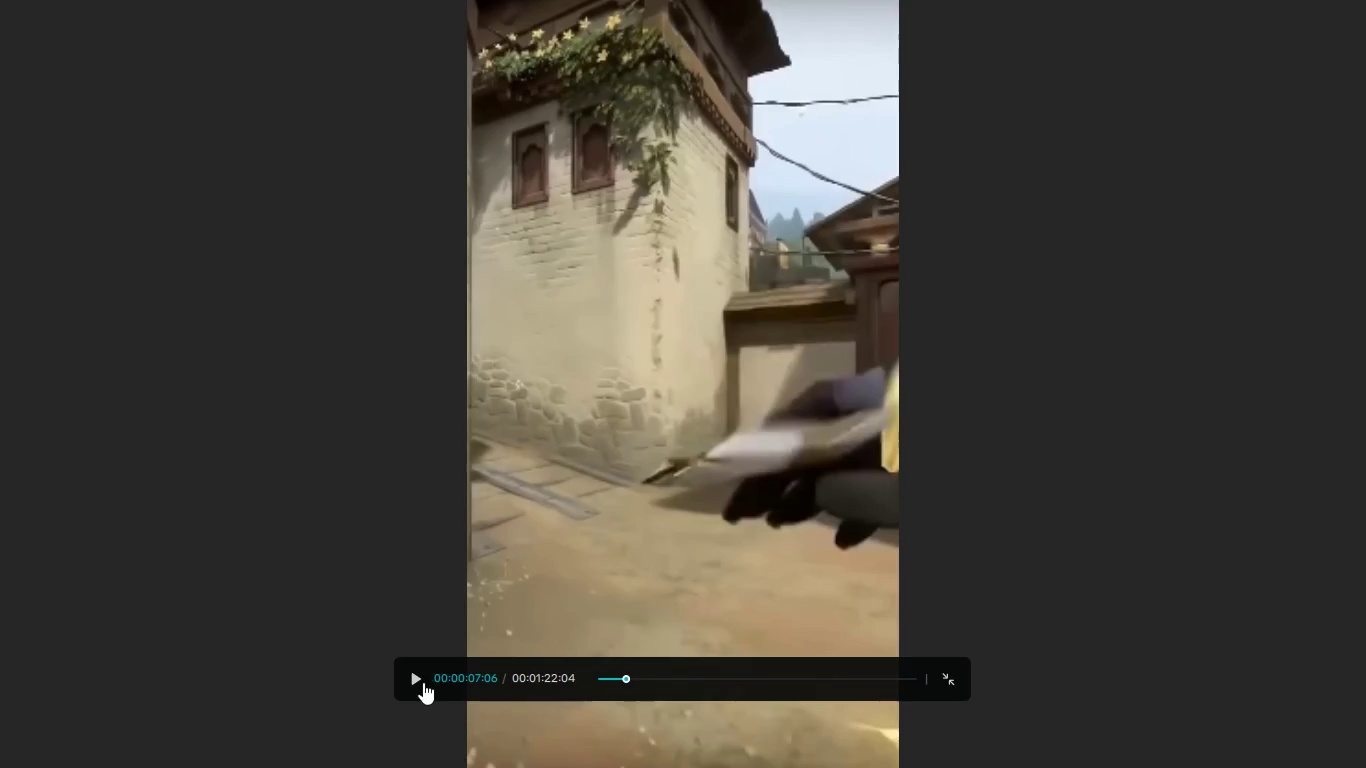 
left_click([423, 682])
 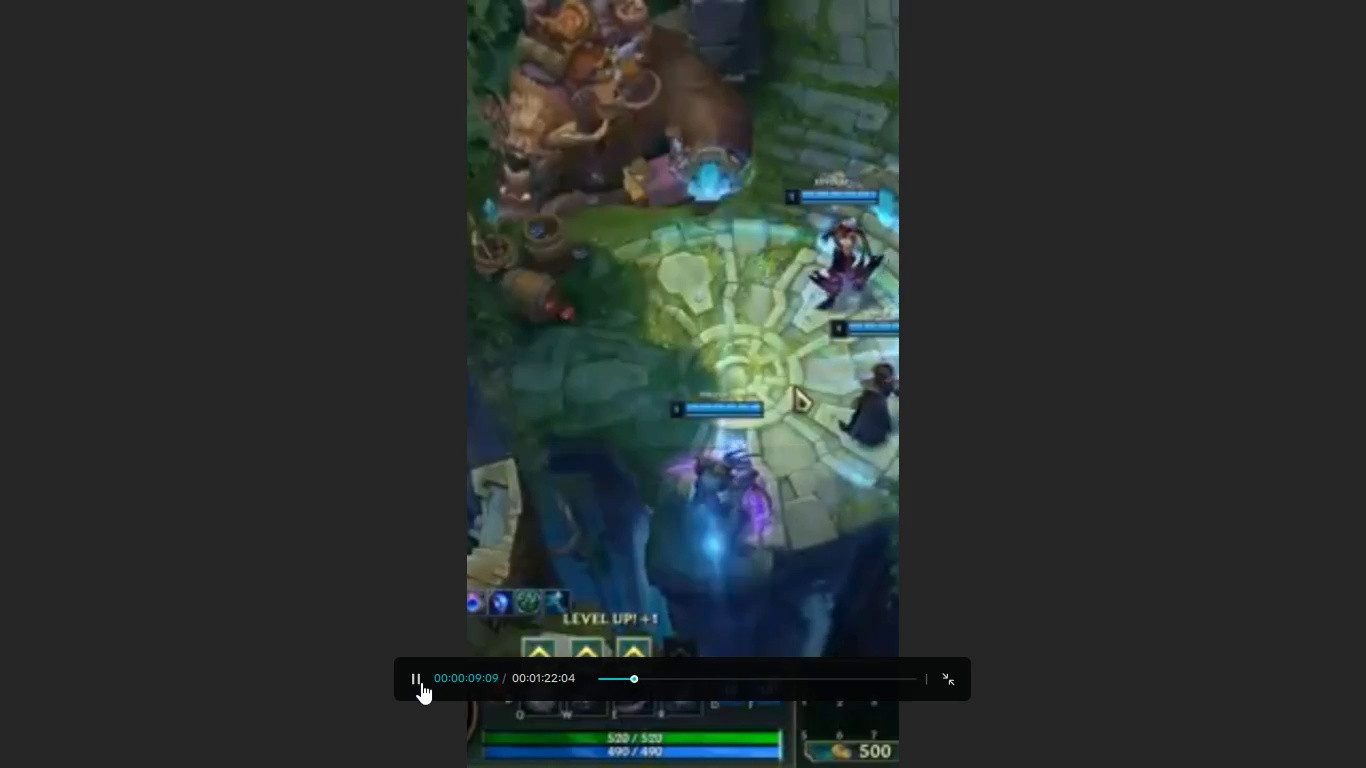 
left_click([421, 682])
 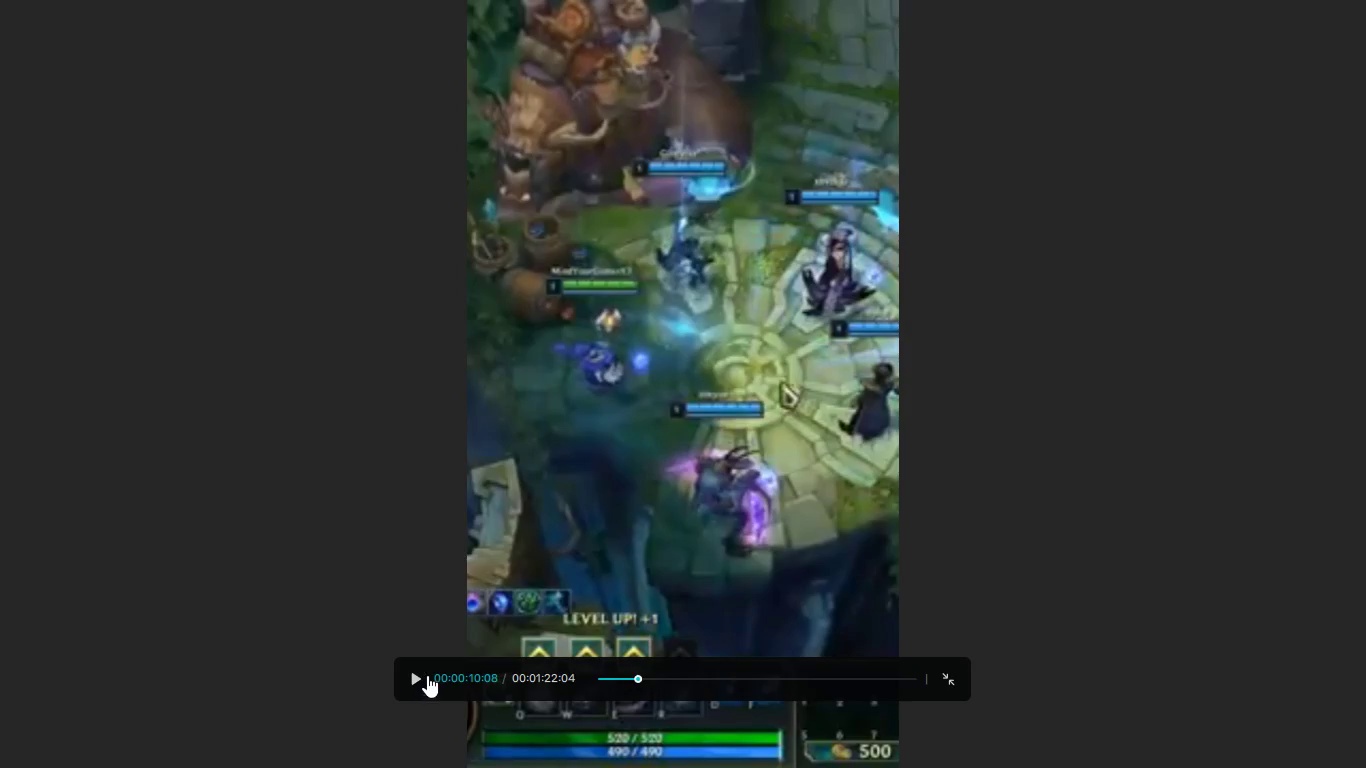 
key(Escape)
 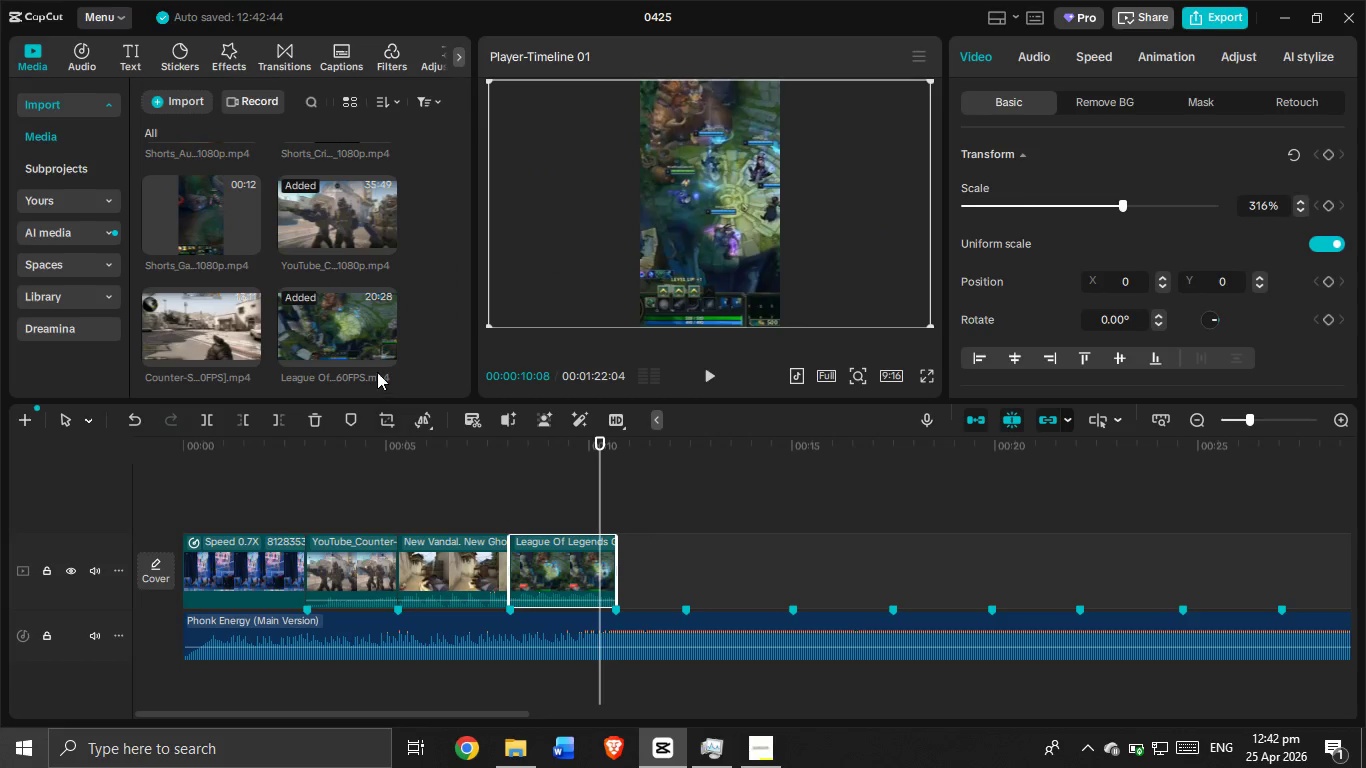 
key(Alt+Tab)
 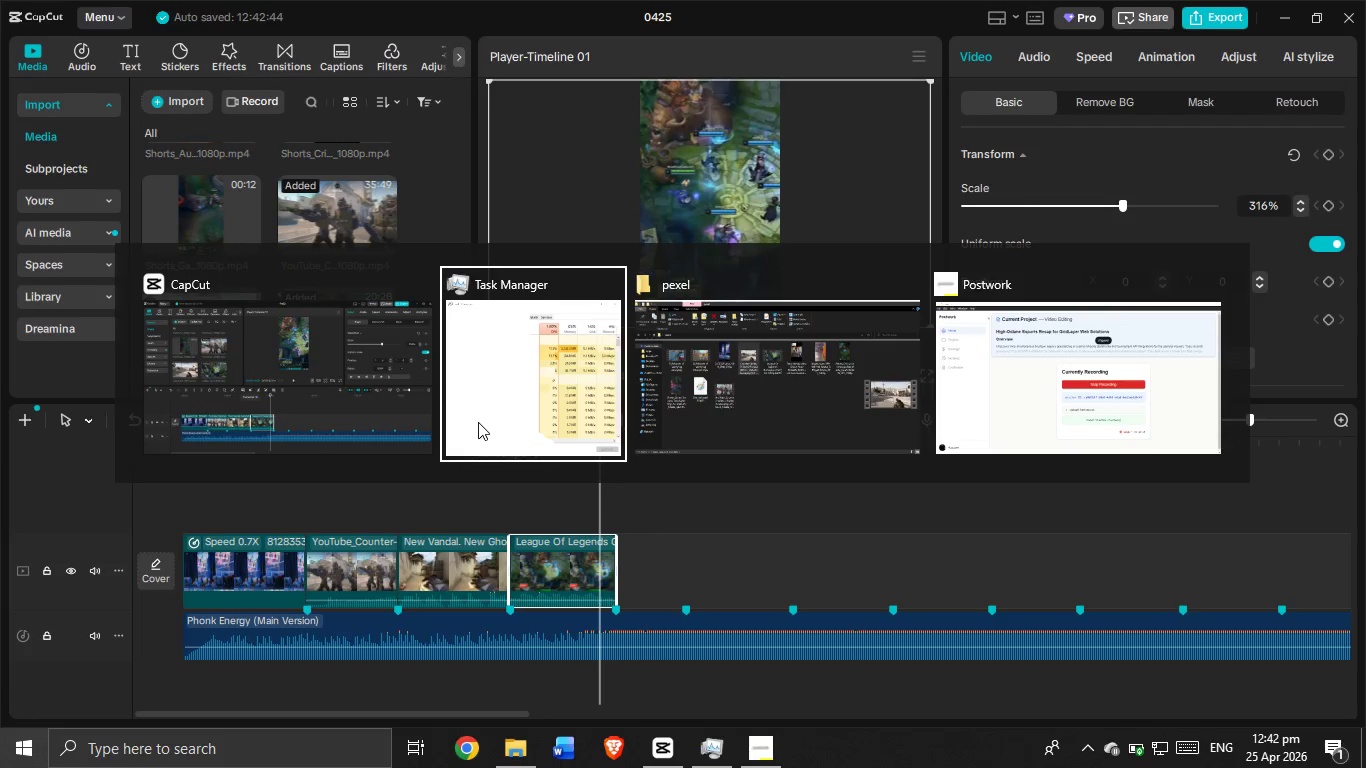 
key(Alt+Tab)
 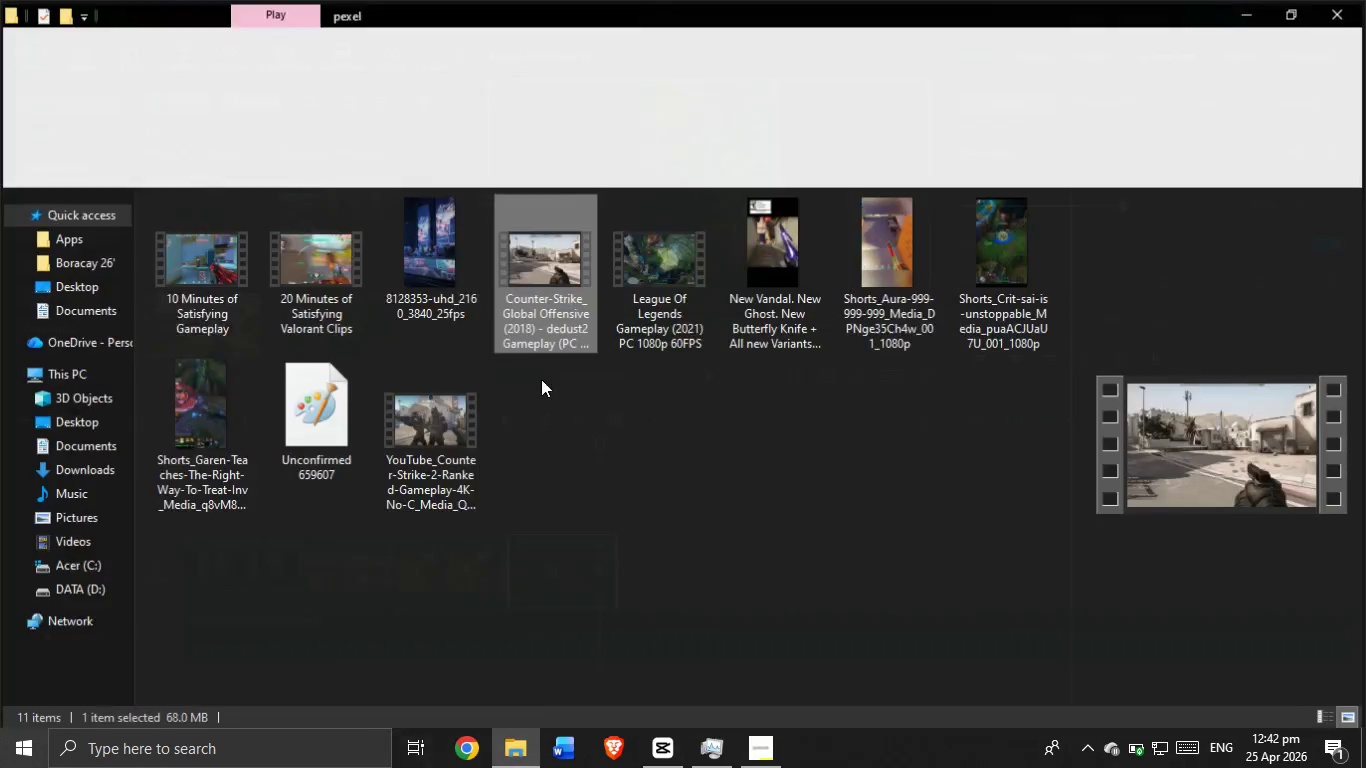 
hold_key(key=AltLeft, duration=0.34)
 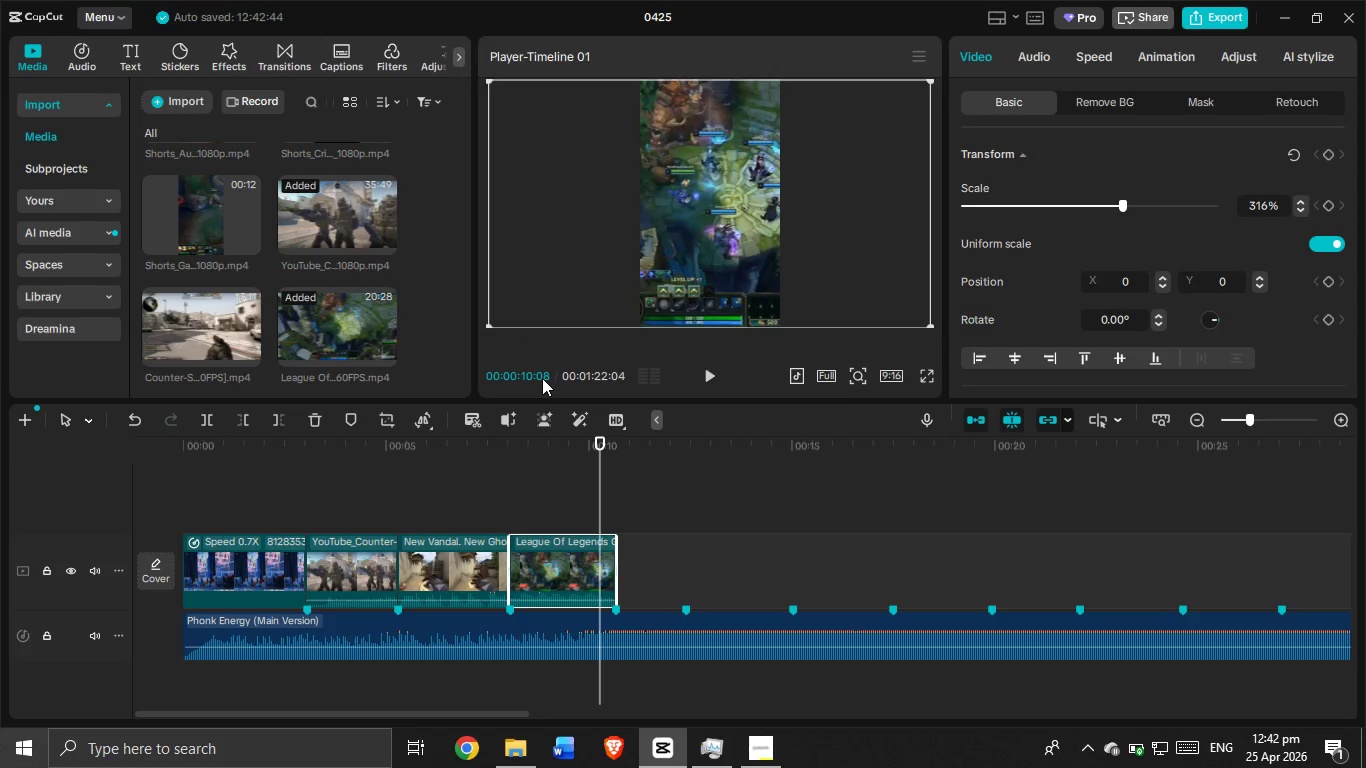 
key(Tab)
 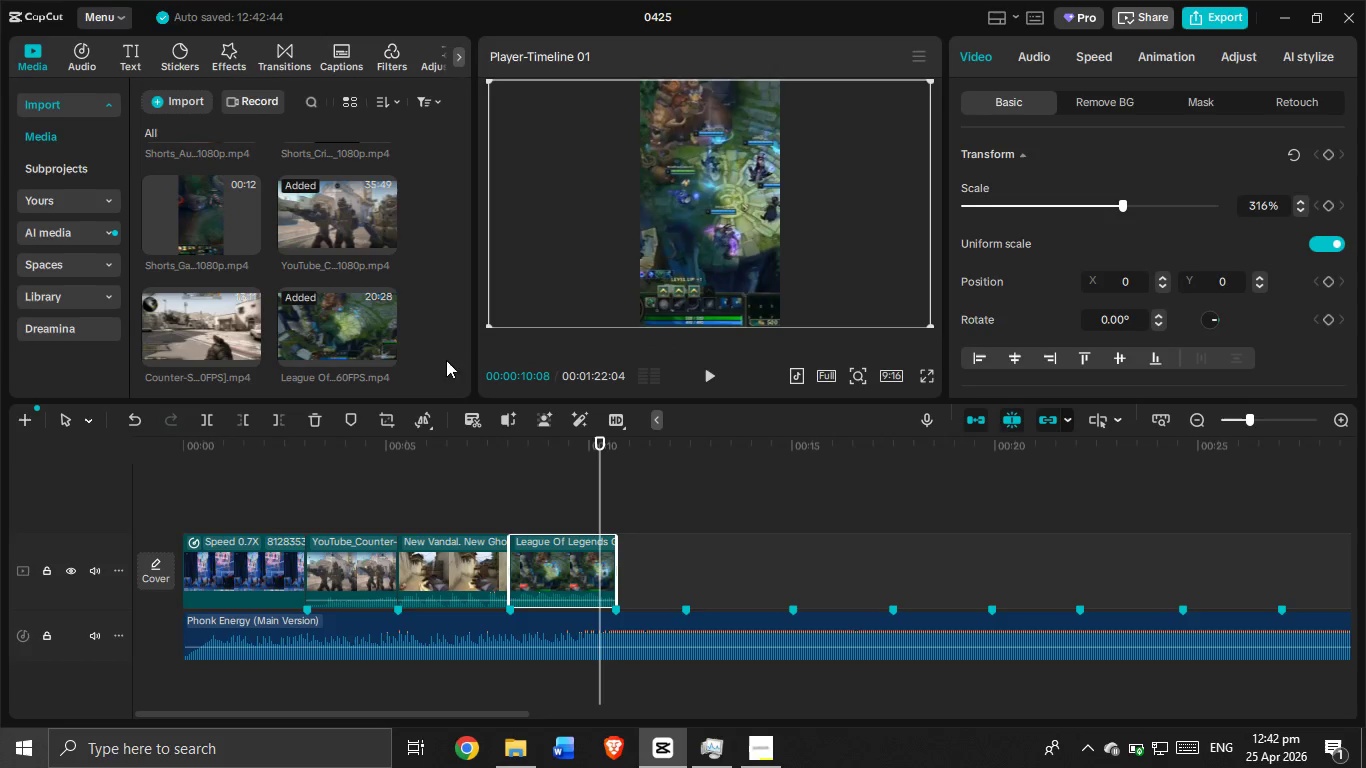 
scroll: coordinate [269, 279], scroll_direction: up, amount: 6.0
 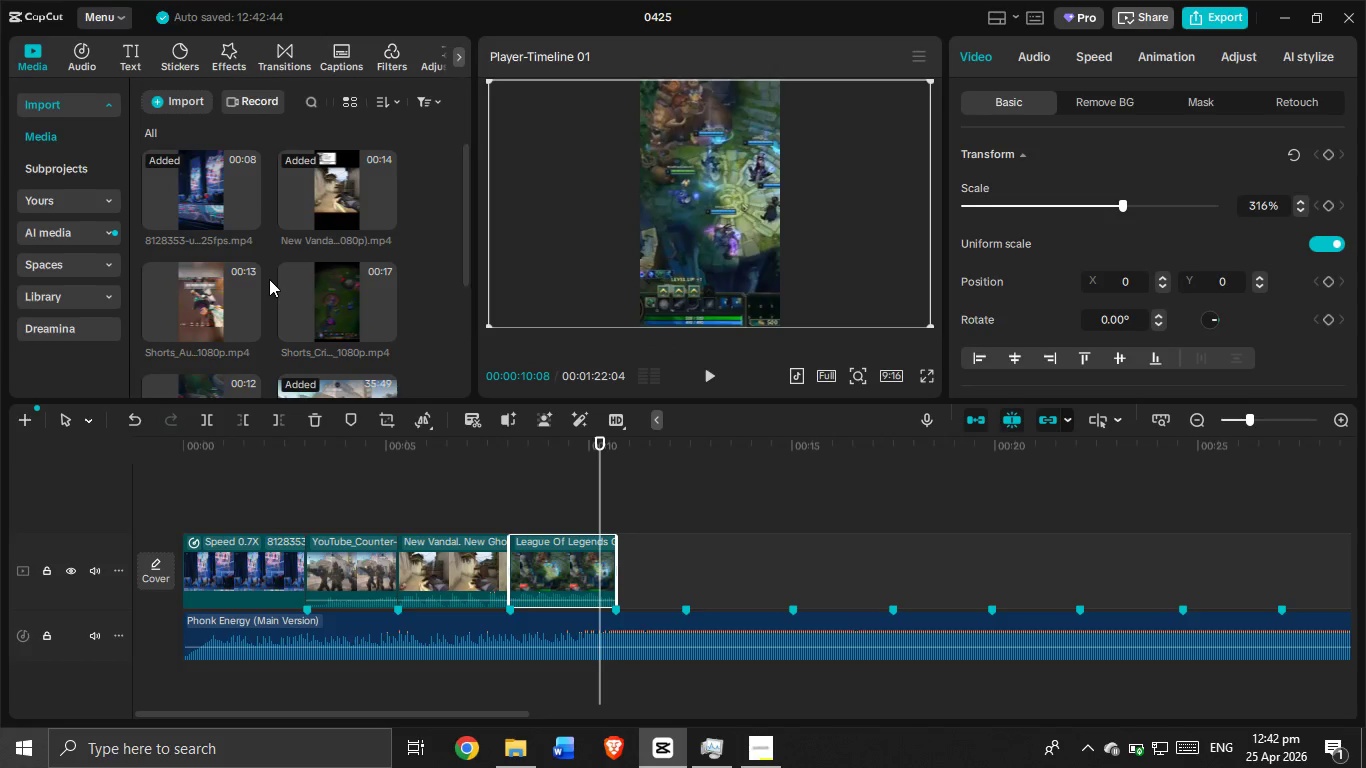 
scroll: coordinate [269, 279], scroll_direction: down, amount: 3.0
 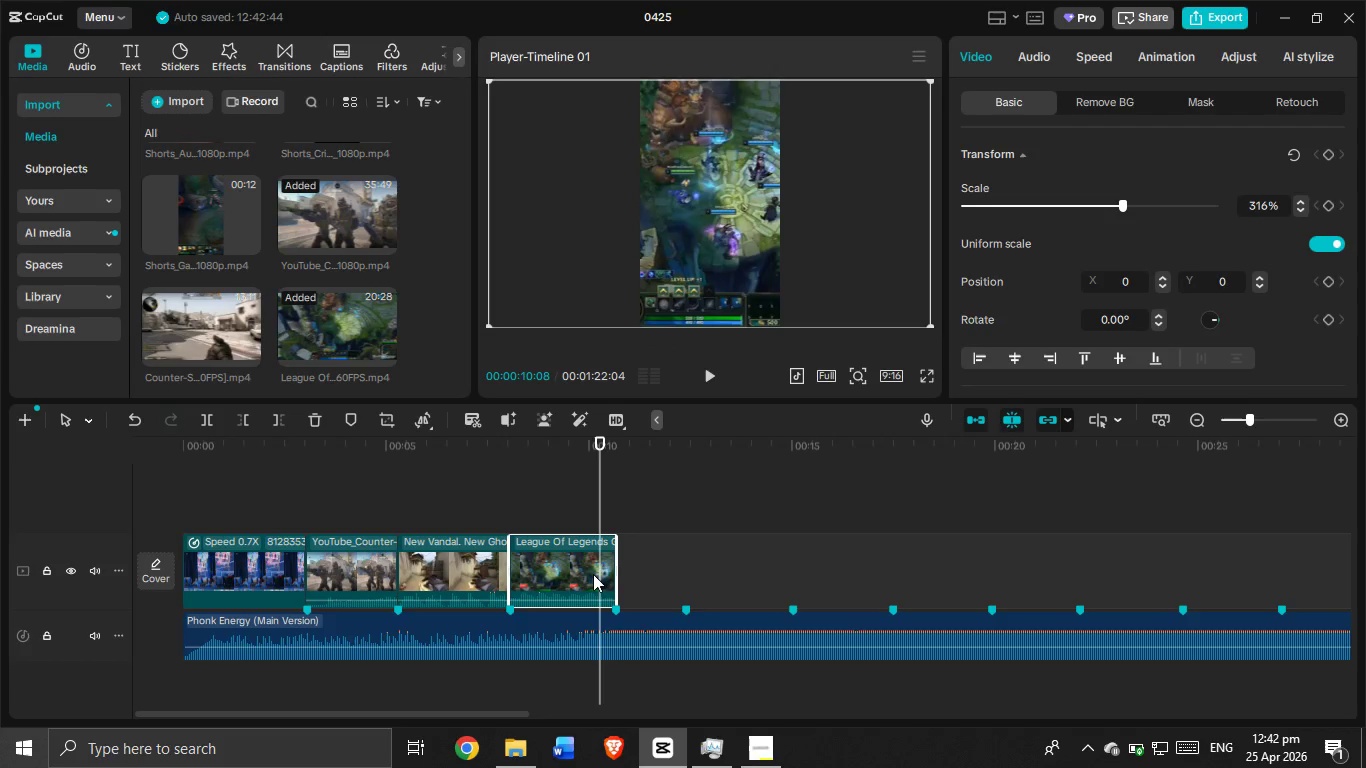 
key(Backspace)
 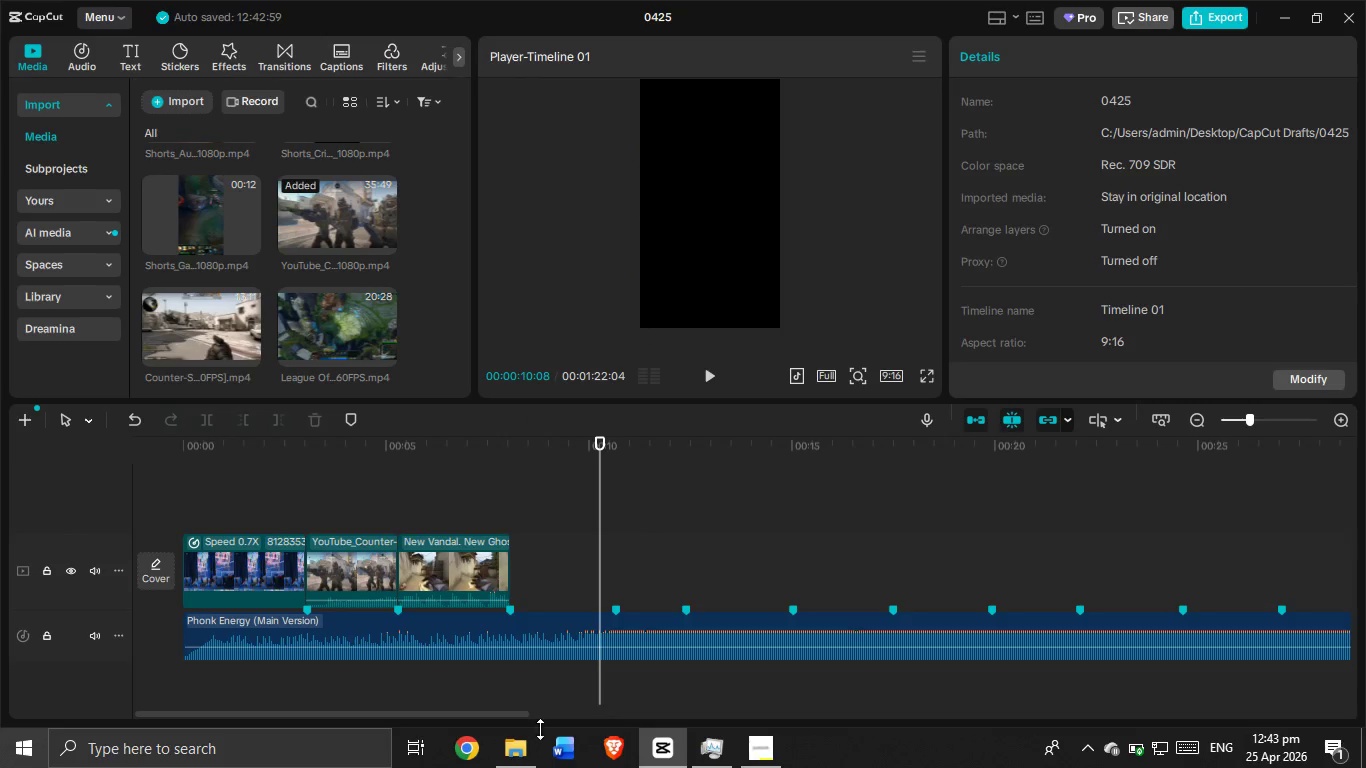 
left_click_drag(start_coordinate=[505, 715], to_coordinate=[1356, 587])
 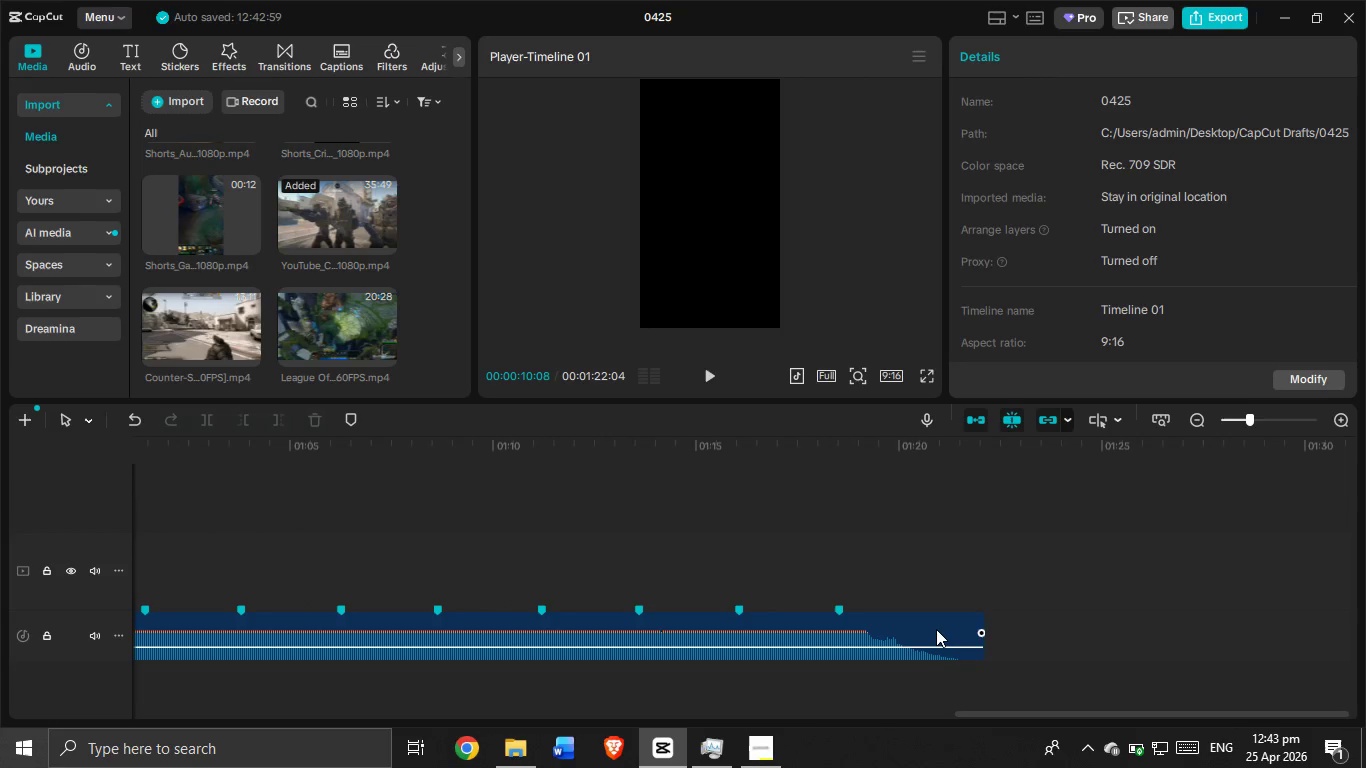 
left_click([936, 628])
 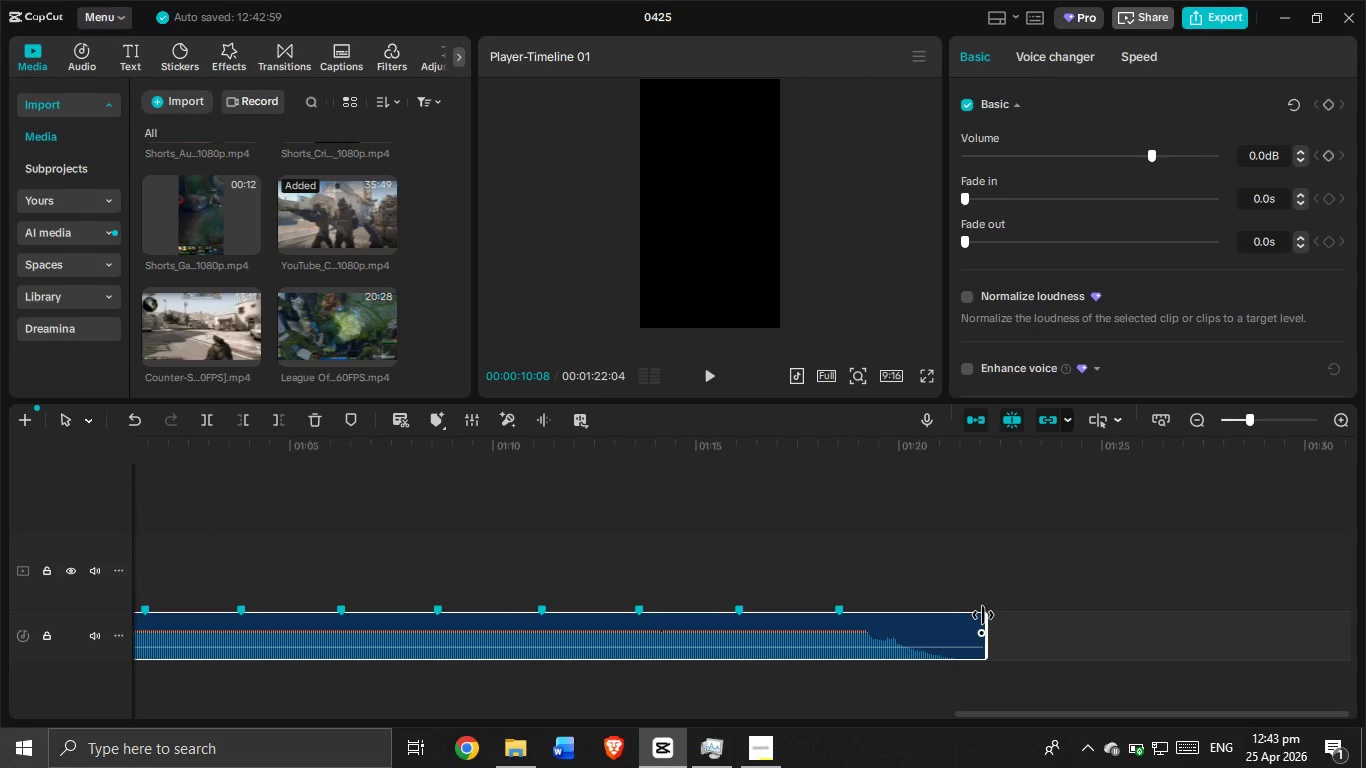 
left_click_drag(start_coordinate=[983, 615], to_coordinate=[463, 634])
 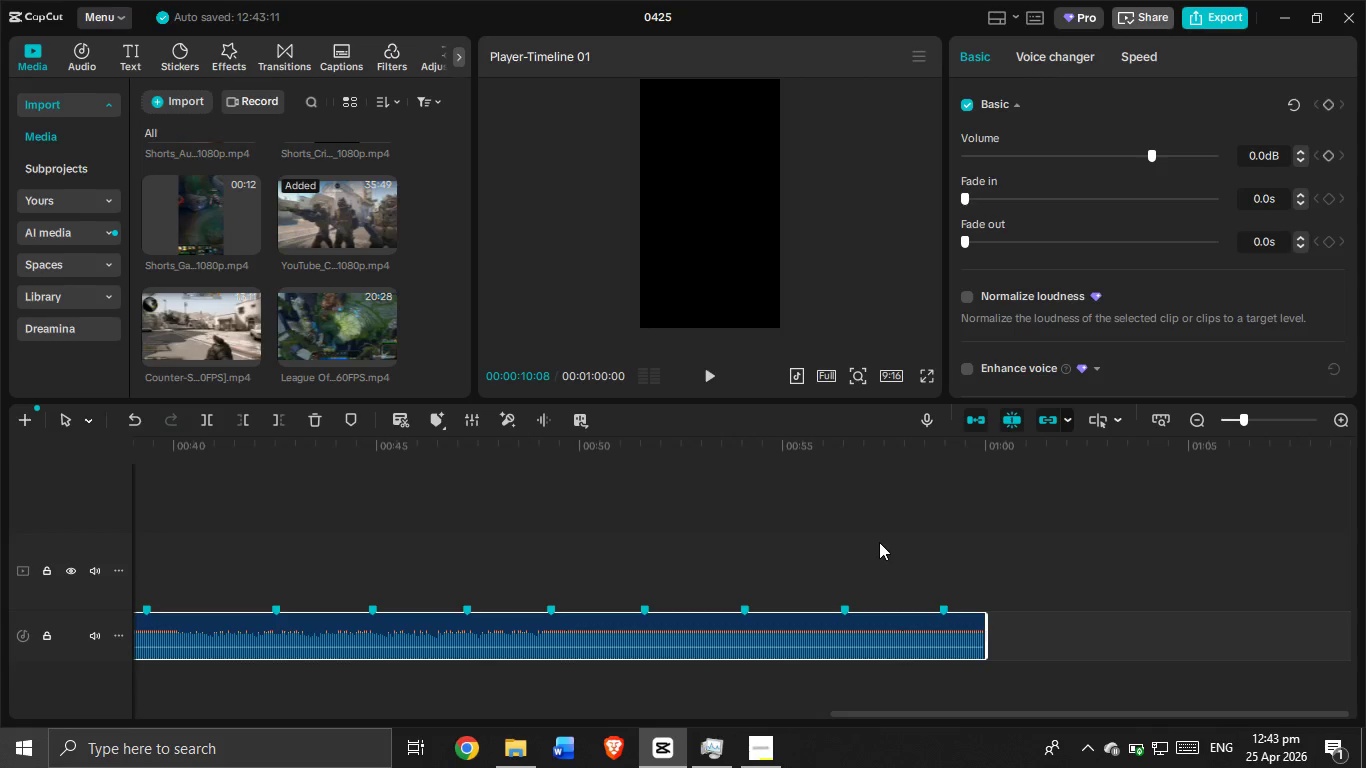 
left_click([823, 541])
 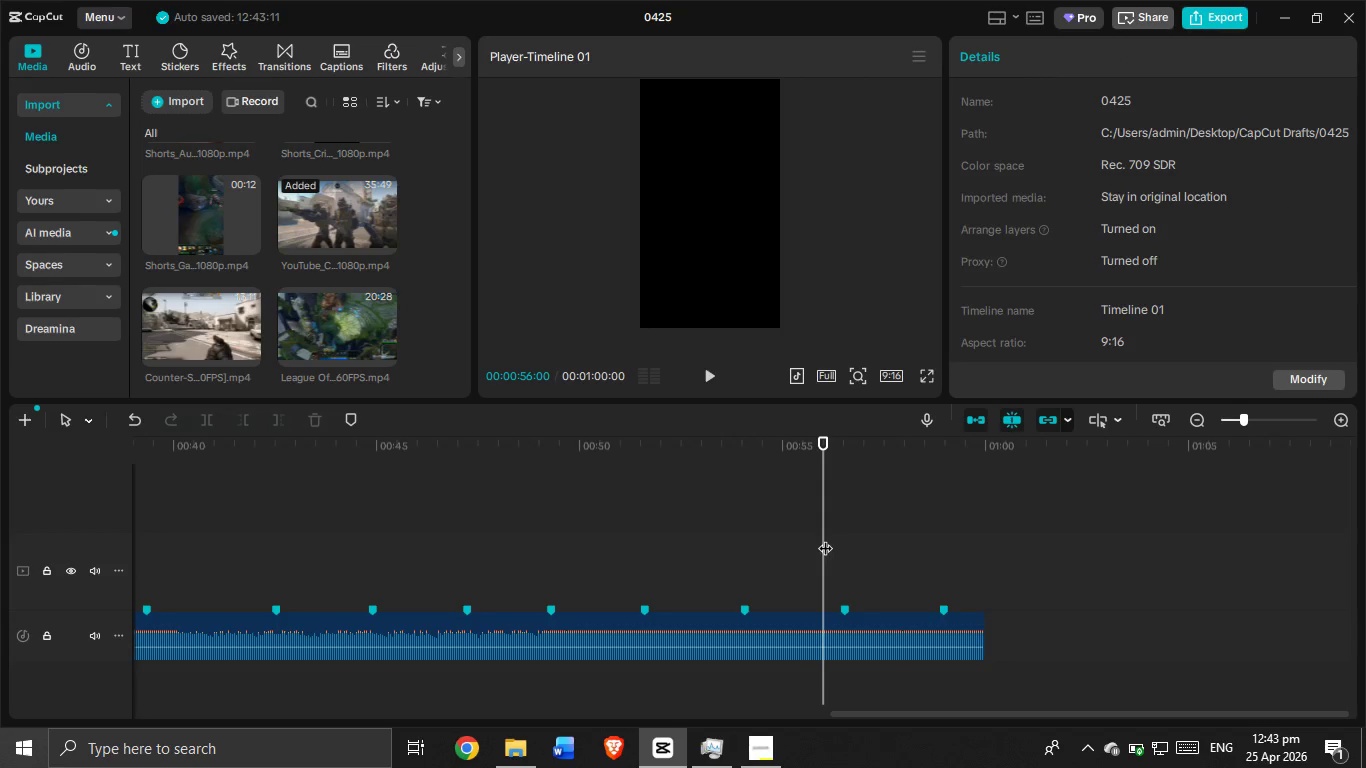 
left_click_drag(start_coordinate=[825, 538], to_coordinate=[0, 600])
 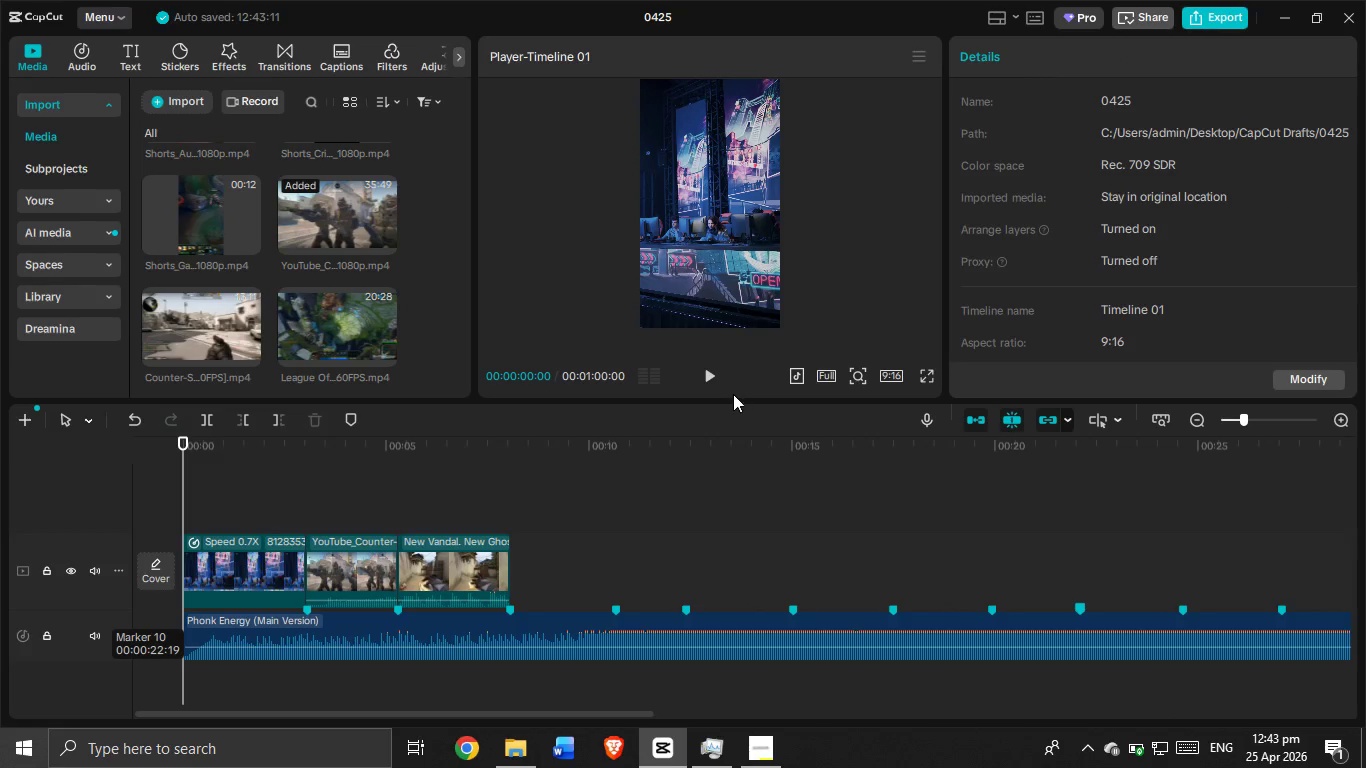 
left_click([725, 382])
 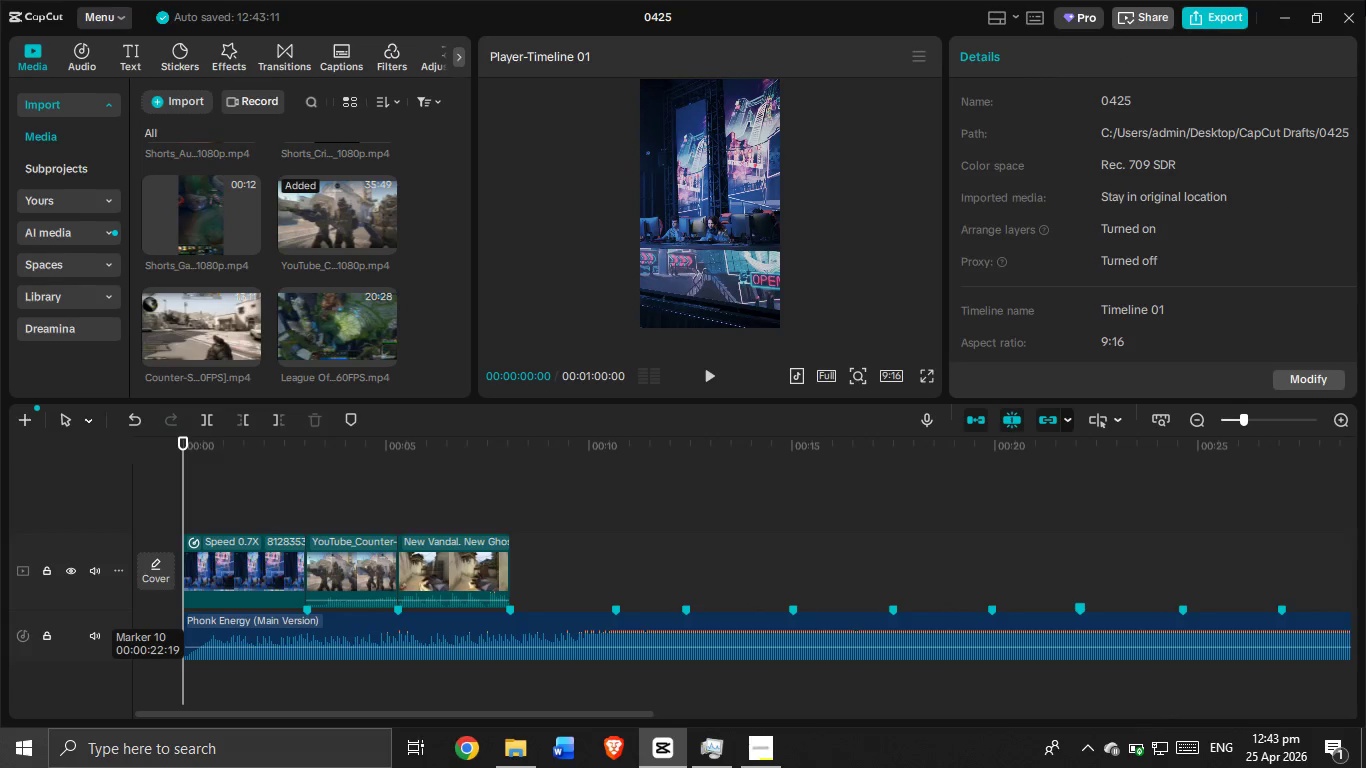 
left_click([1358, 13])
 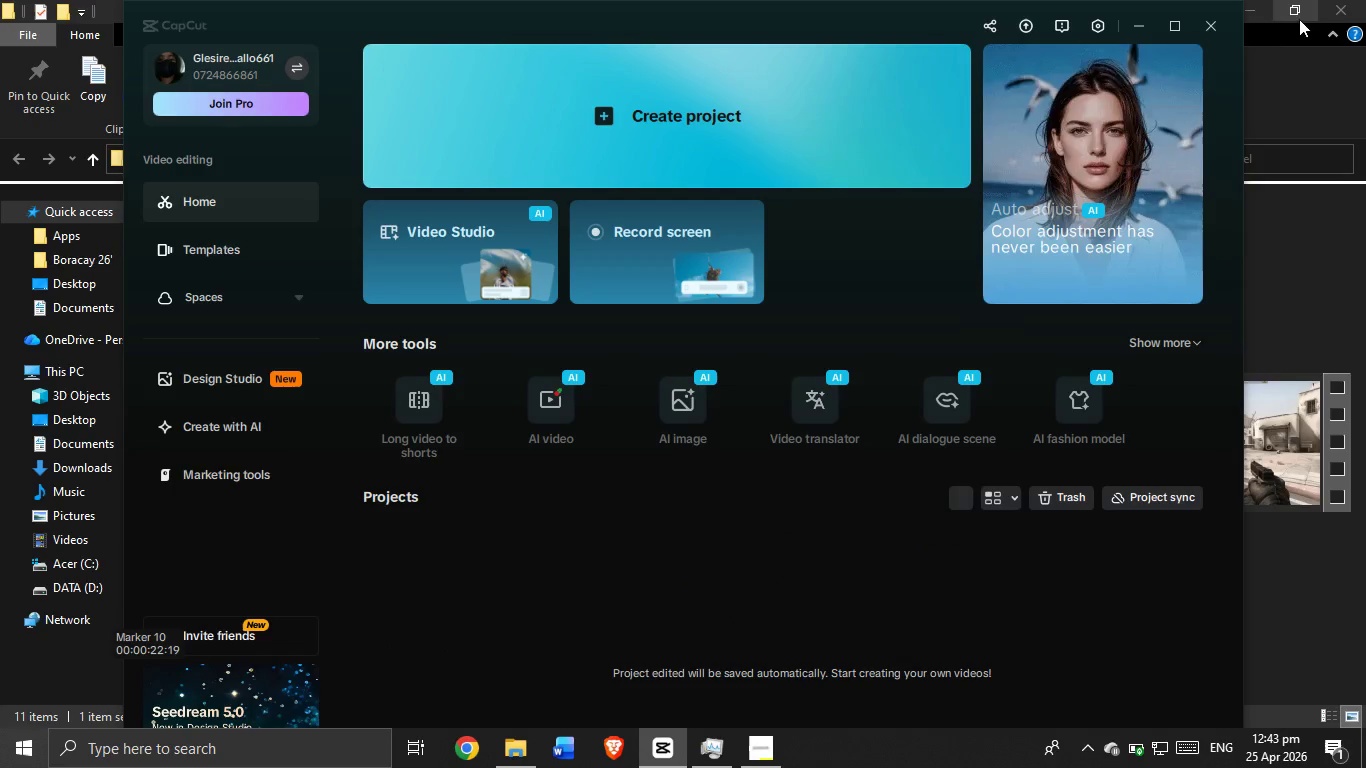 
left_click([1205, 20])
 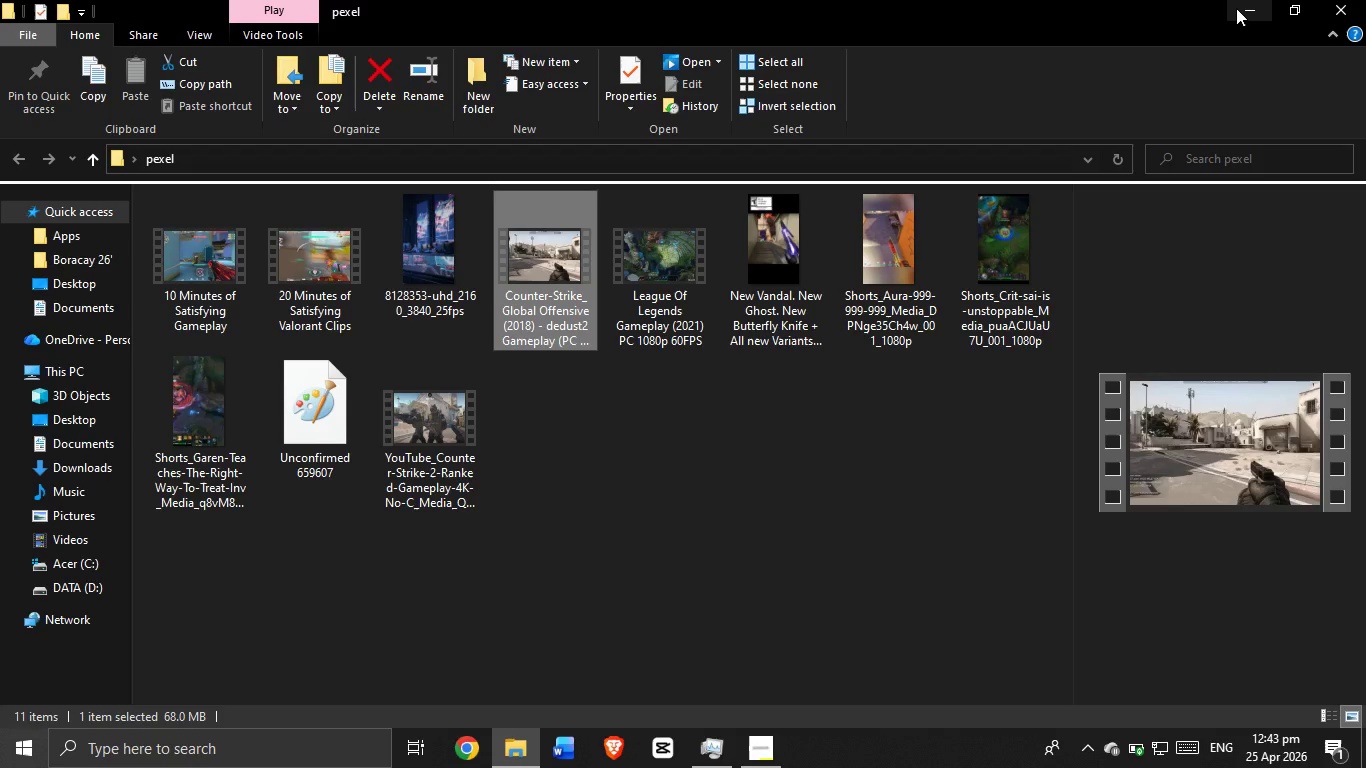 
left_click([1236, 8])
 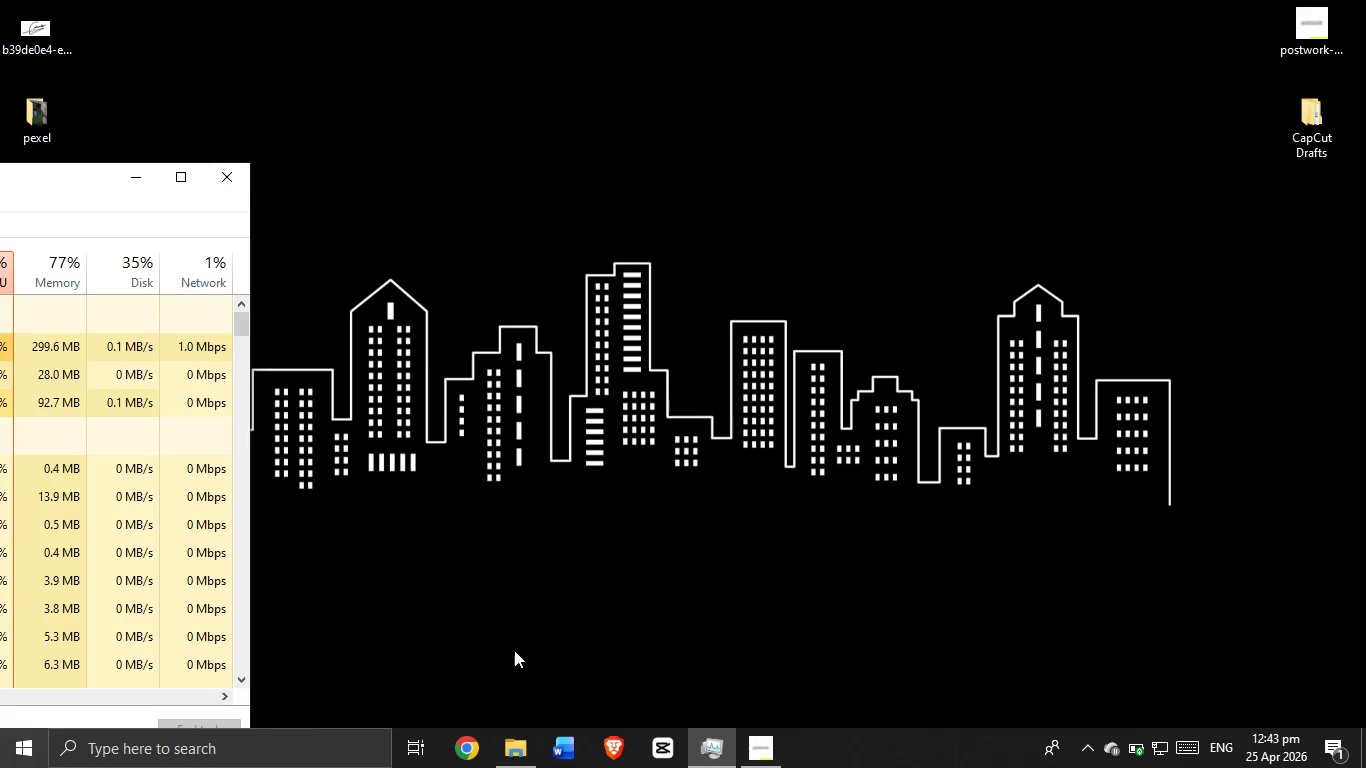 
double_click([629, 757])
 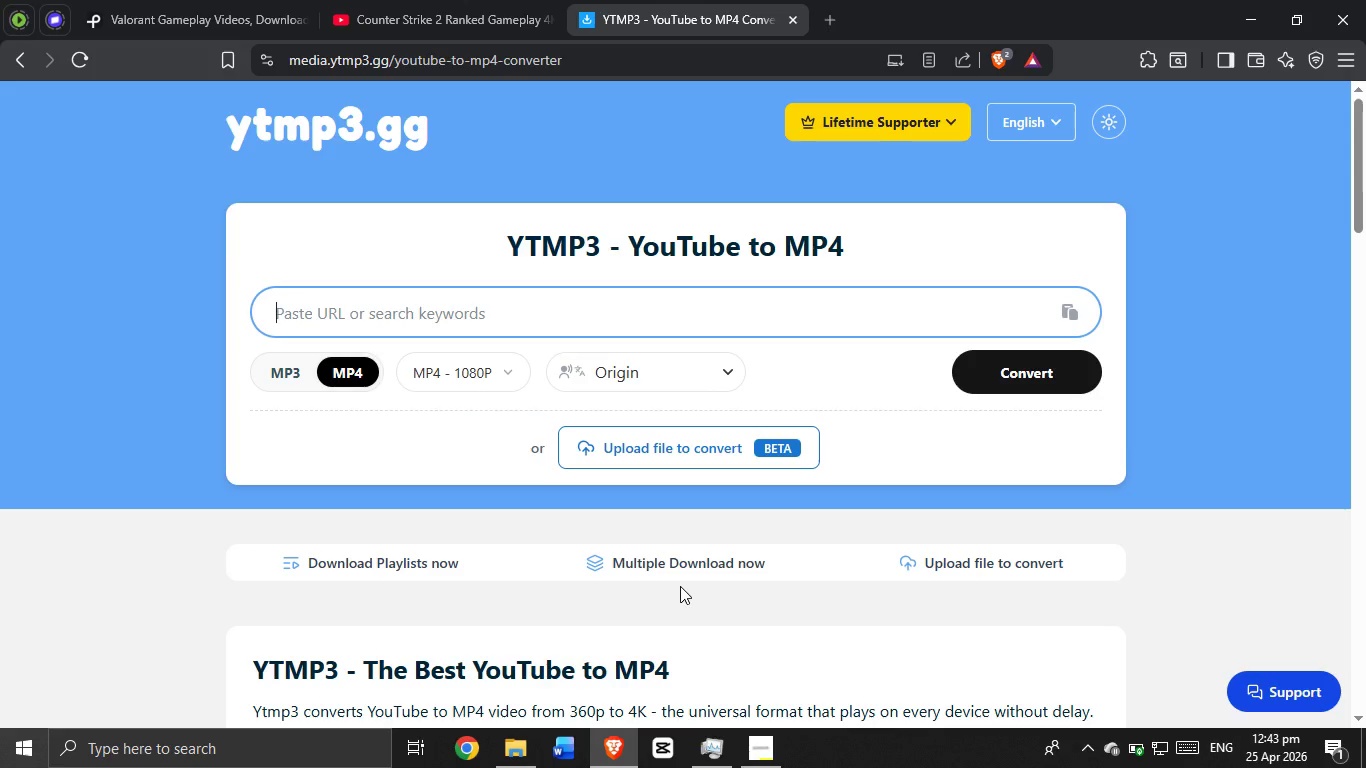 
wait(14.33)
 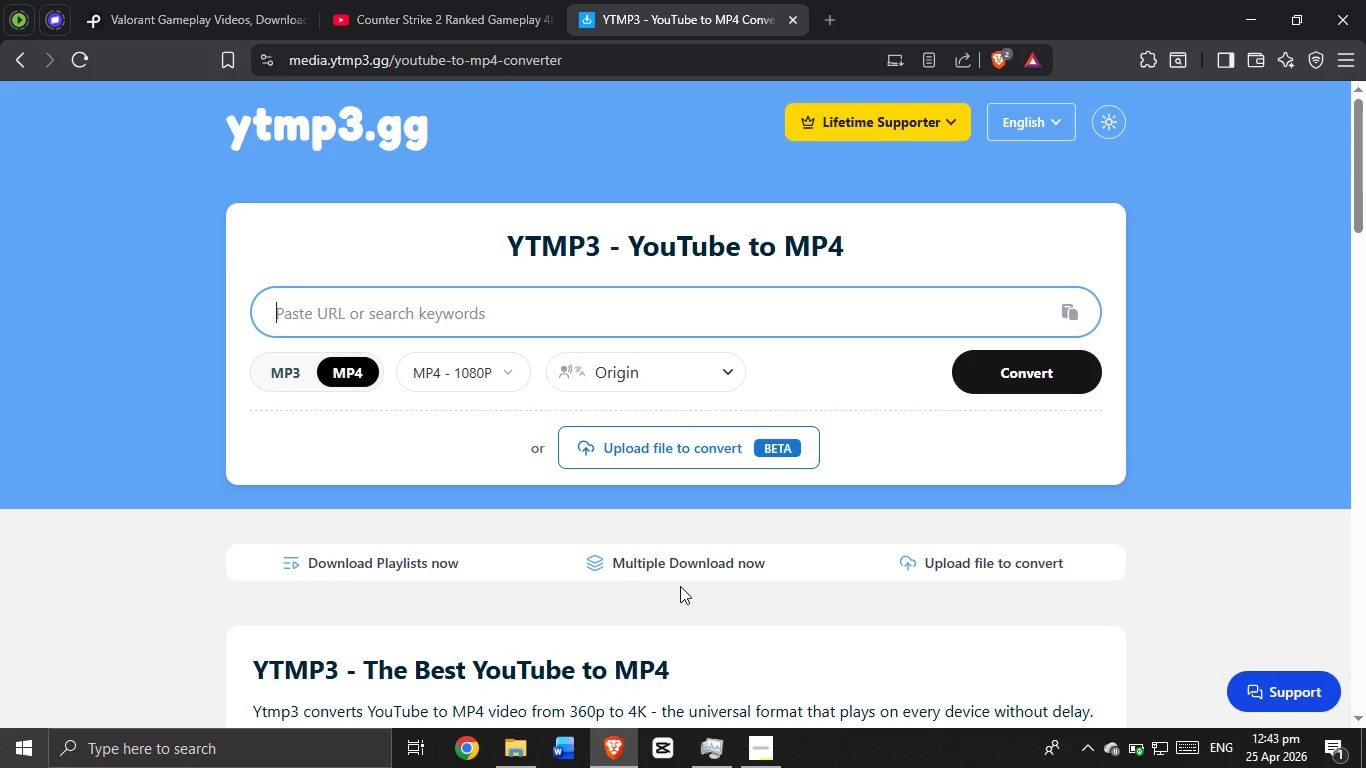 
left_click([351, 0])
 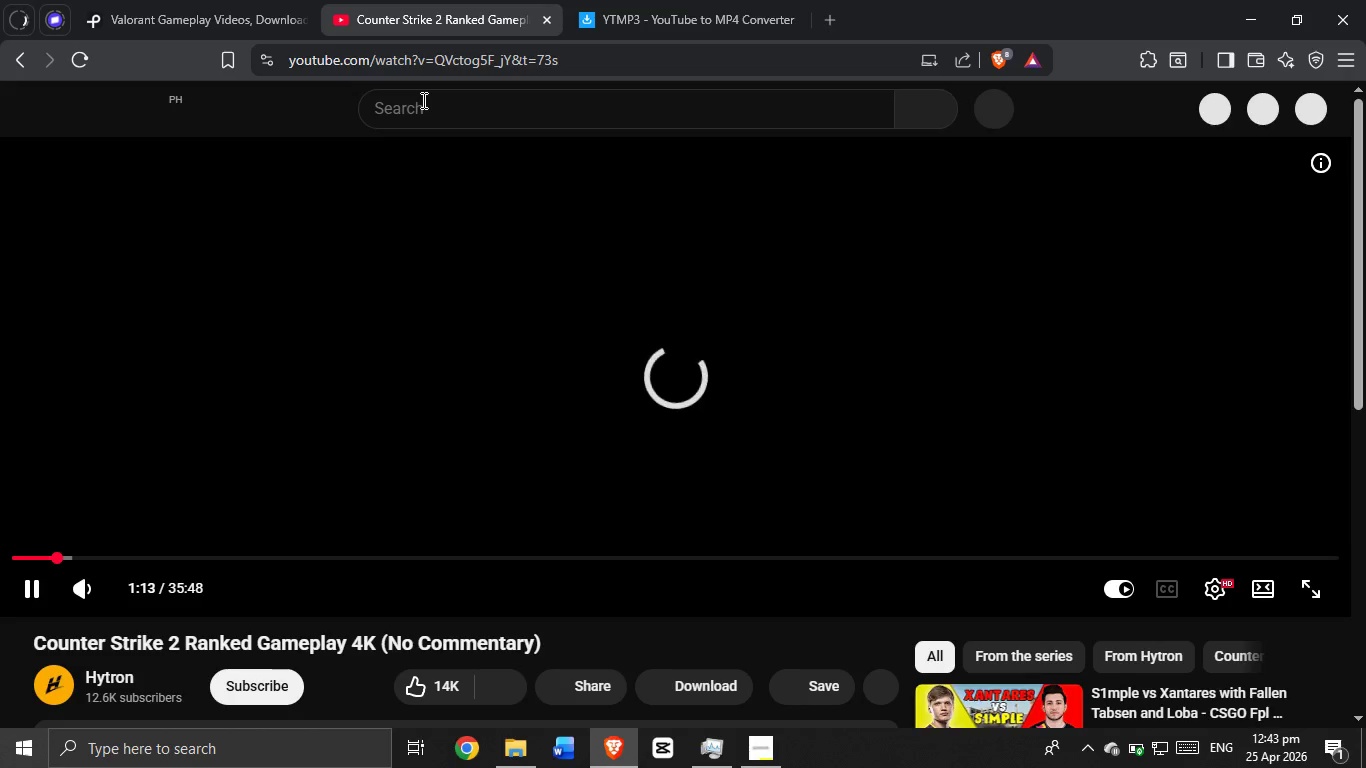 
type(leauge)
key(Backspace)
key(Backspace)
key(Backspace)
type(gue of )
 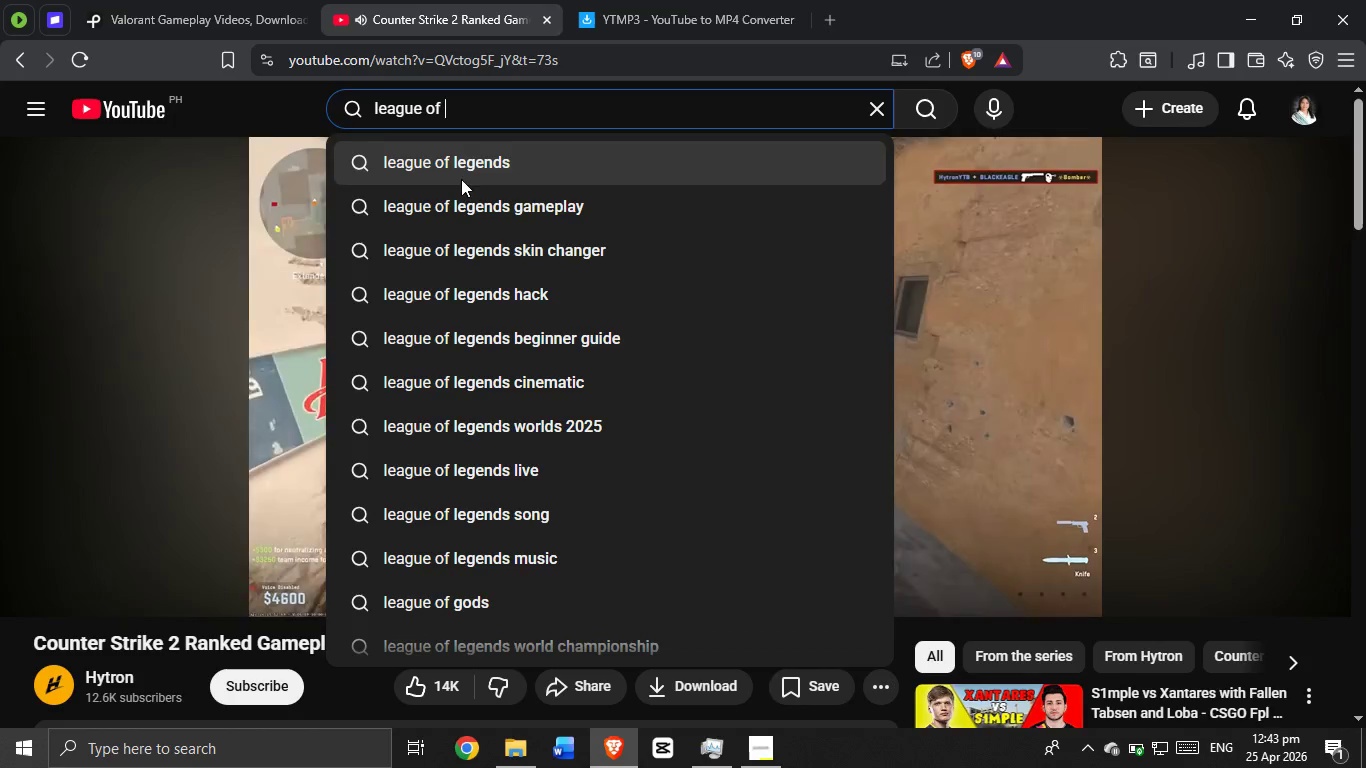 
left_click([461, 198])
 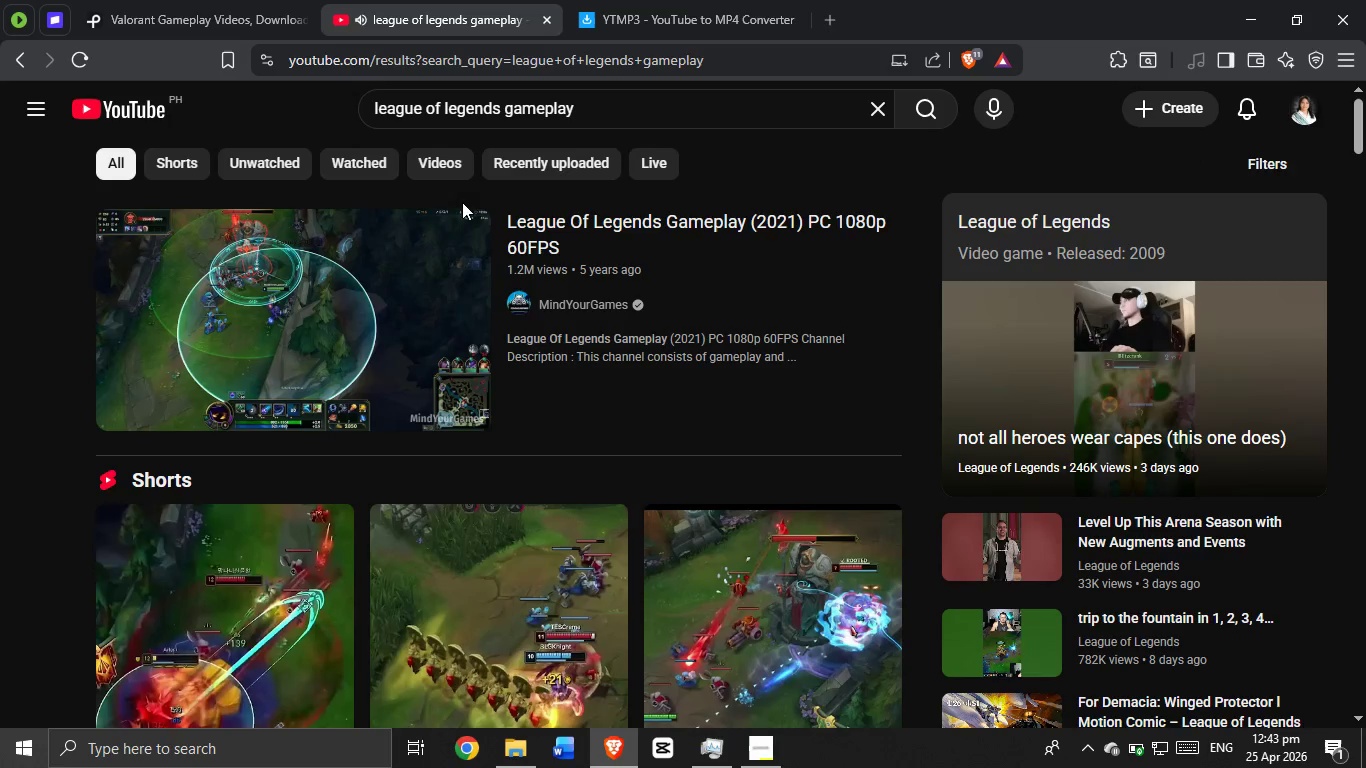 
scroll: coordinate [288, 410], scroll_direction: down, amount: 15.0
 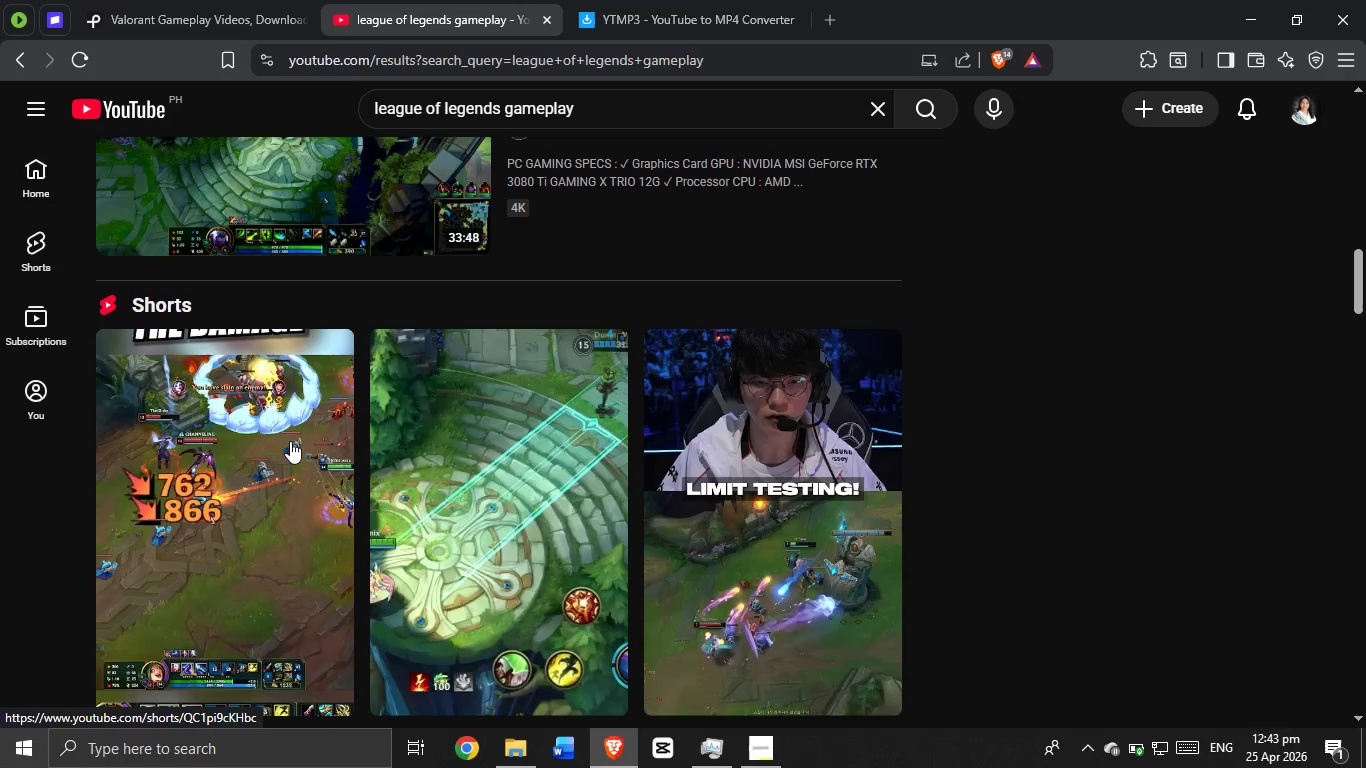 
scroll: coordinate [322, 404], scroll_direction: up, amount: 2.0
 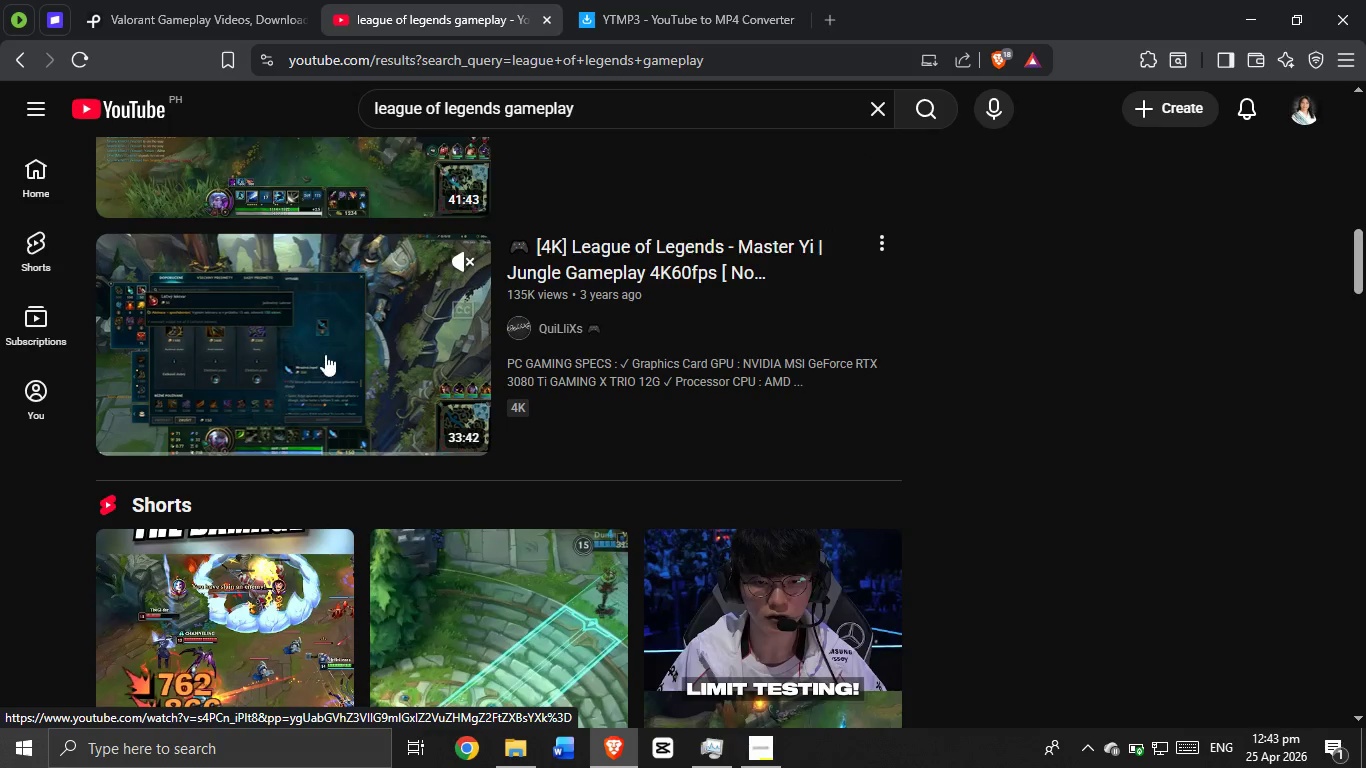 
wait(10.55)
 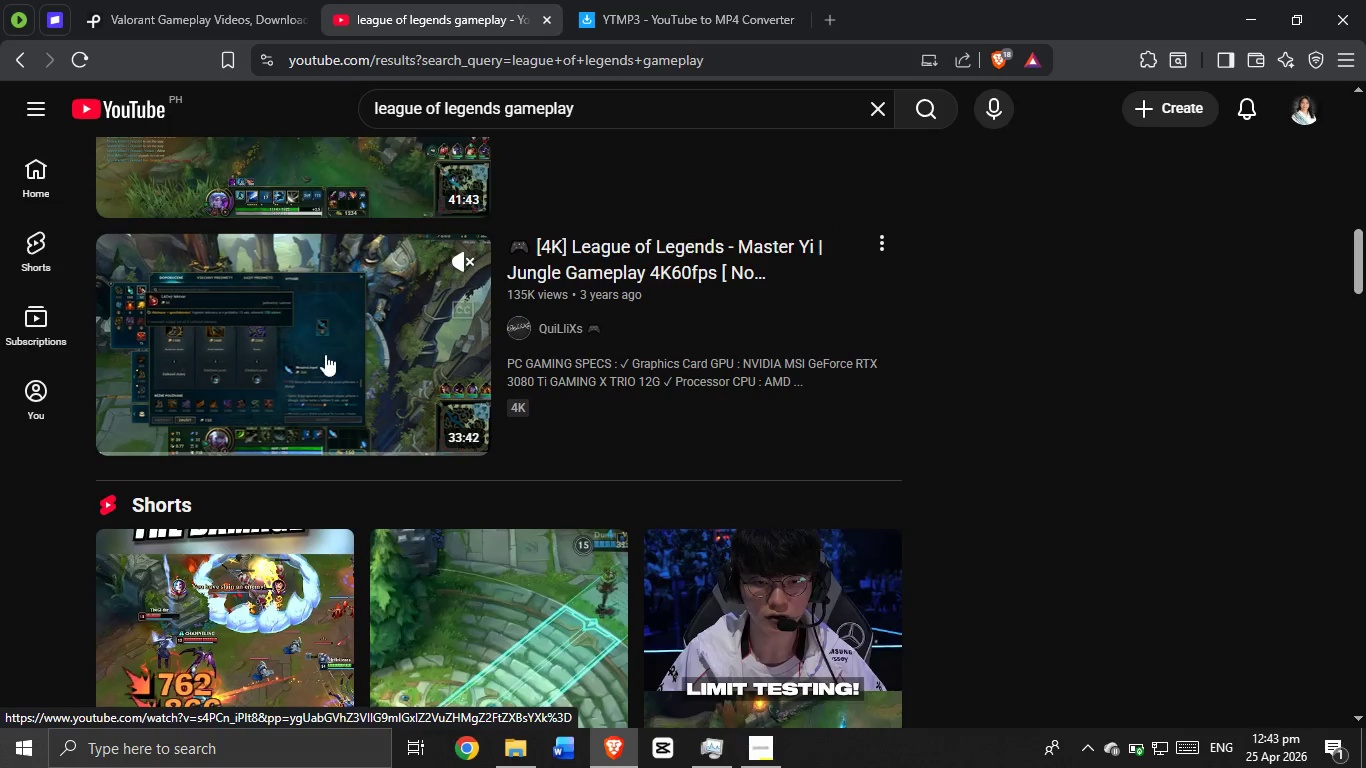 
scroll: coordinate [316, 364], scroll_direction: down, amount: 18.0
 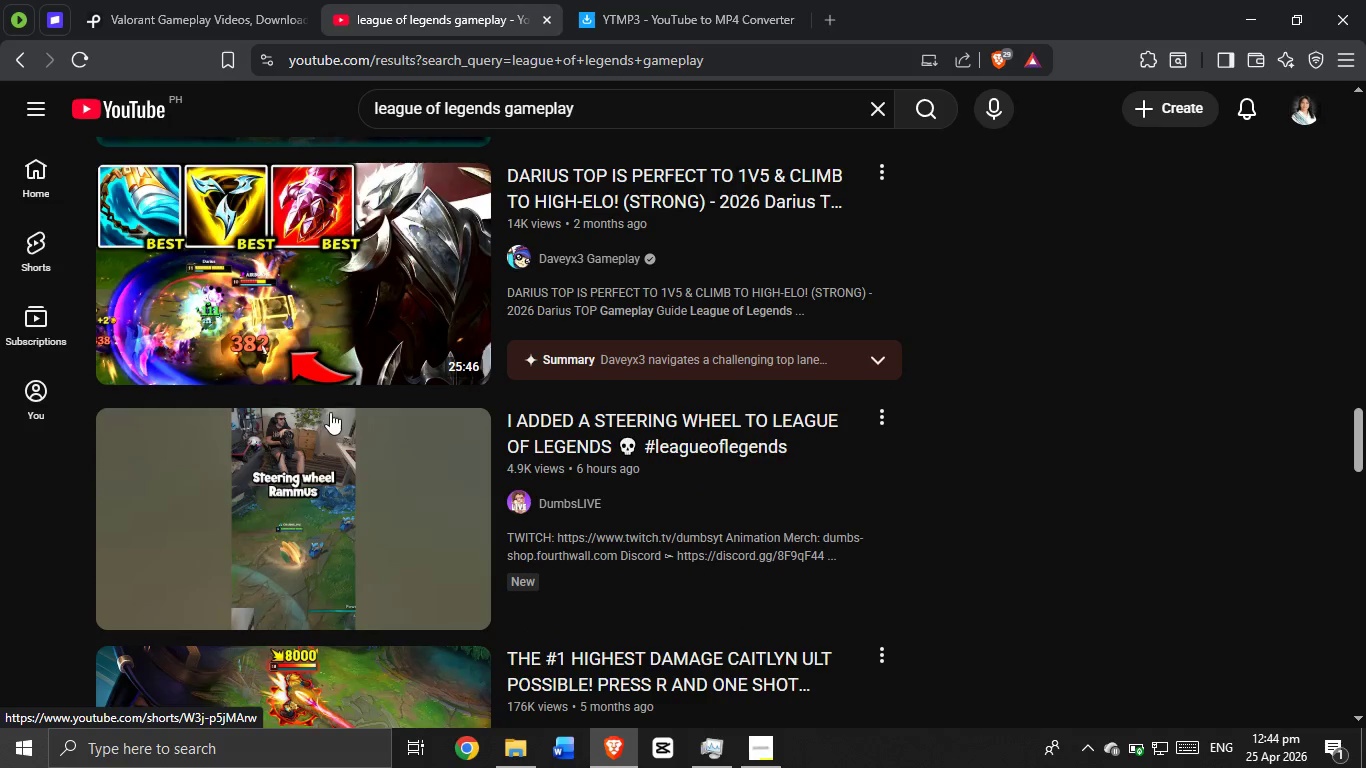 
mouse_move([307, 336])
 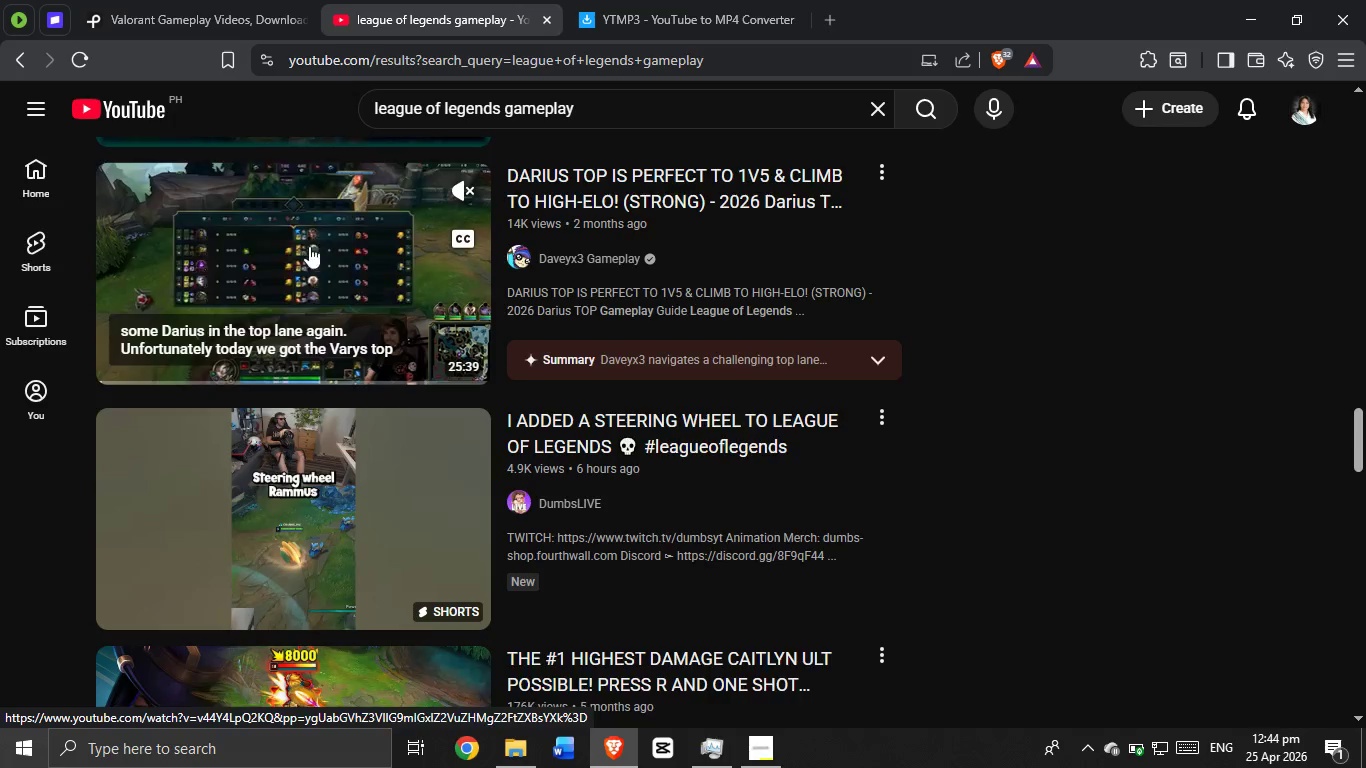 
scroll: coordinate [300, 374], scroll_direction: down, amount: 6.0
 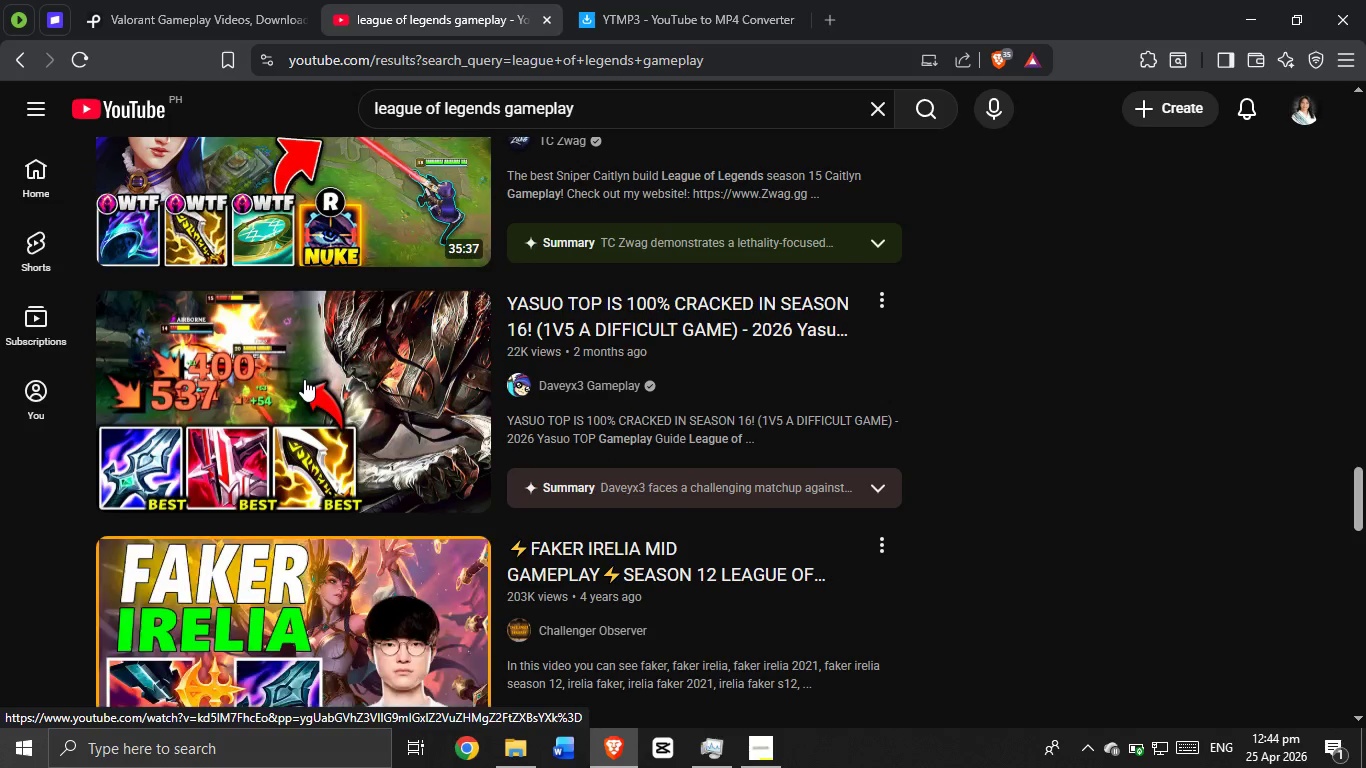 
scroll: coordinate [327, 375], scroll_direction: up, amount: 25.0
 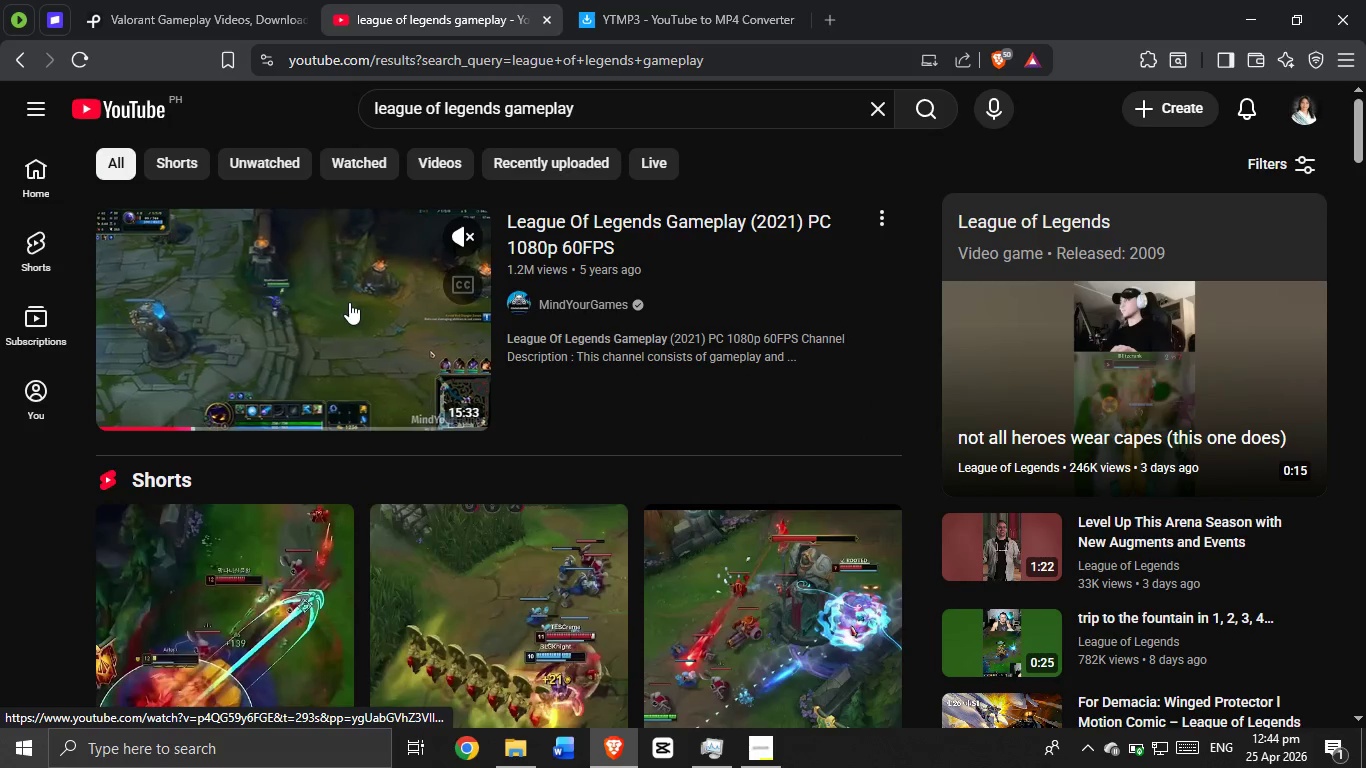 
left_click([626, 115])
 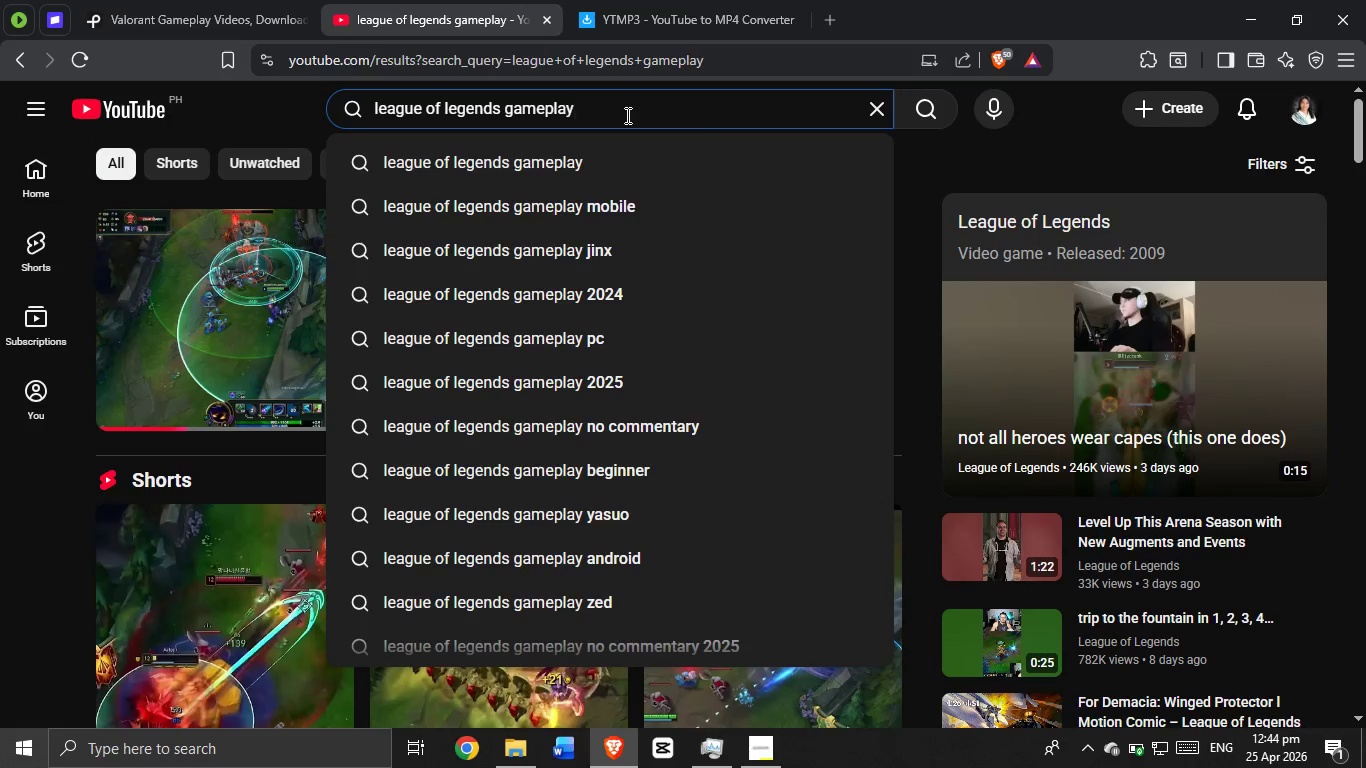 
key(Backspace)
 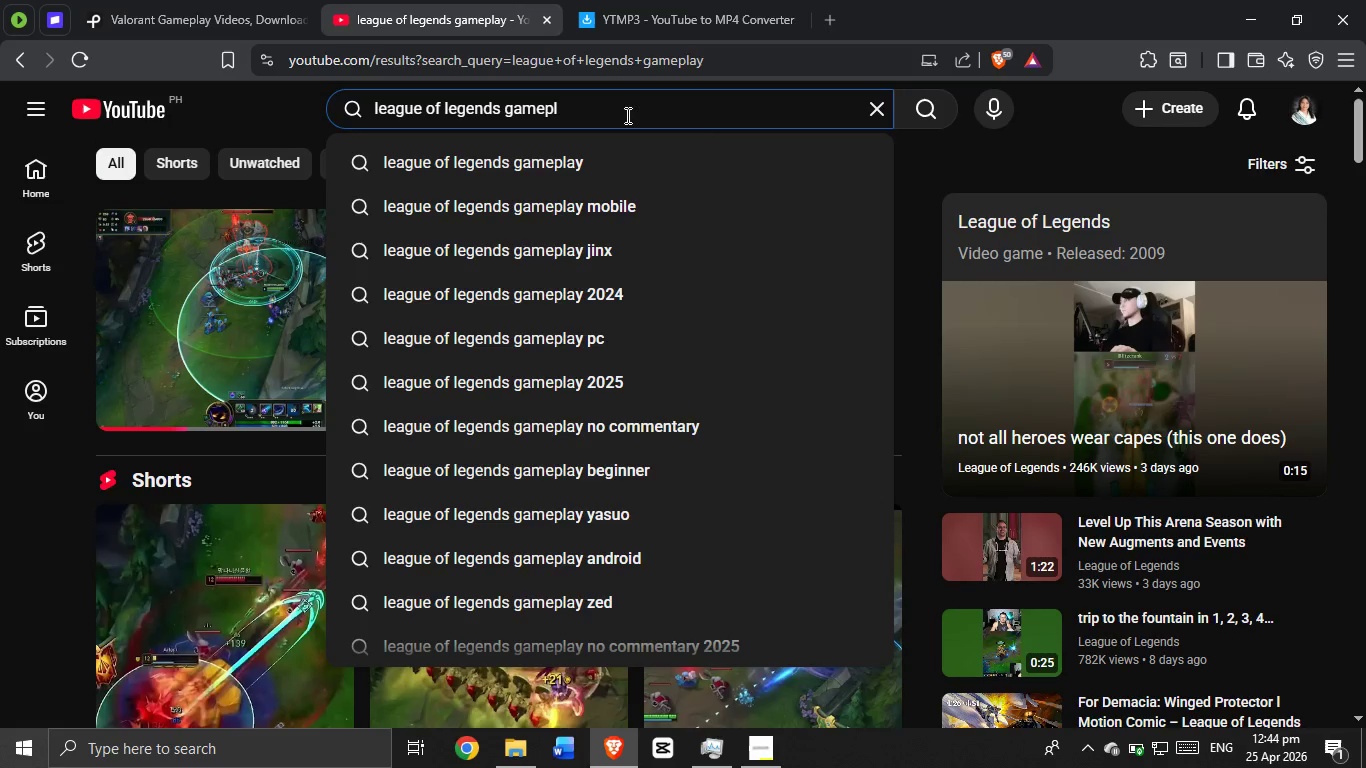 
key(Backspace)
 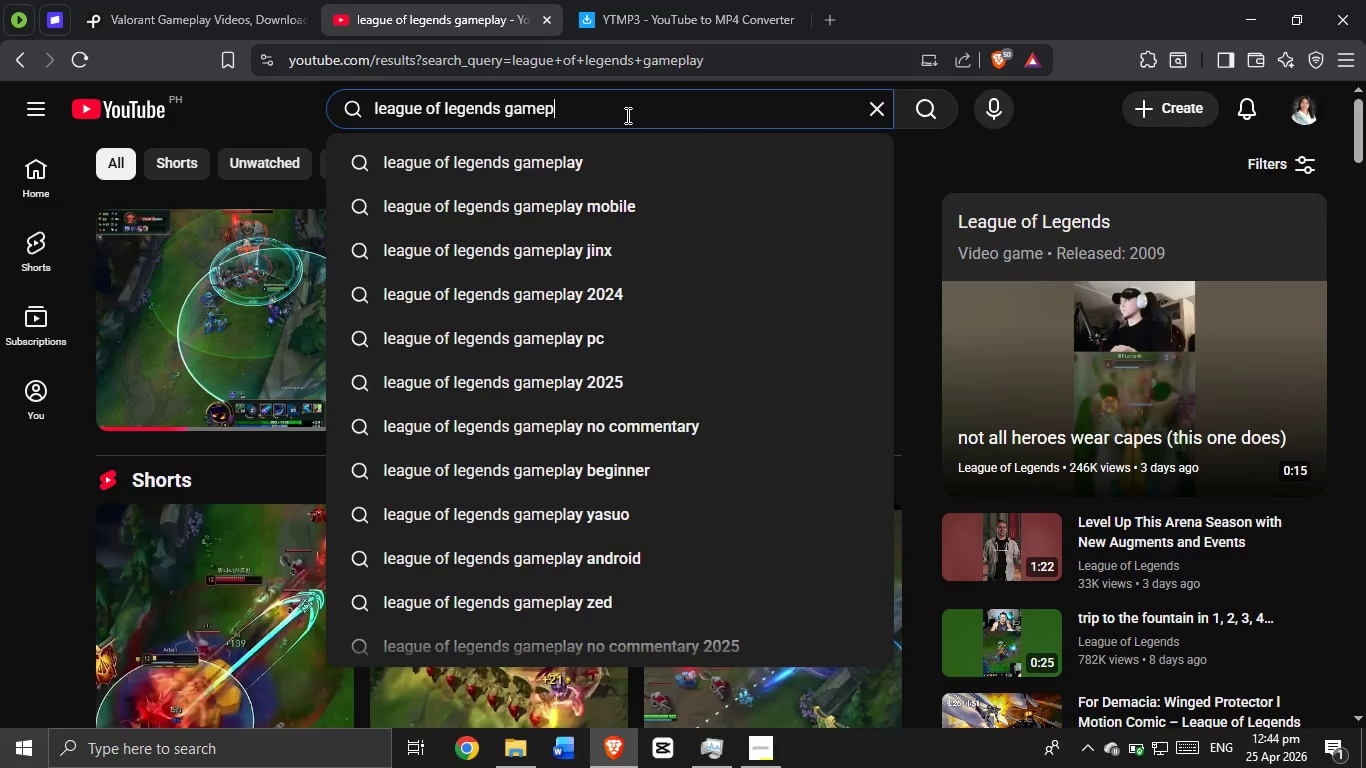 
key(Backspace)
 